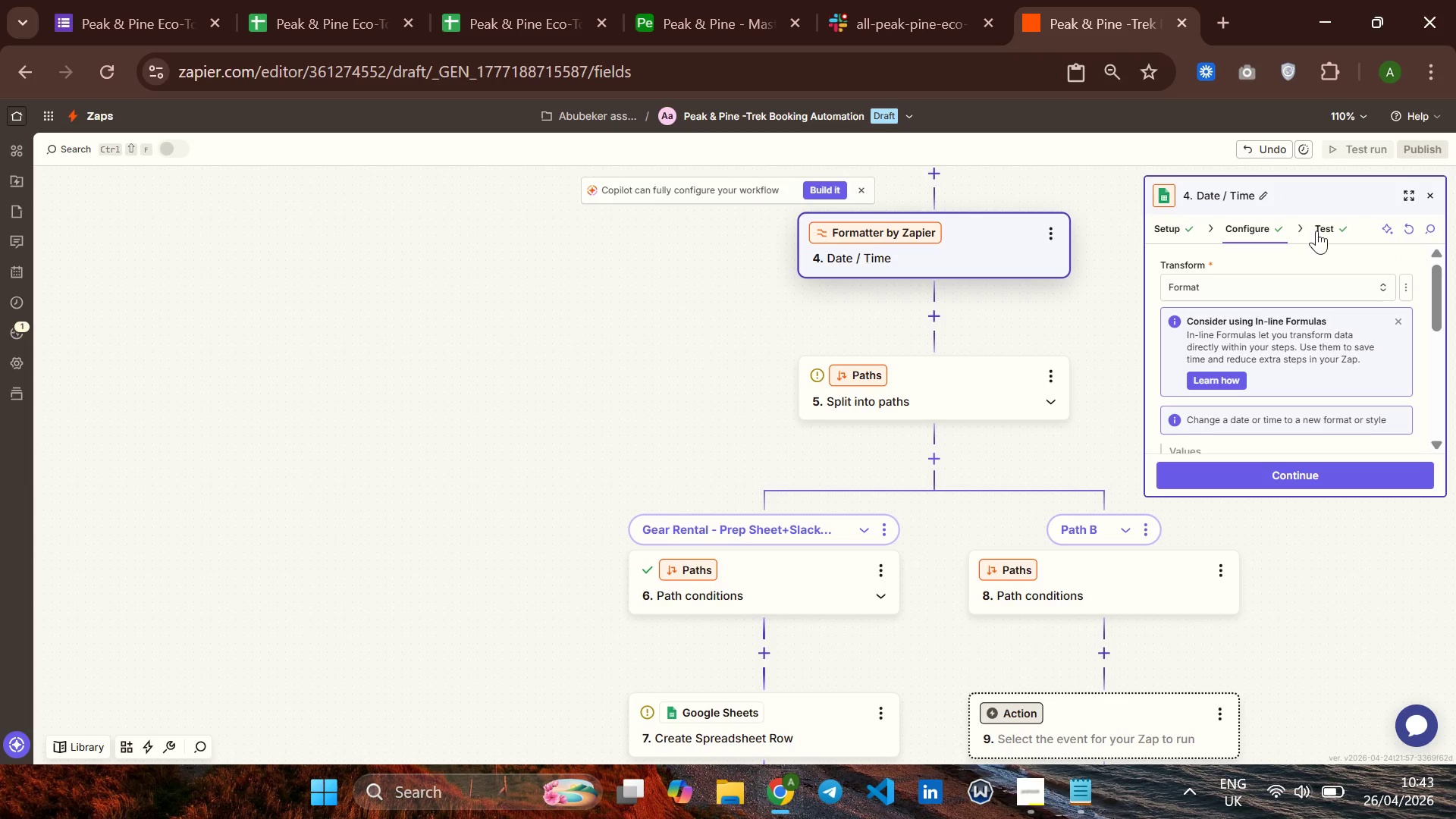 
left_click([1319, 228])
 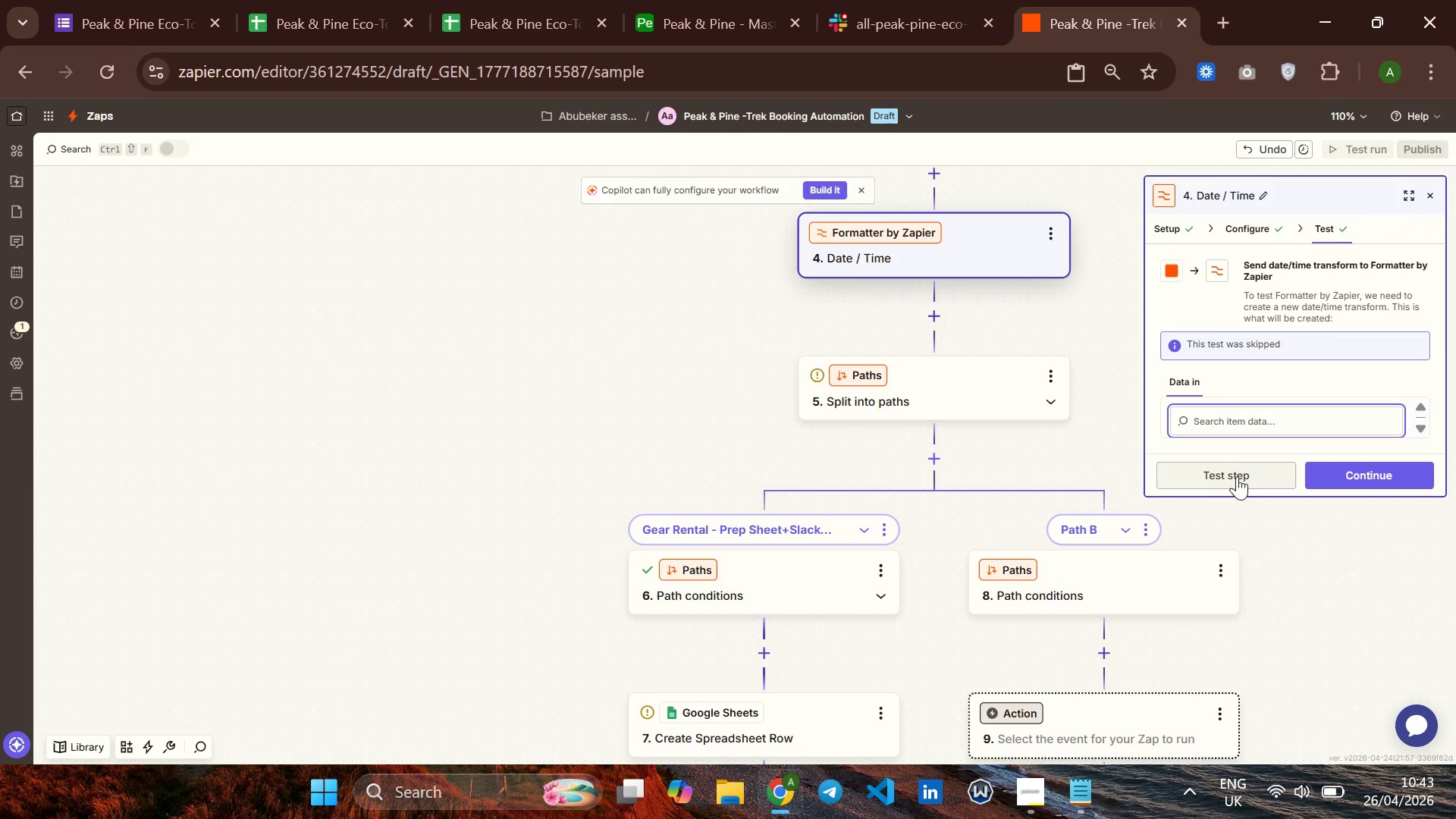 
left_click([1237, 472])
 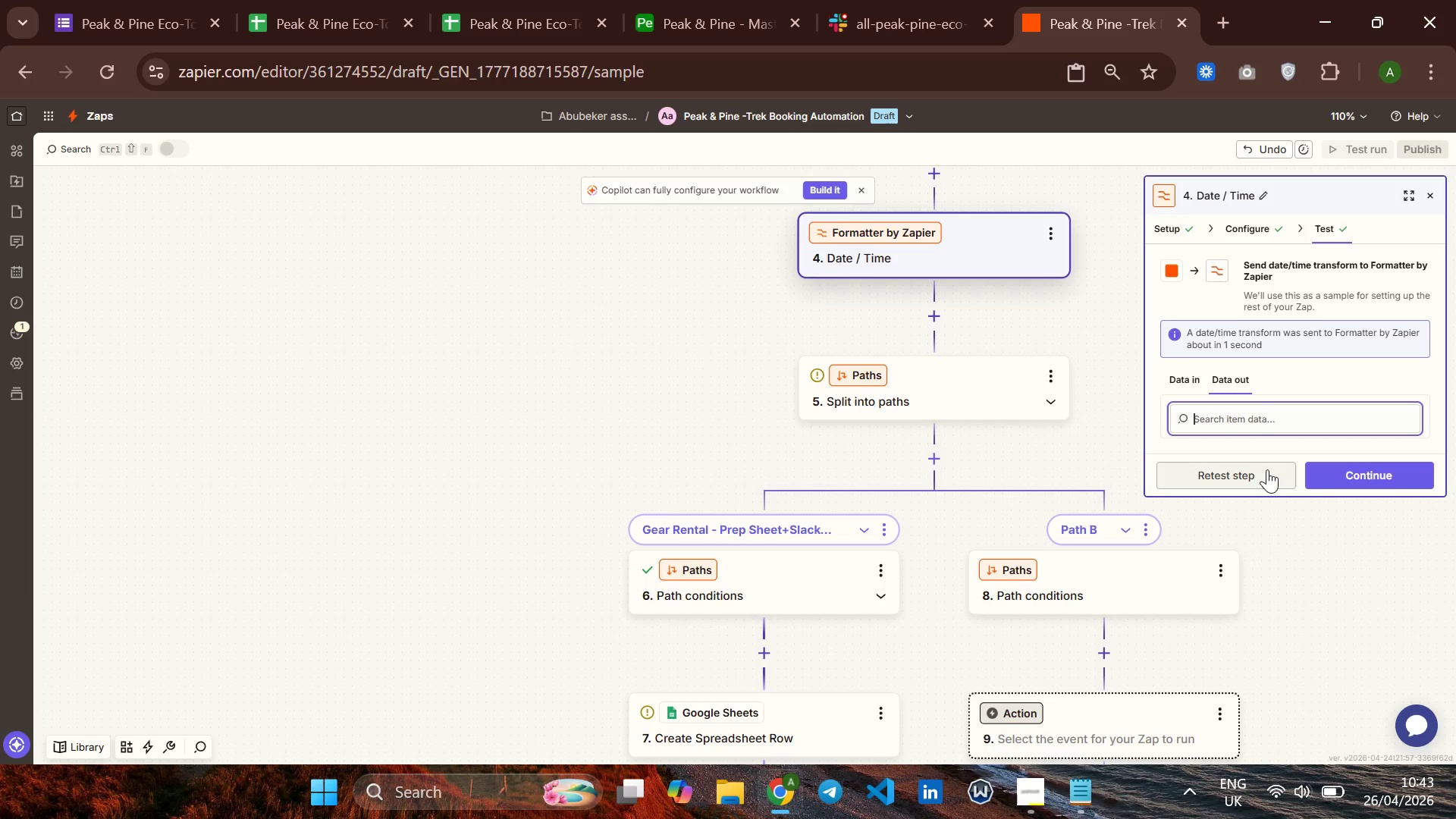 
wait(9.81)
 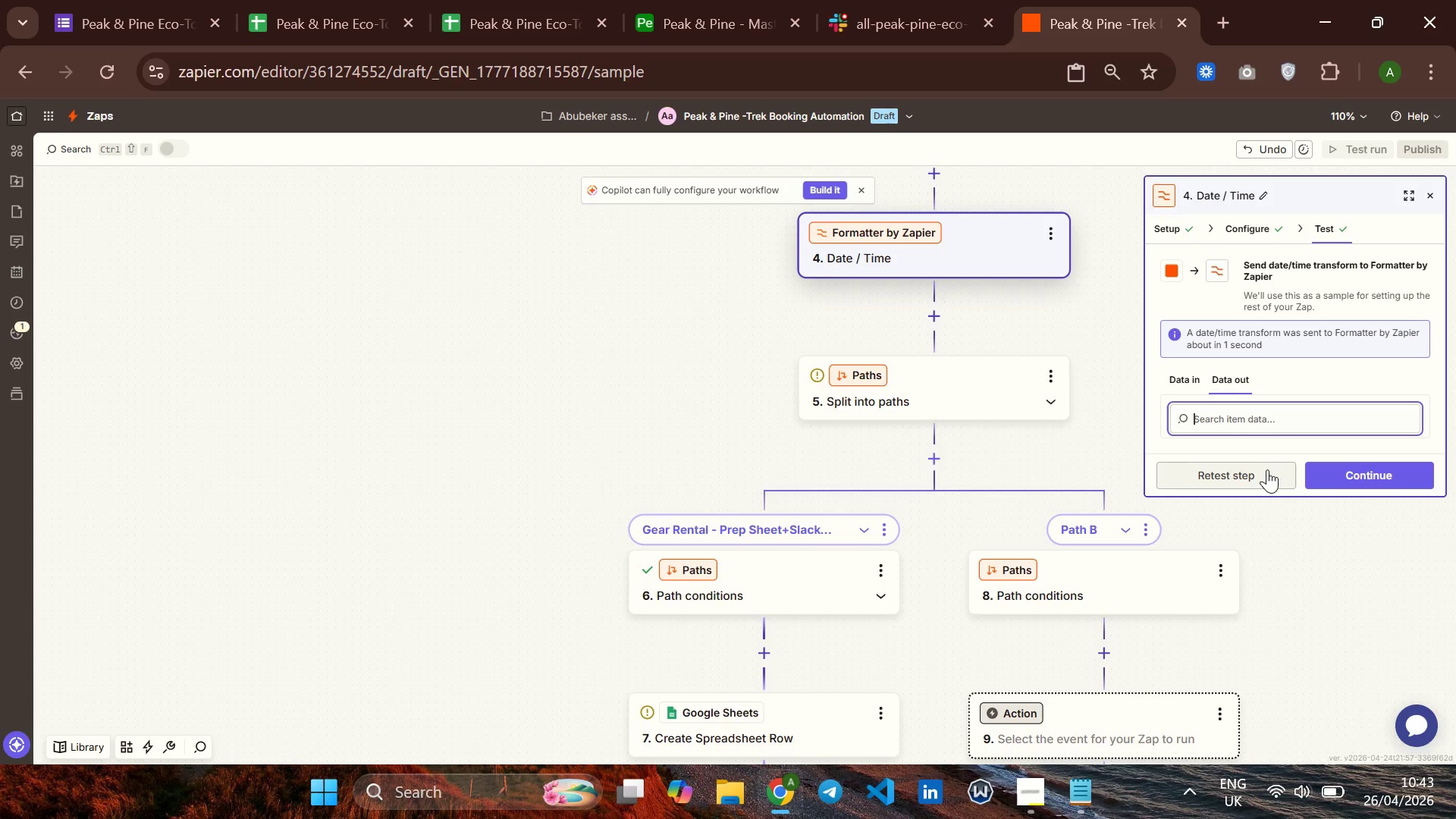 
left_click([1428, 190])
 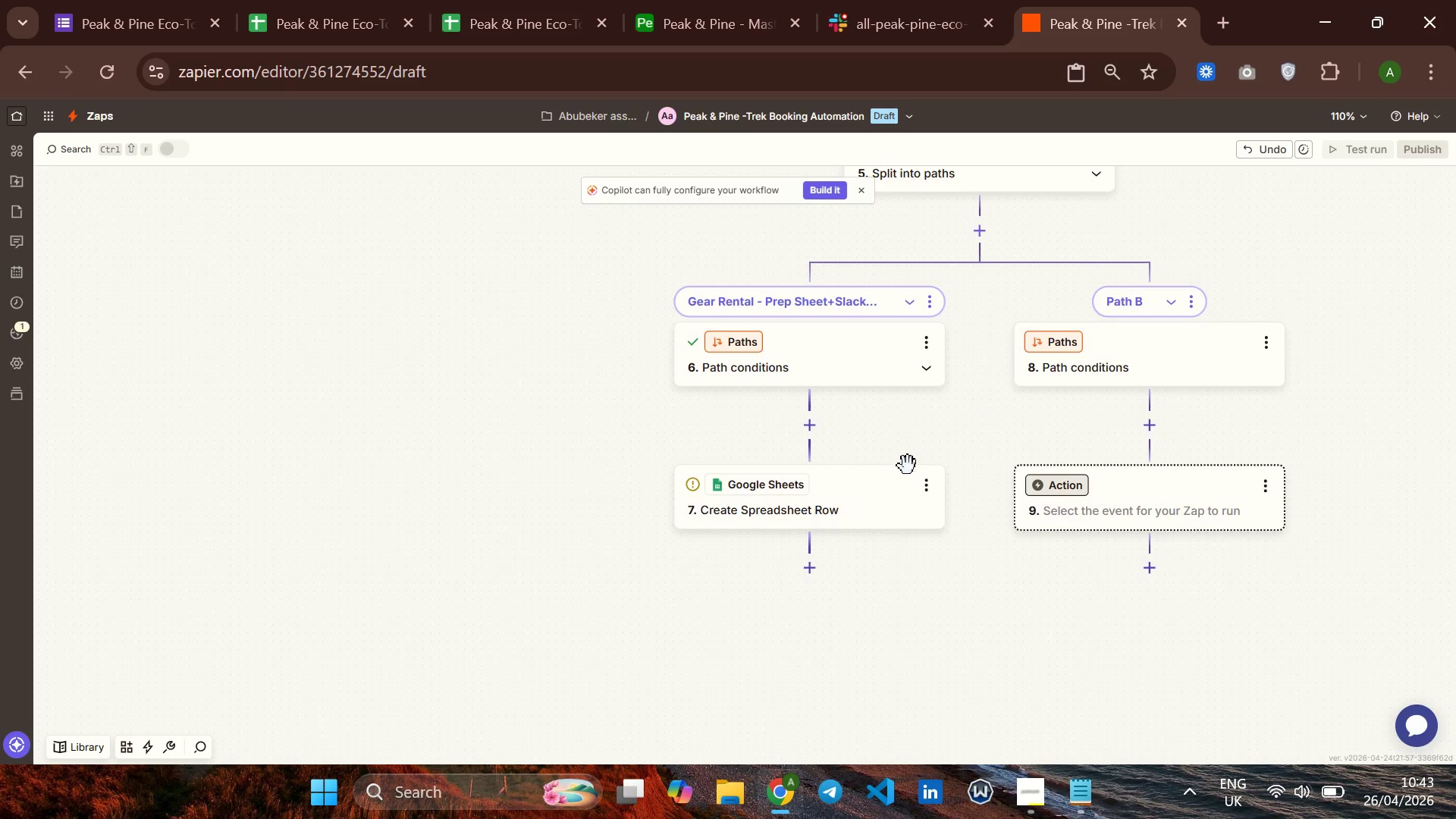 
left_click([861, 492])
 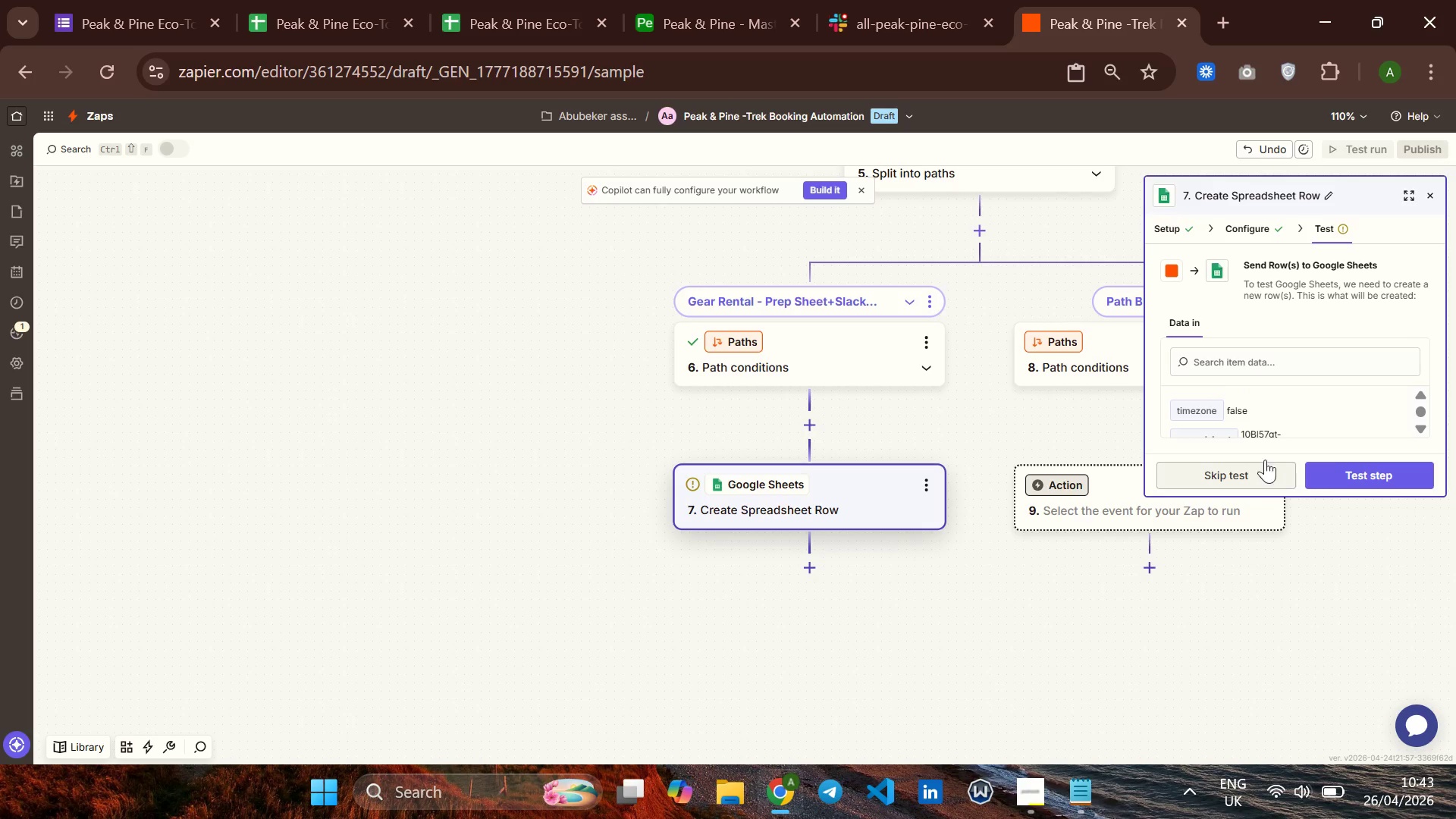 
wait(5.22)
 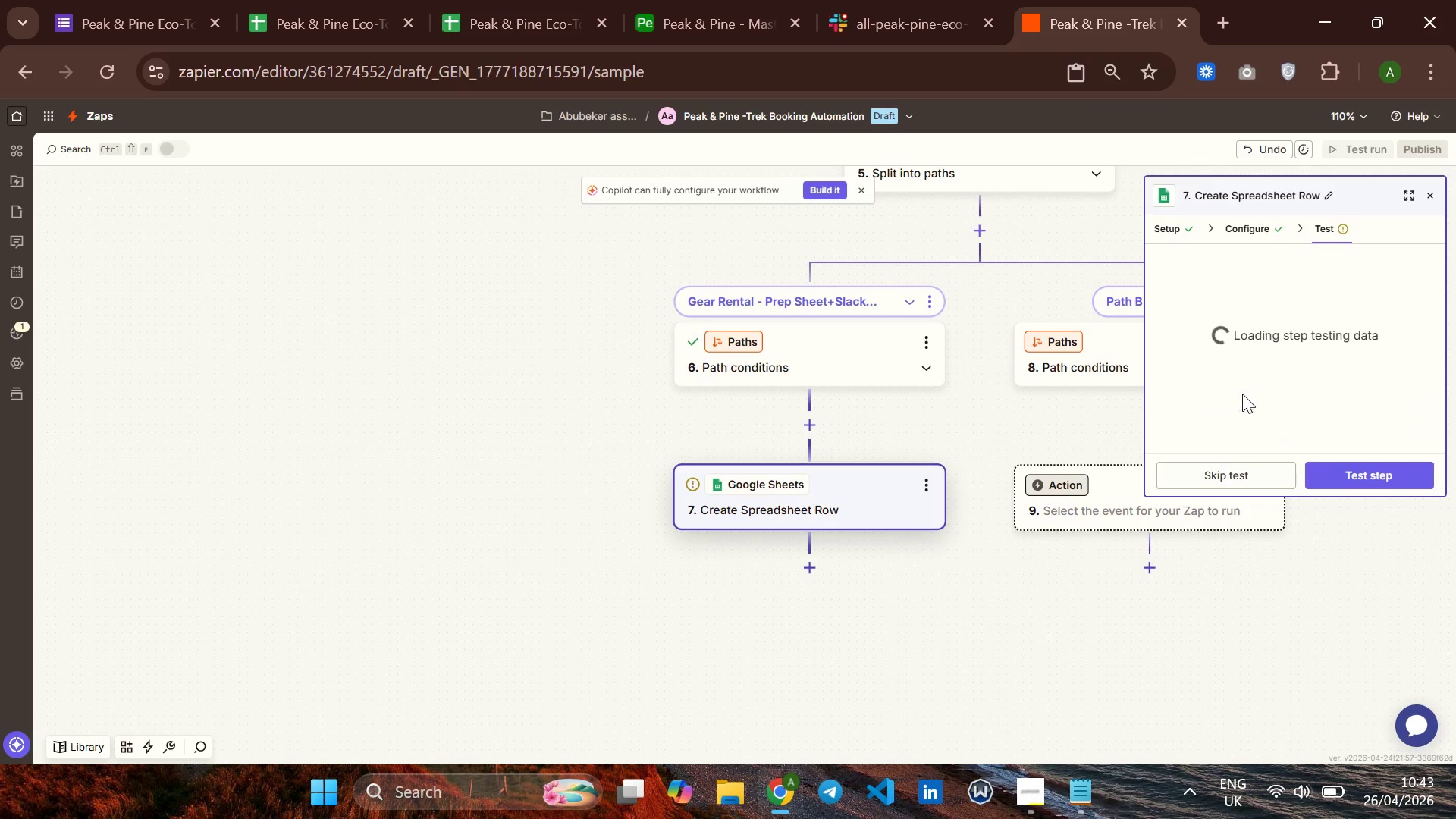 
left_click([1245, 233])
 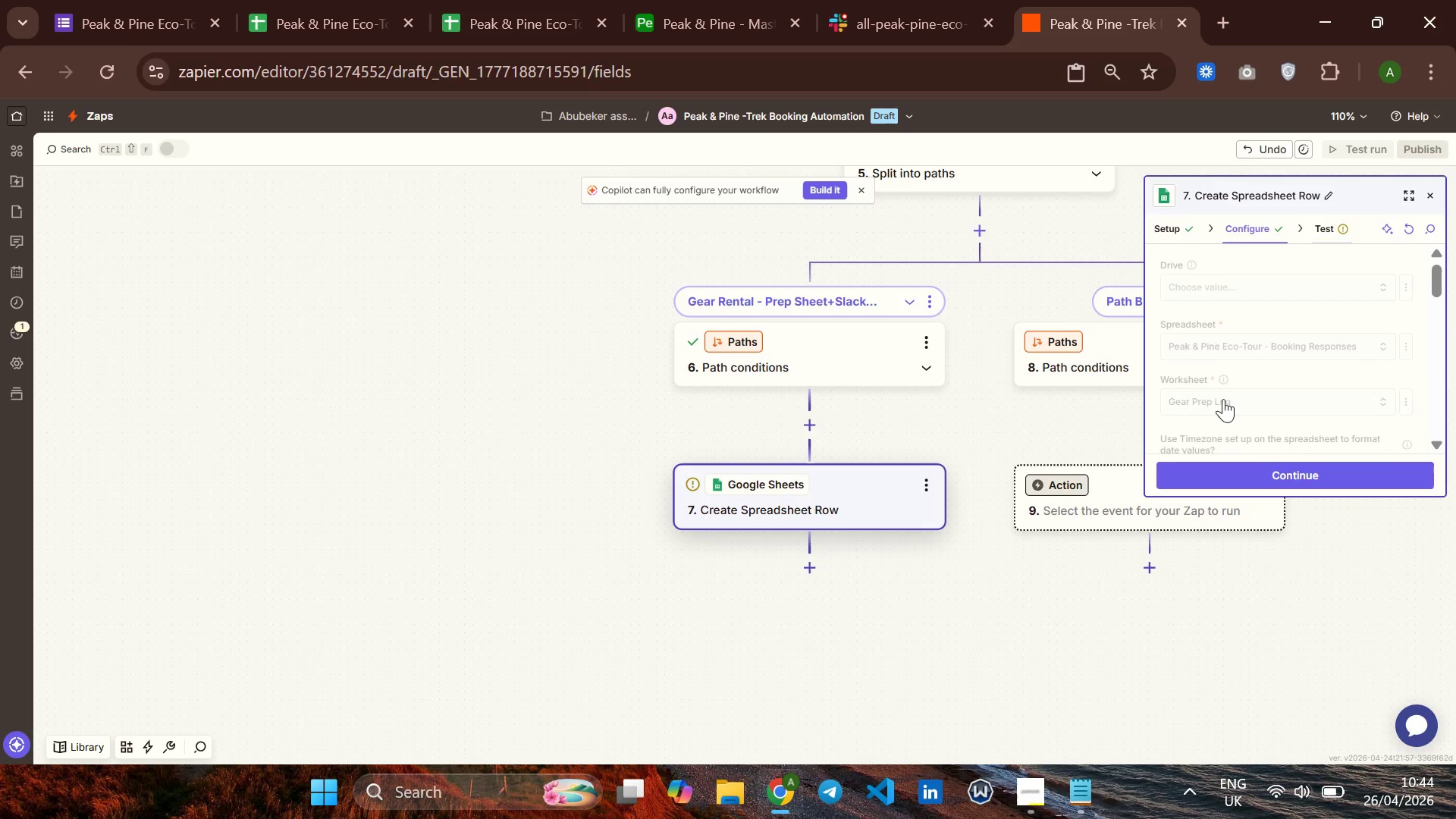 
mouse_move([1247, 396])
 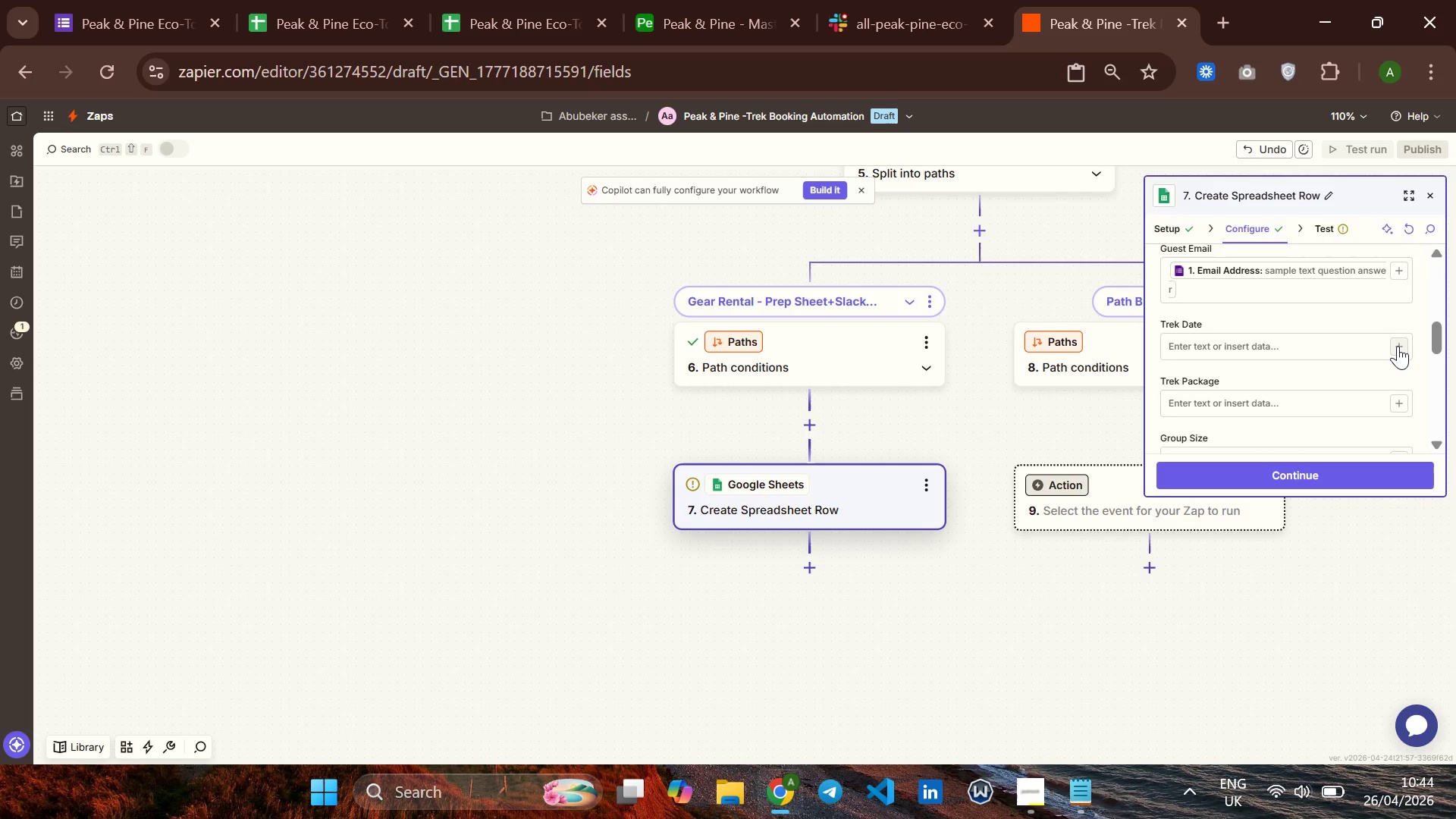 
left_click([1398, 346])
 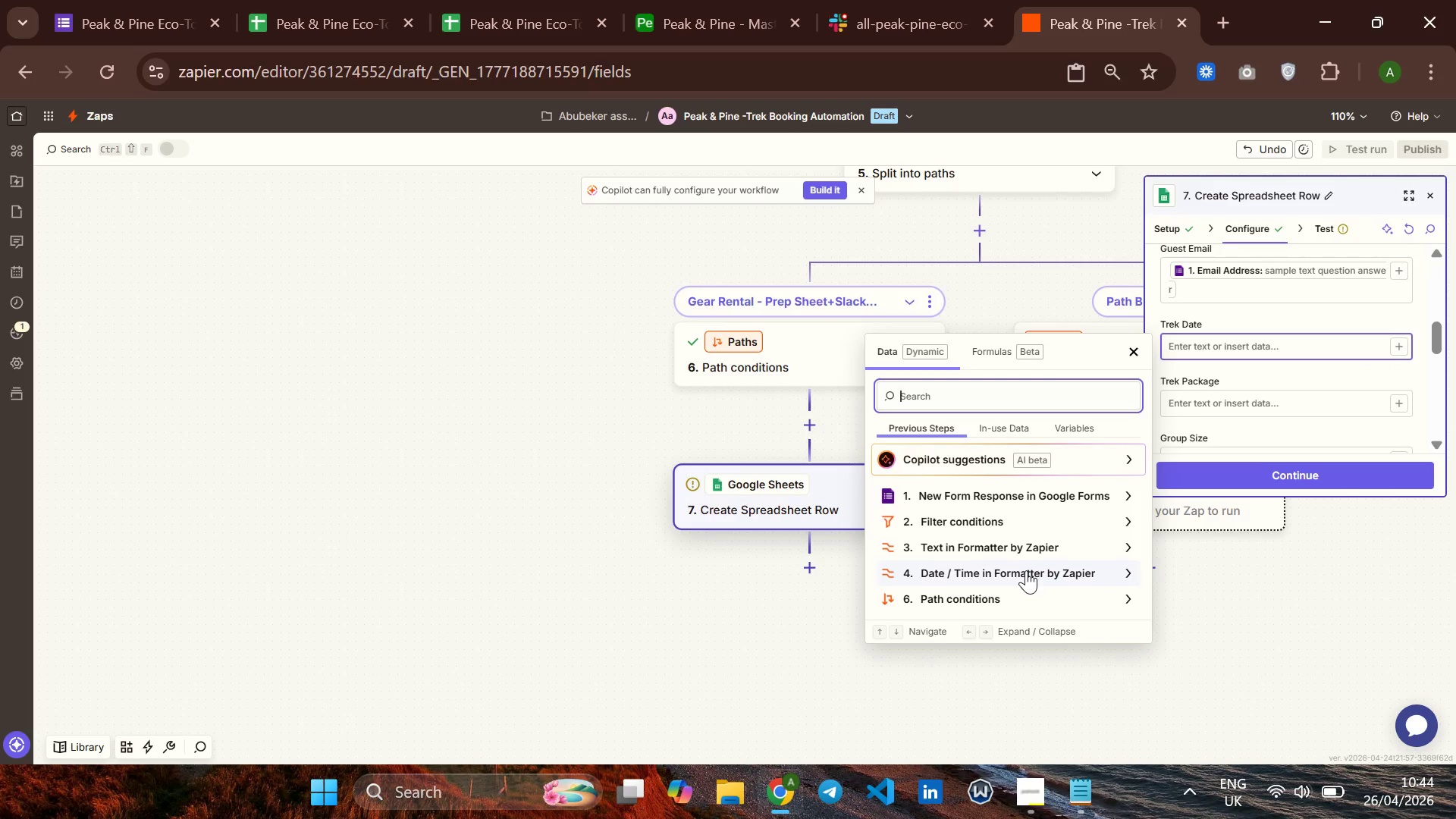 
left_click([1026, 570])
 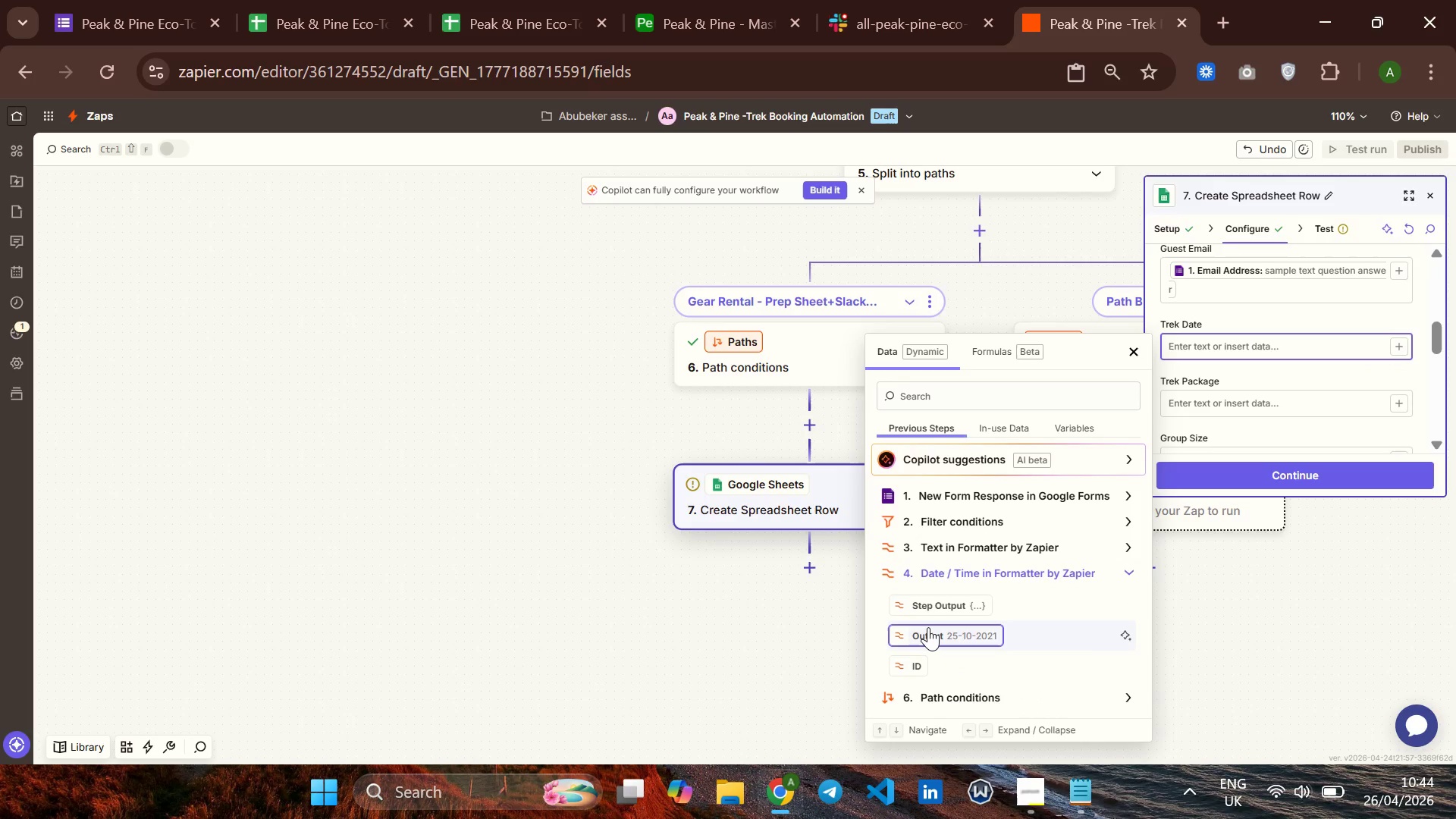 
left_click([928, 627])
 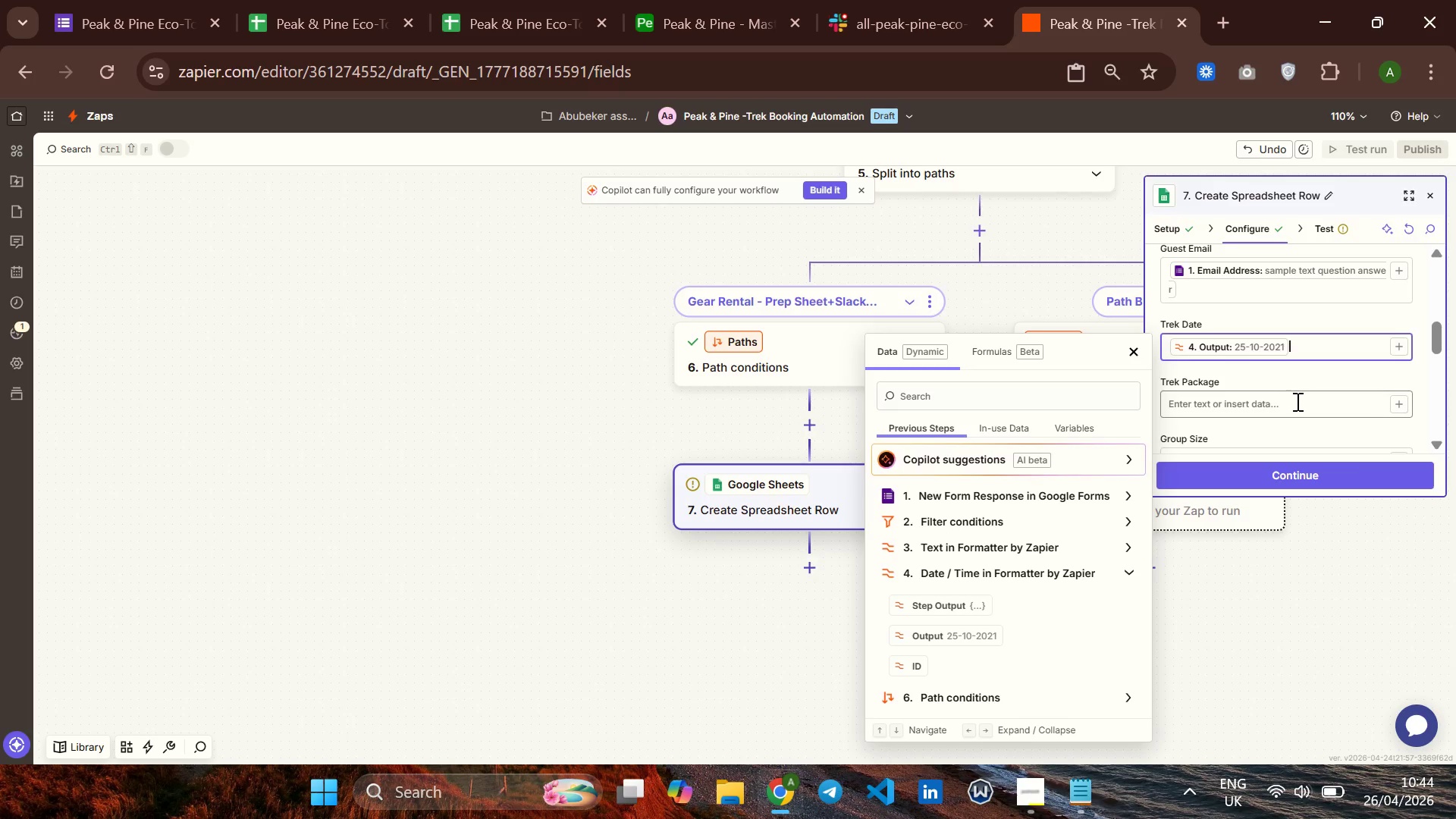 
left_click([1296, 401])
 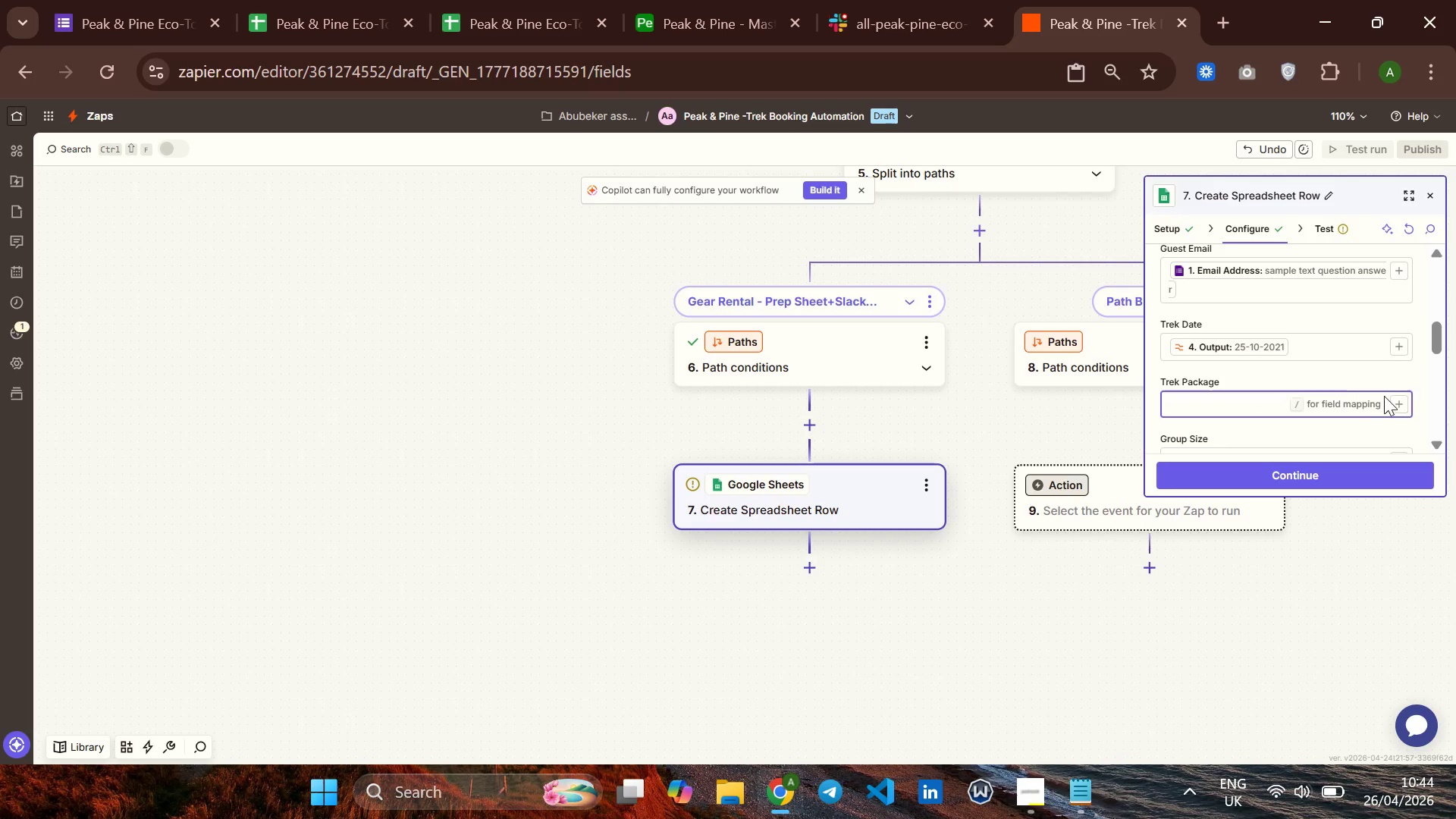 
wait(5.02)
 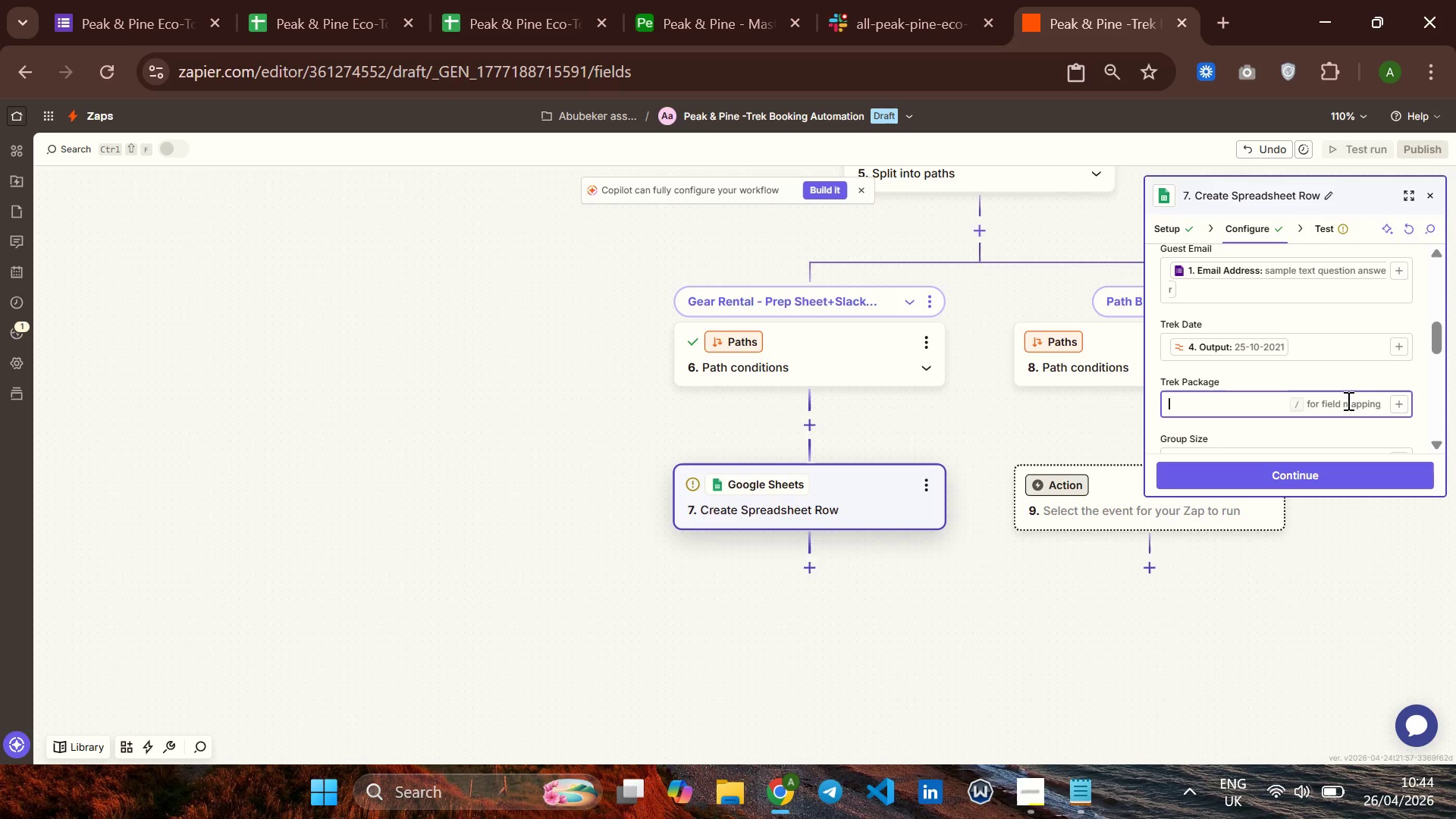 
left_click([1404, 402])
 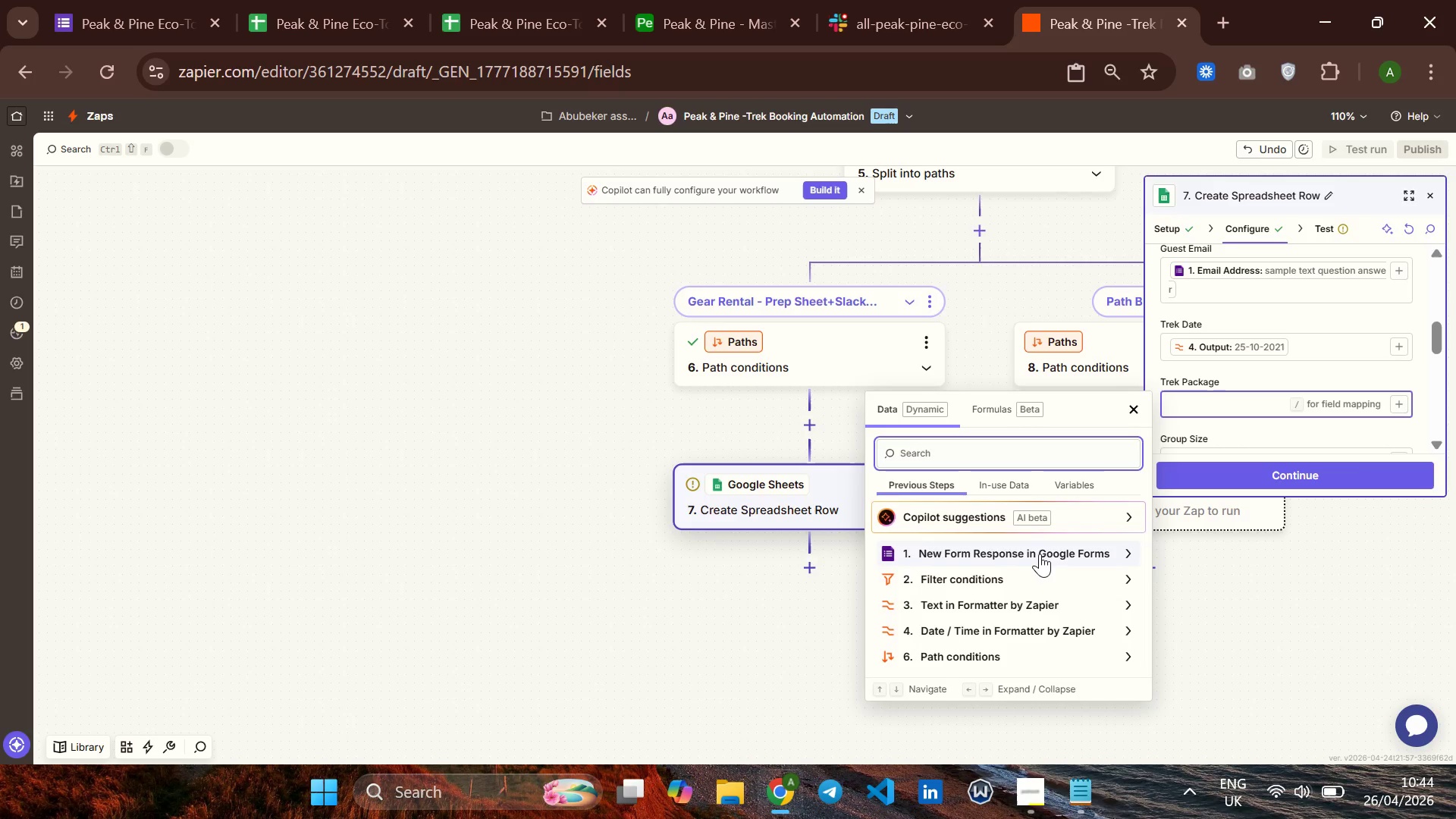 
left_click([1040, 554])
 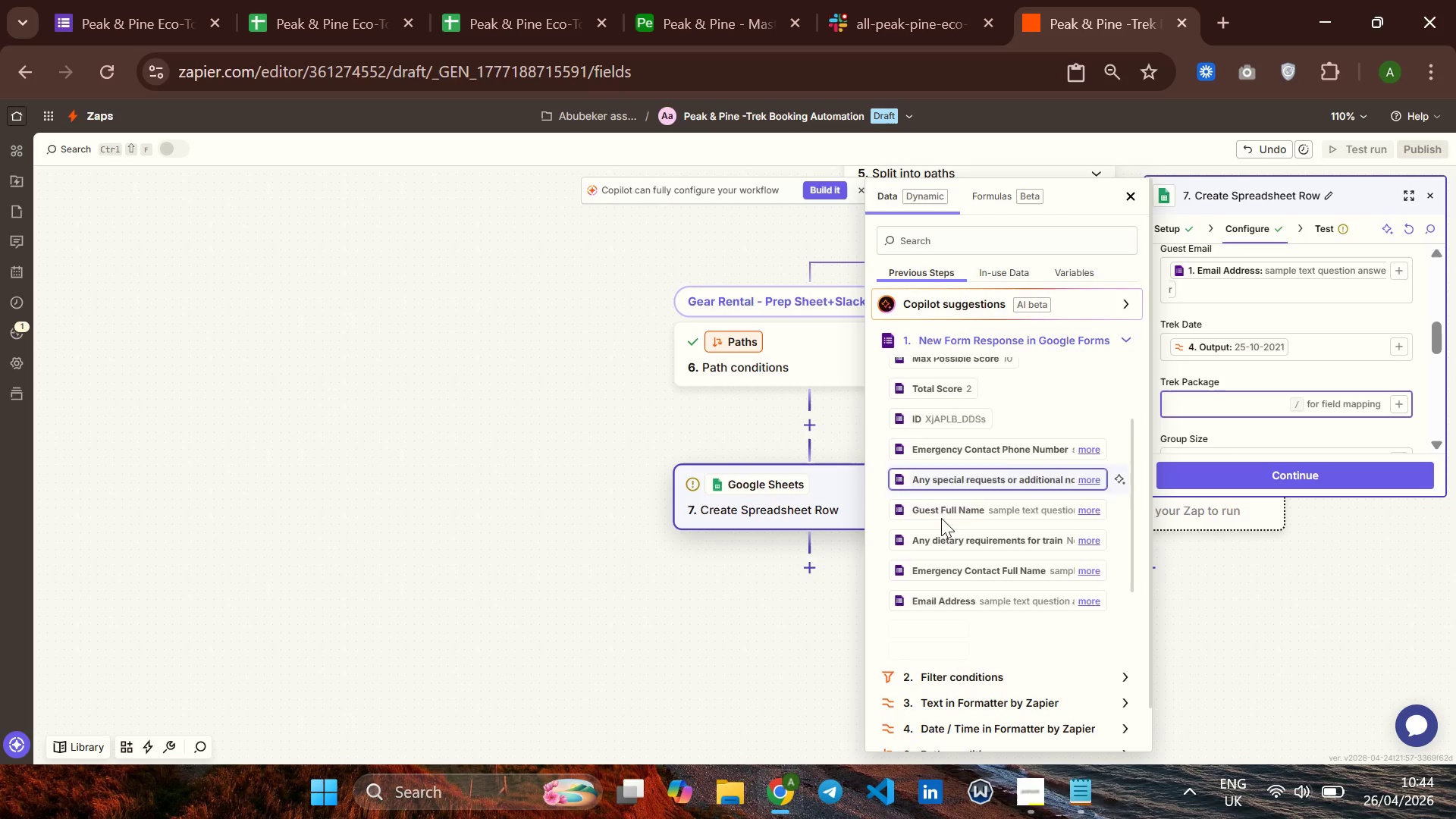 
wait(10.41)
 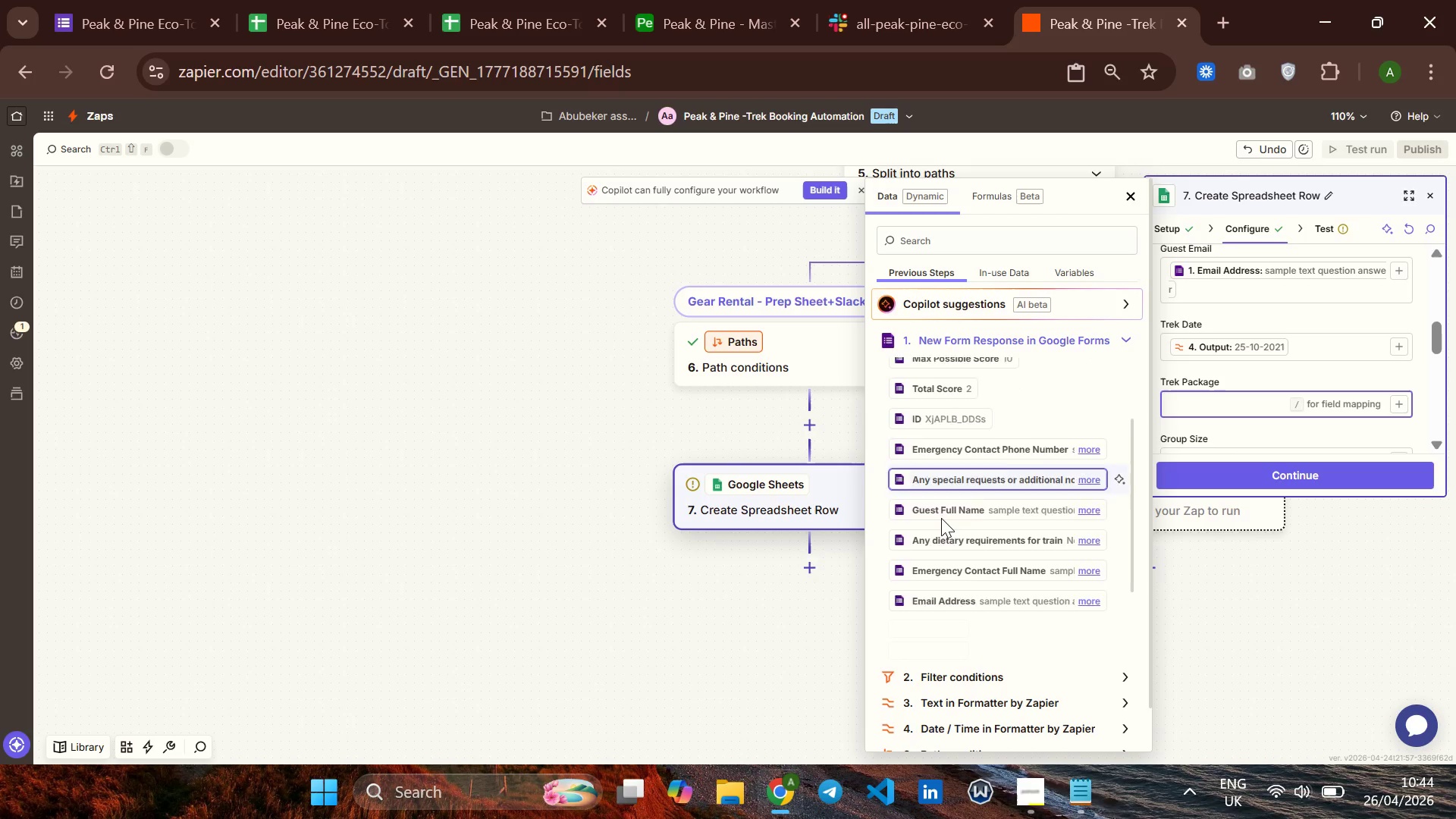 
left_click([962, 579])
 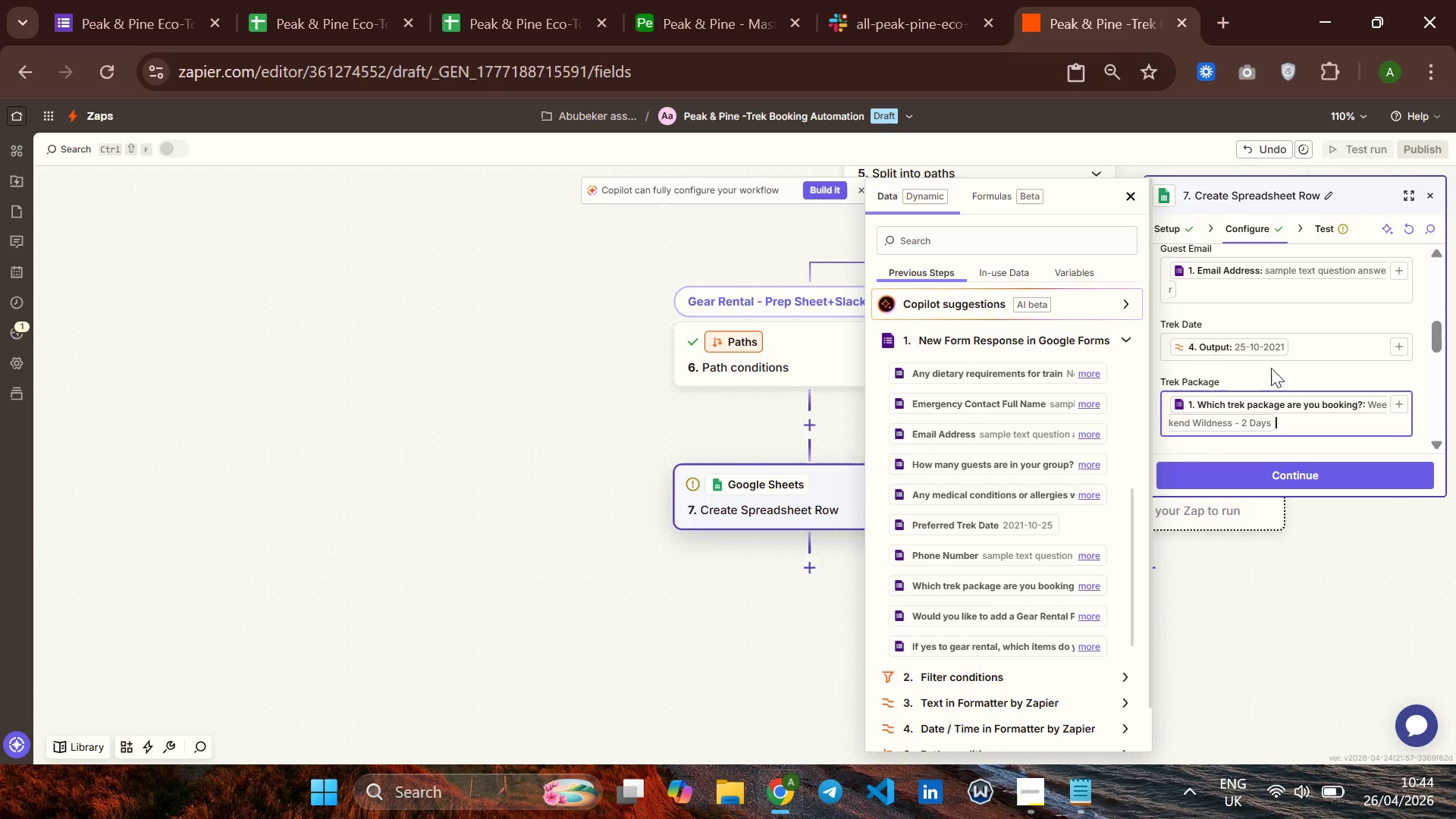 
mouse_move([1285, 363])
 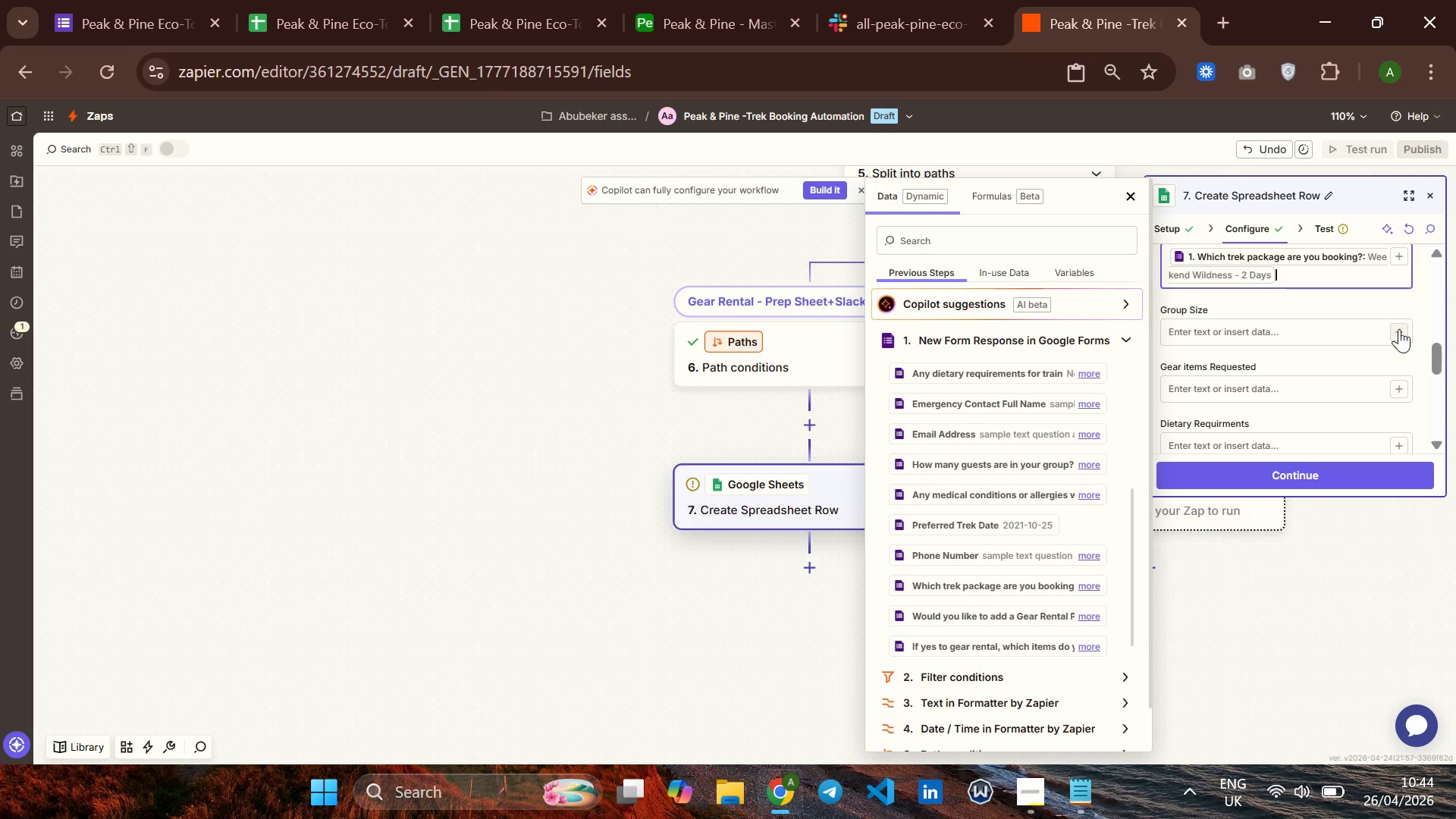 
left_click([1399, 329])
 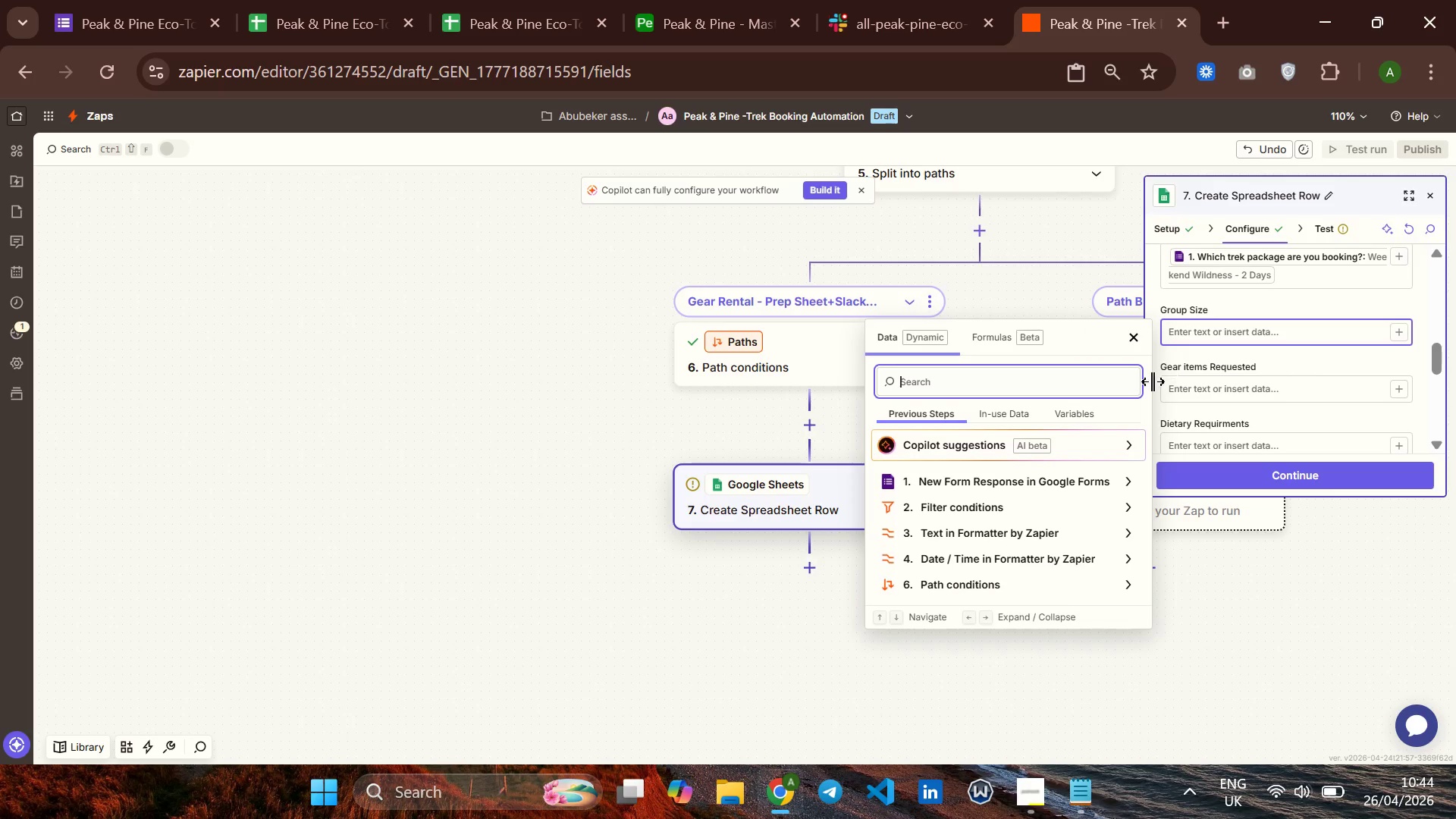 
left_click([1046, 479])
 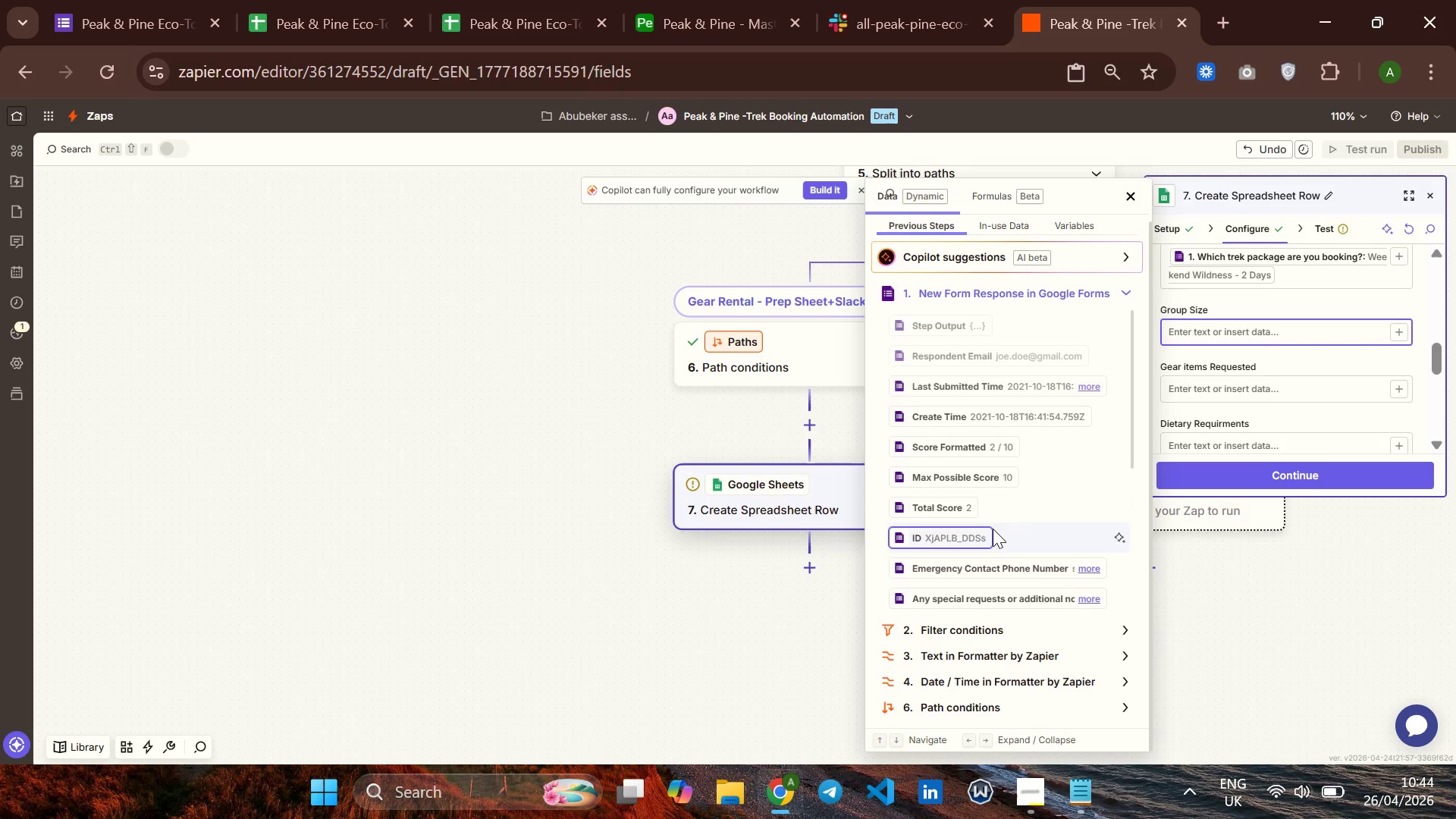 
wait(22.06)
 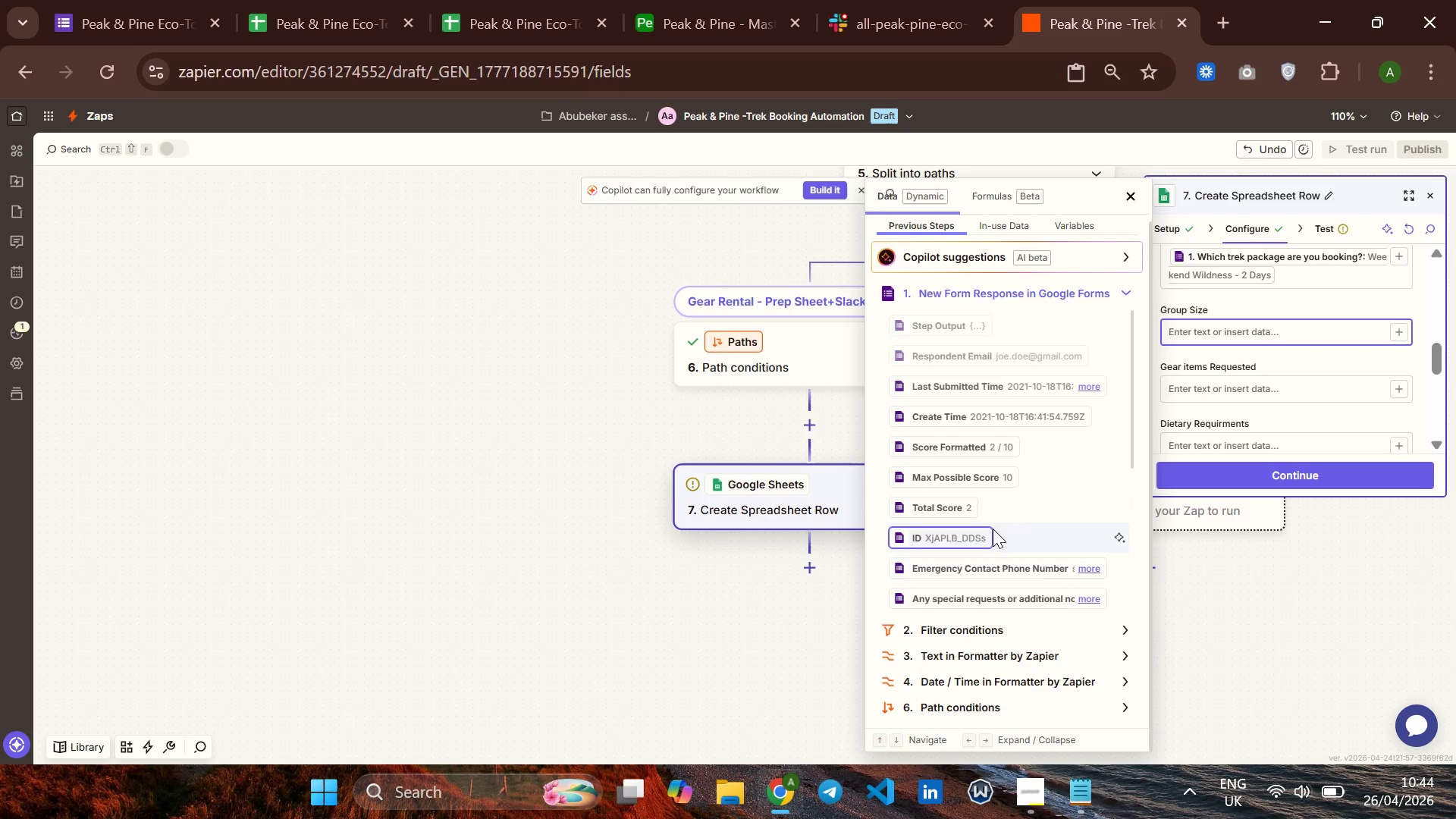 
left_click([1011, 526])
 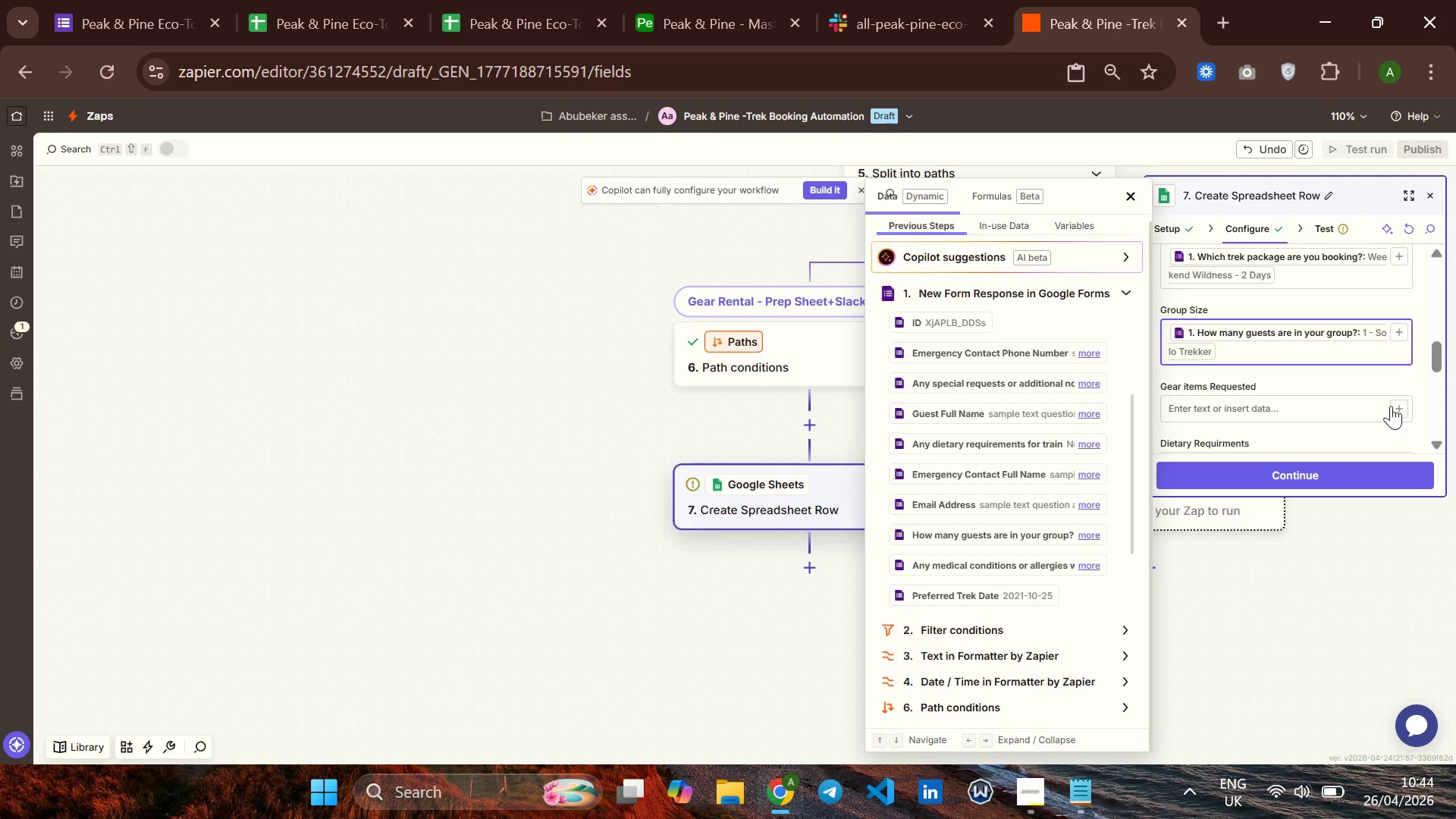 
left_click([1399, 403])
 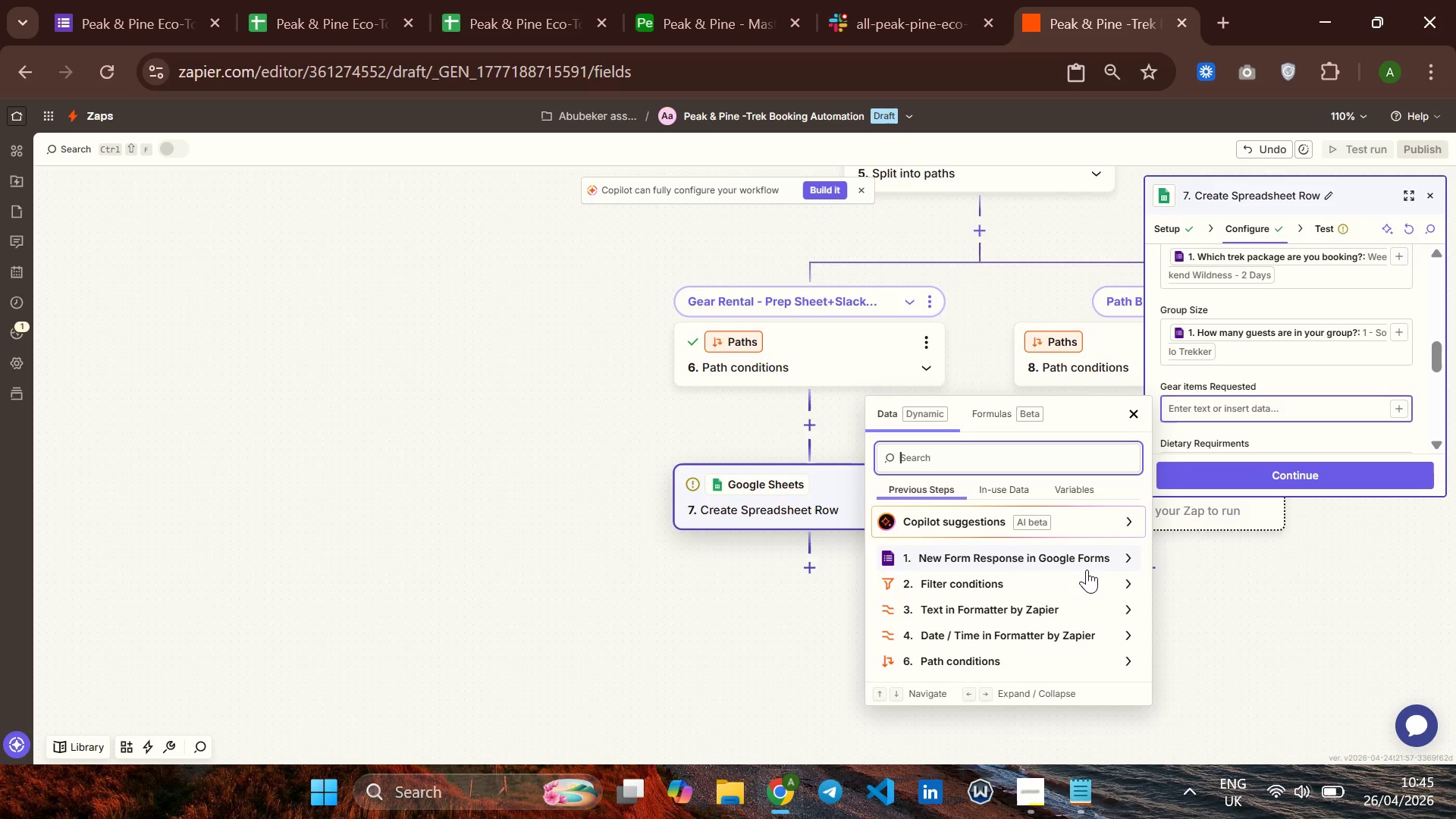 
left_click([1087, 570])
 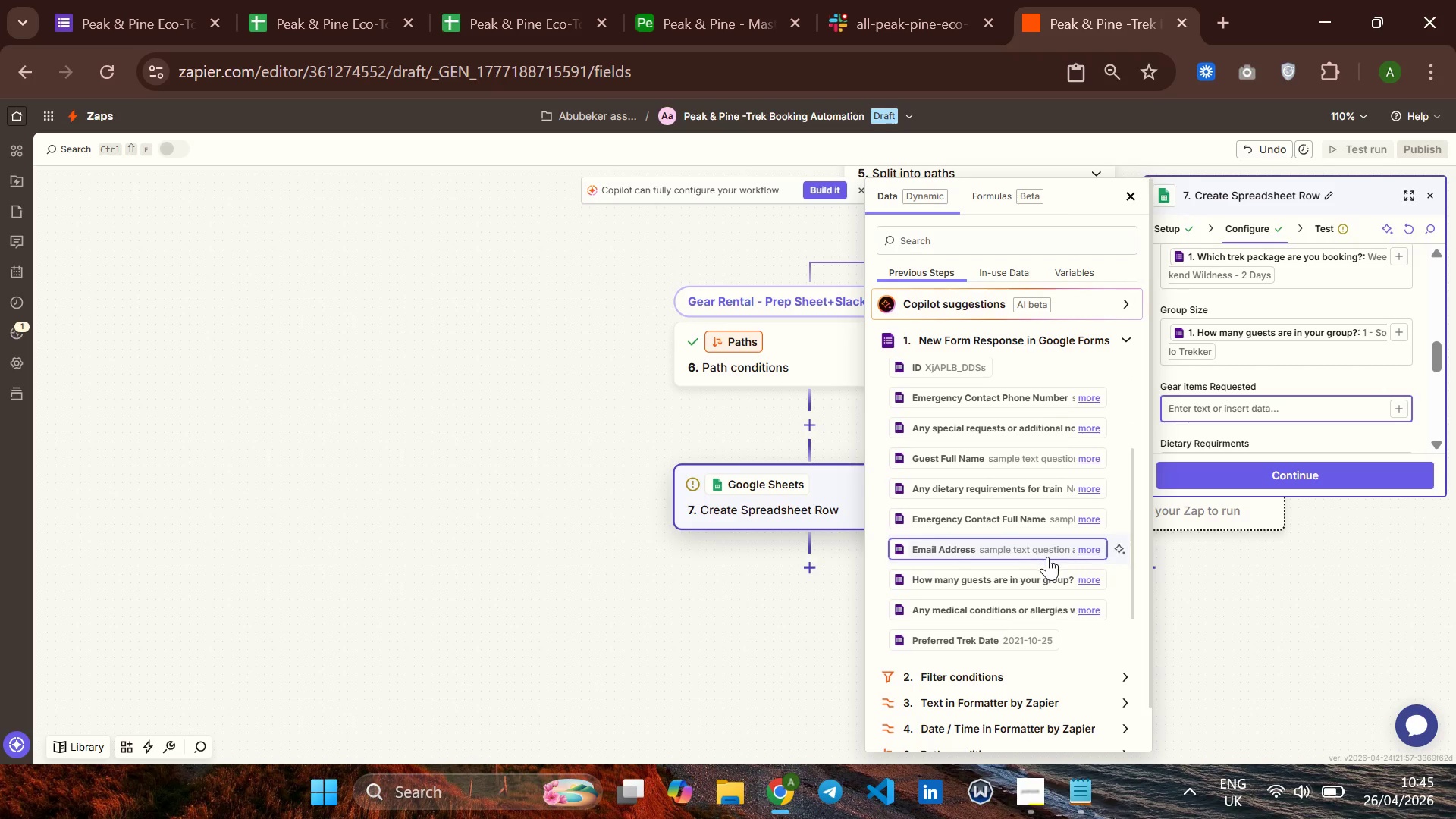 
wait(11.97)
 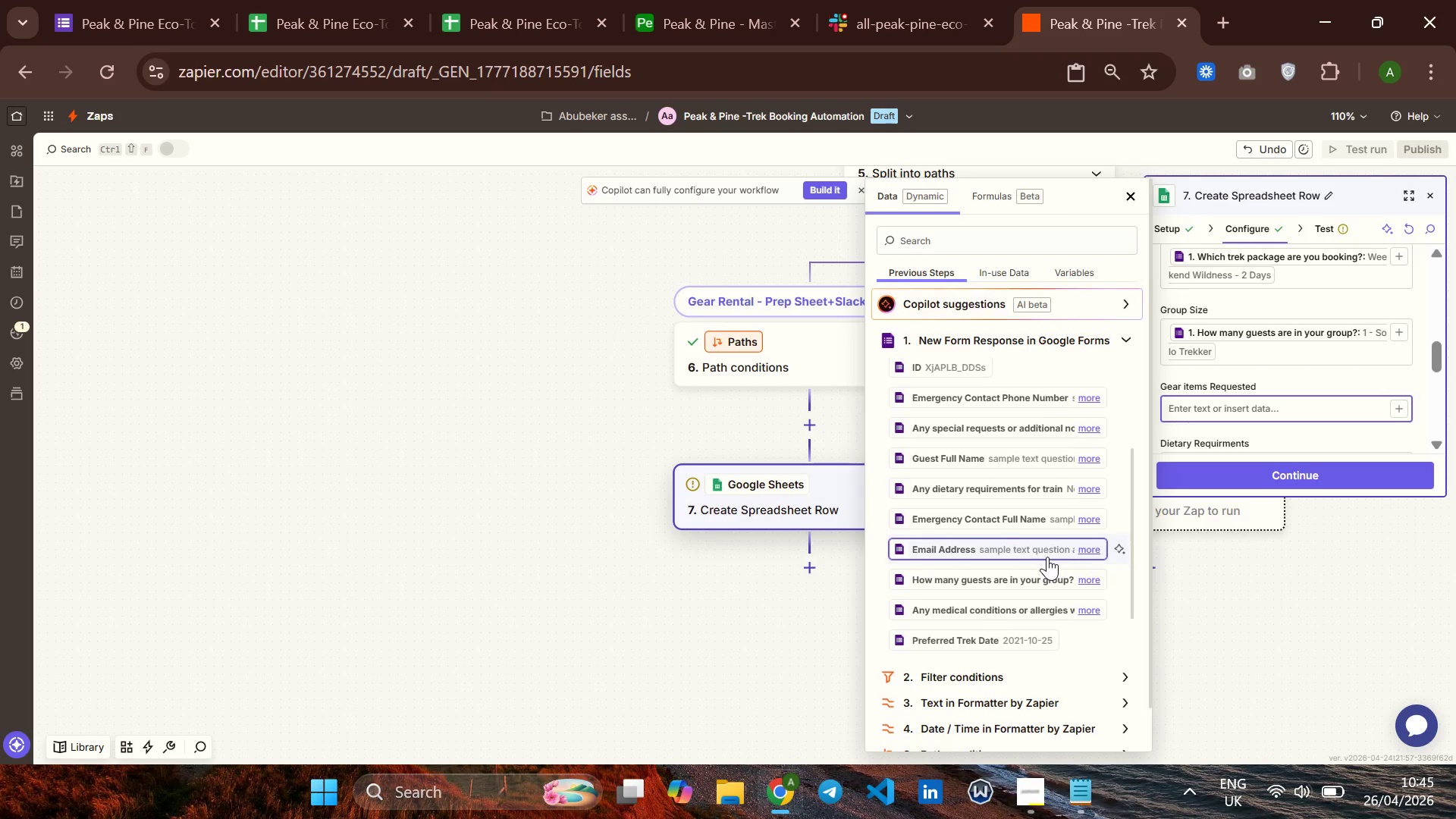 
left_click([996, 573])
 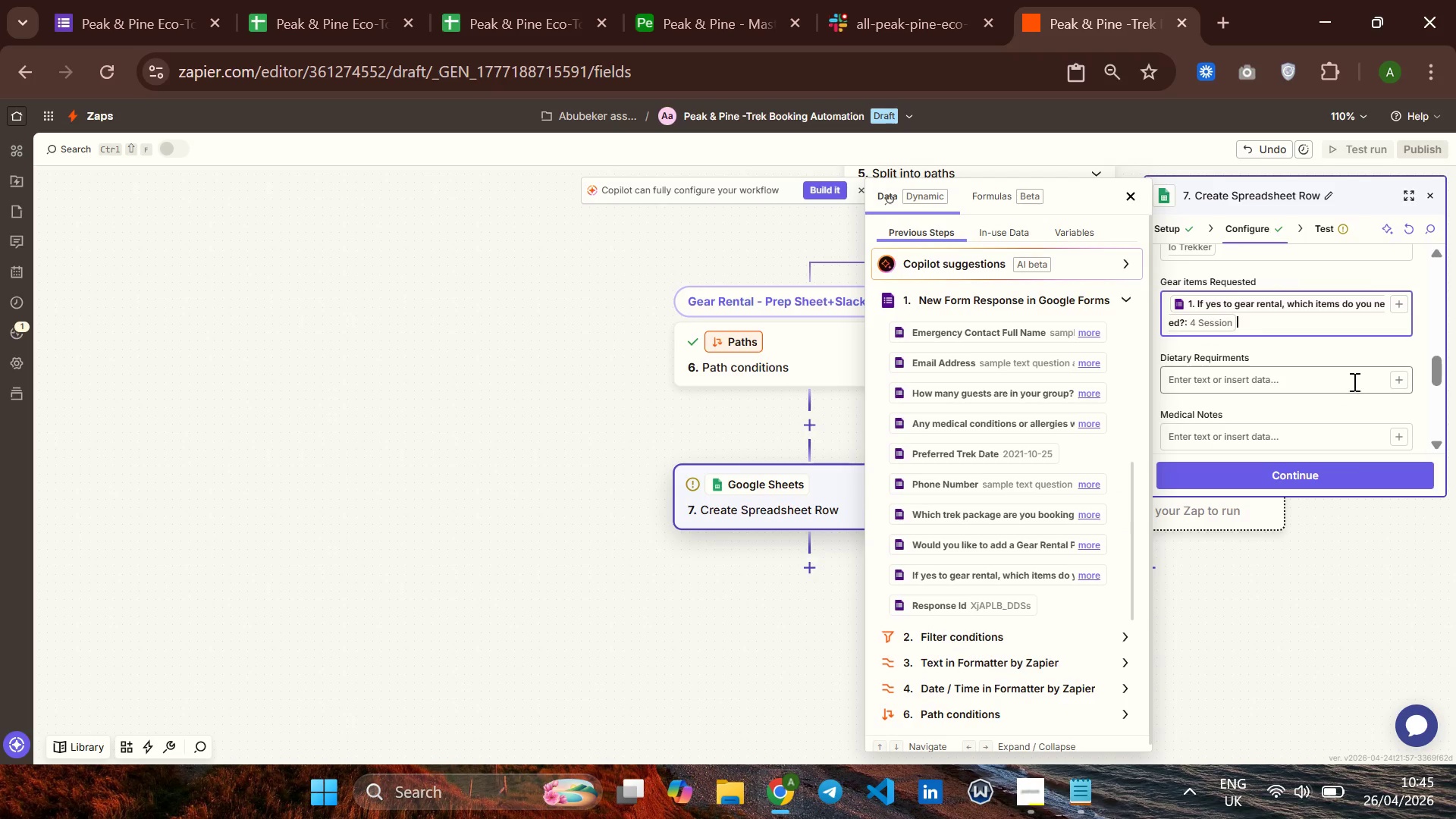 
left_click([1398, 373])
 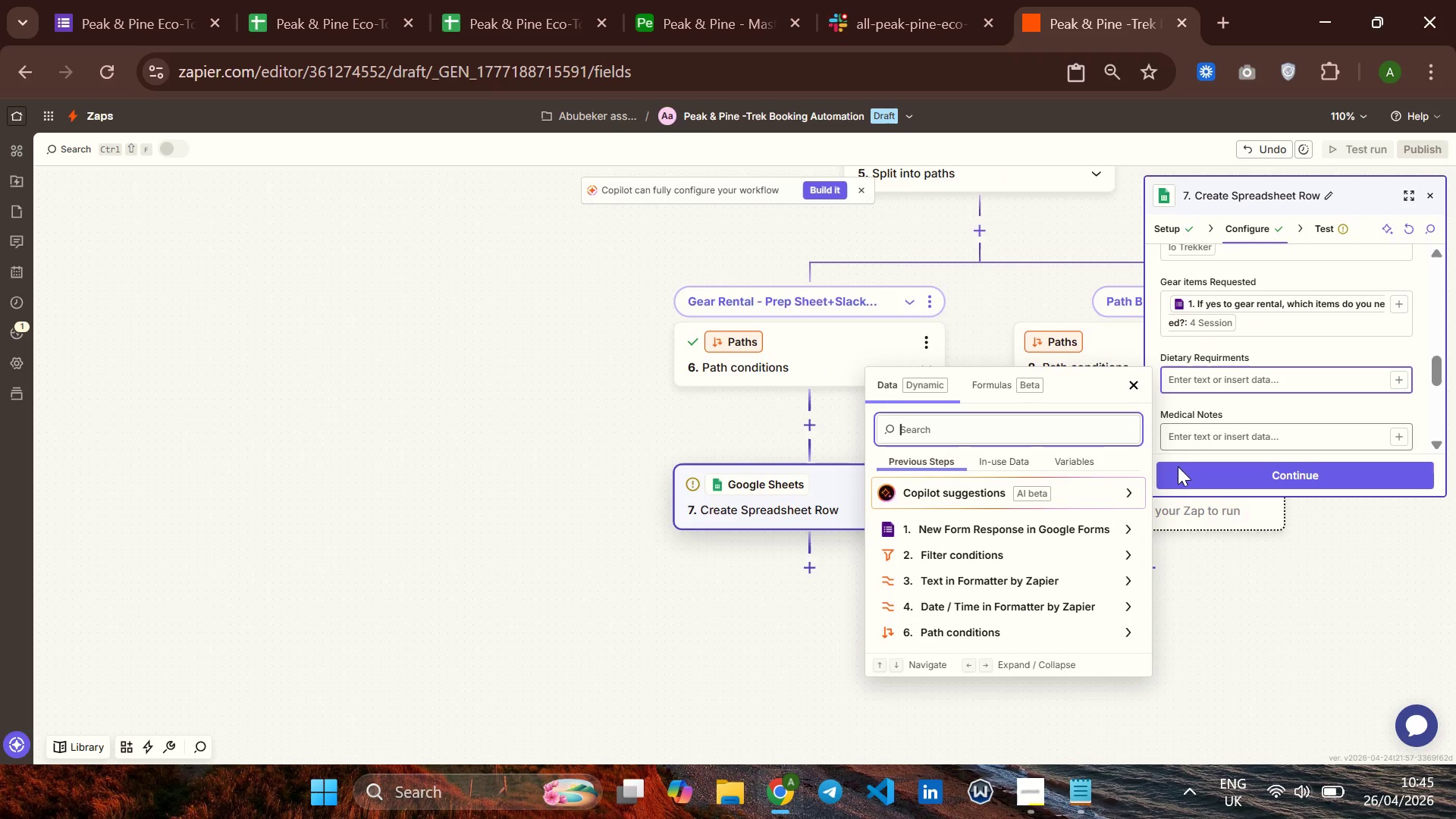 
wait(5.03)
 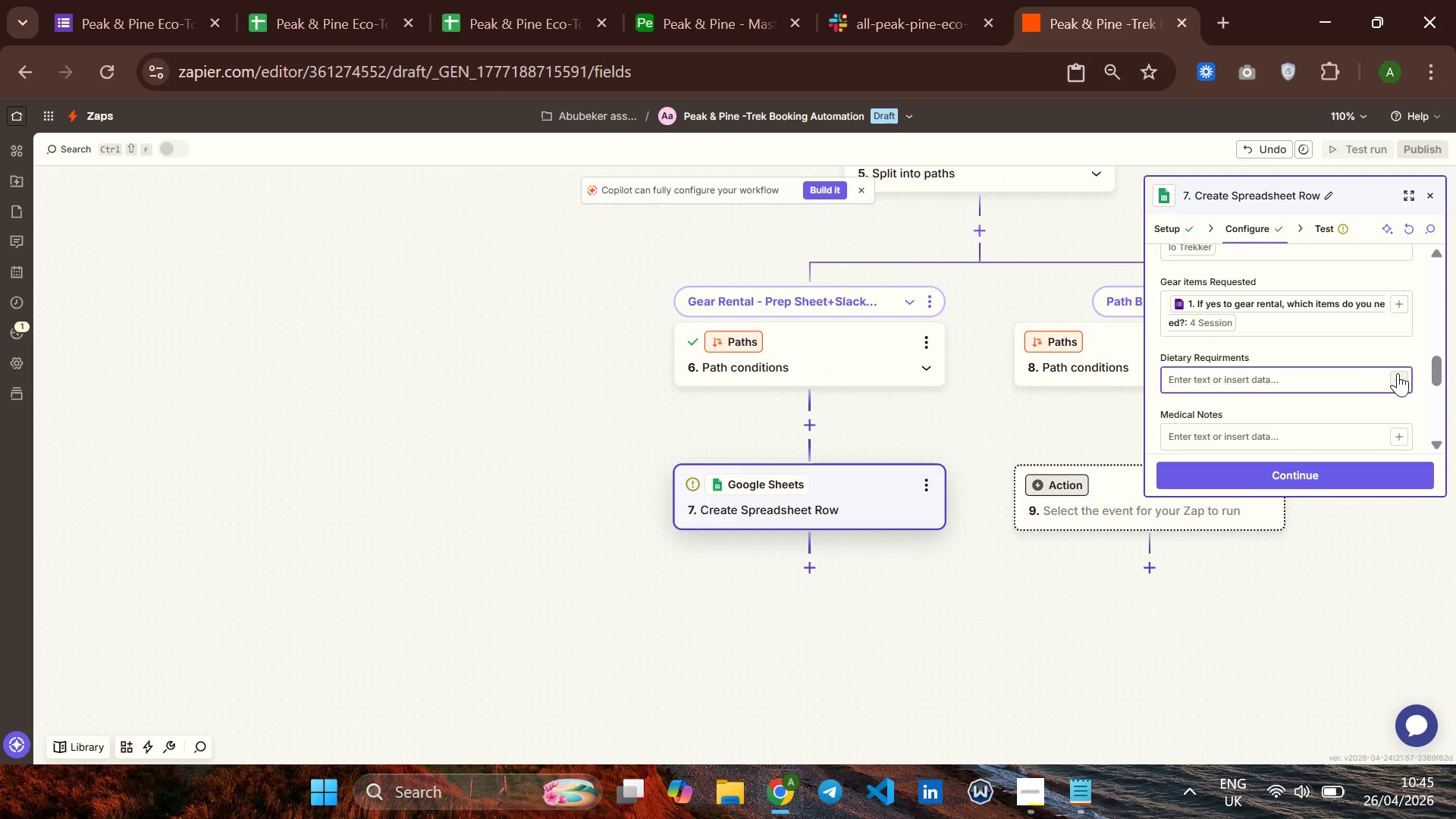 
left_click([1085, 529])
 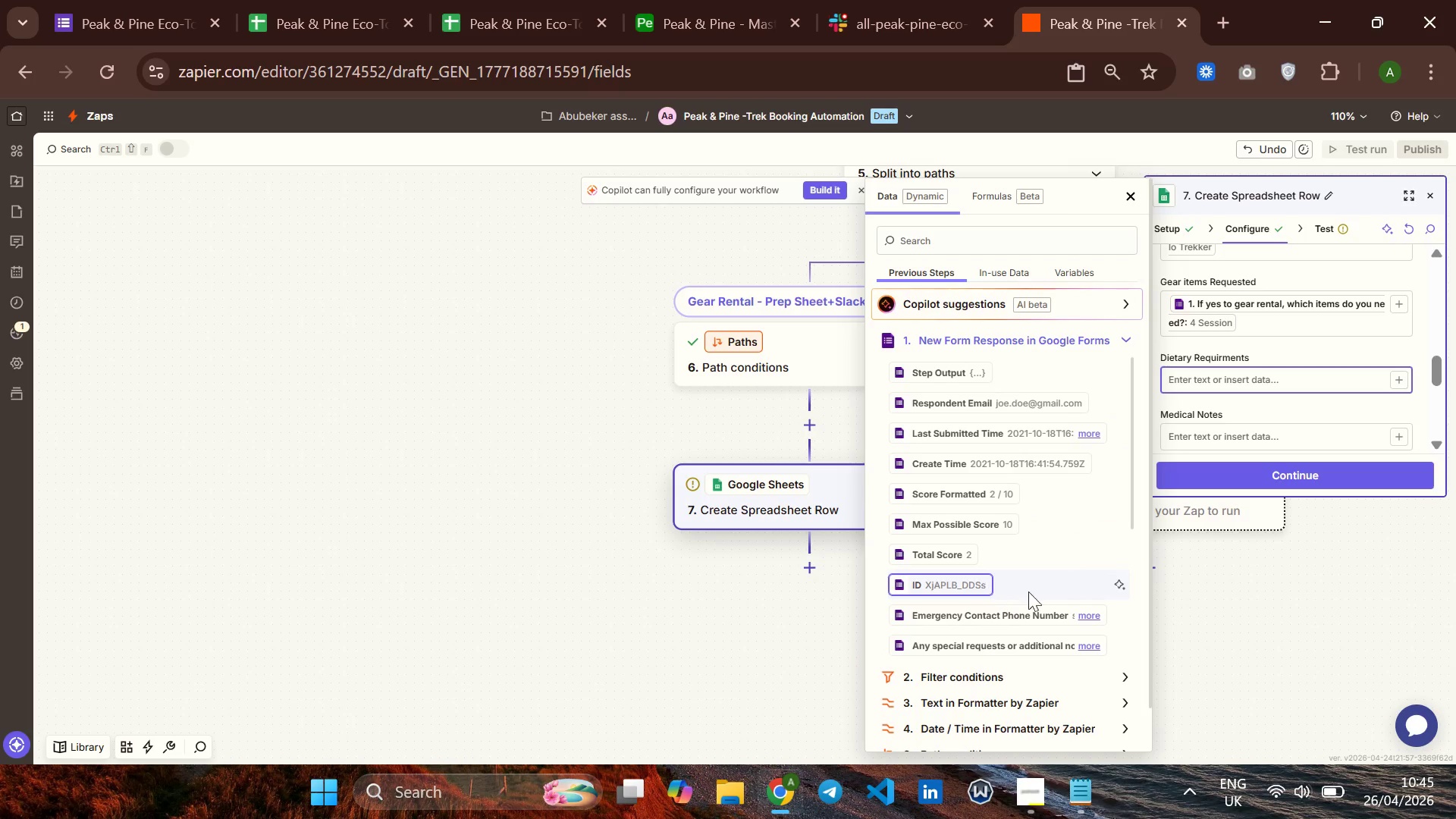 
mouse_move([1020, 584])
 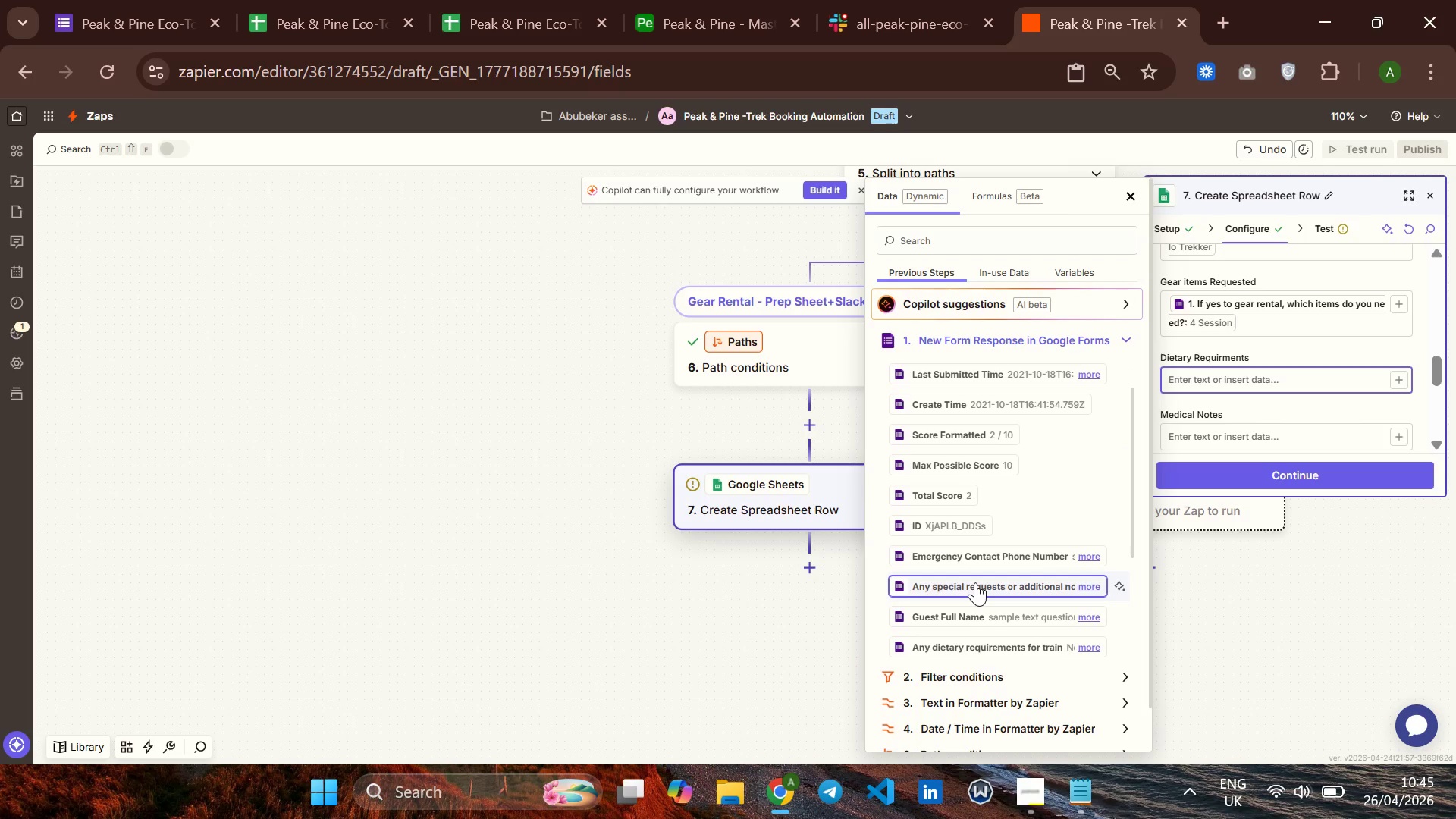 
wait(9.6)
 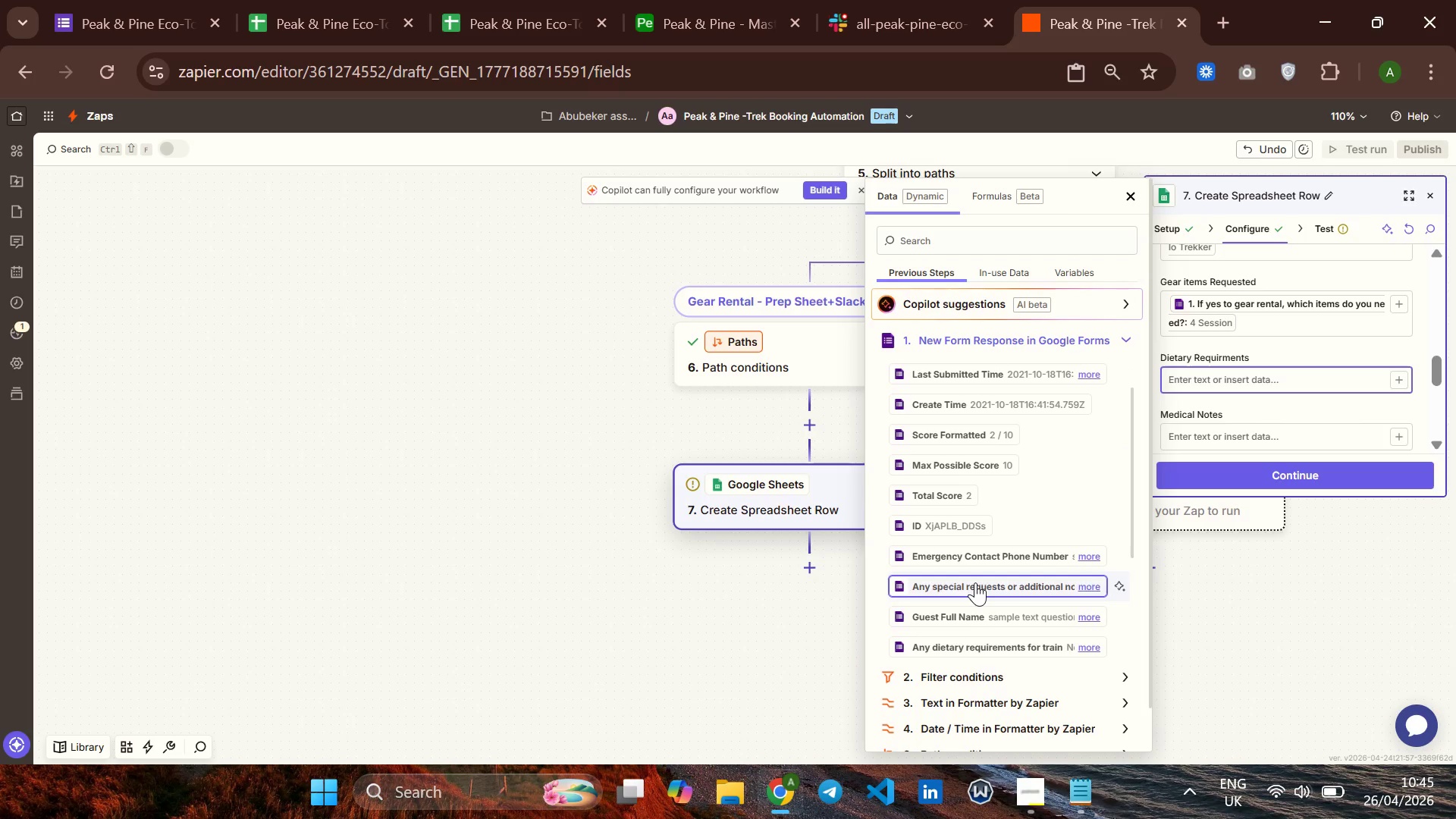 
left_click([975, 582])
 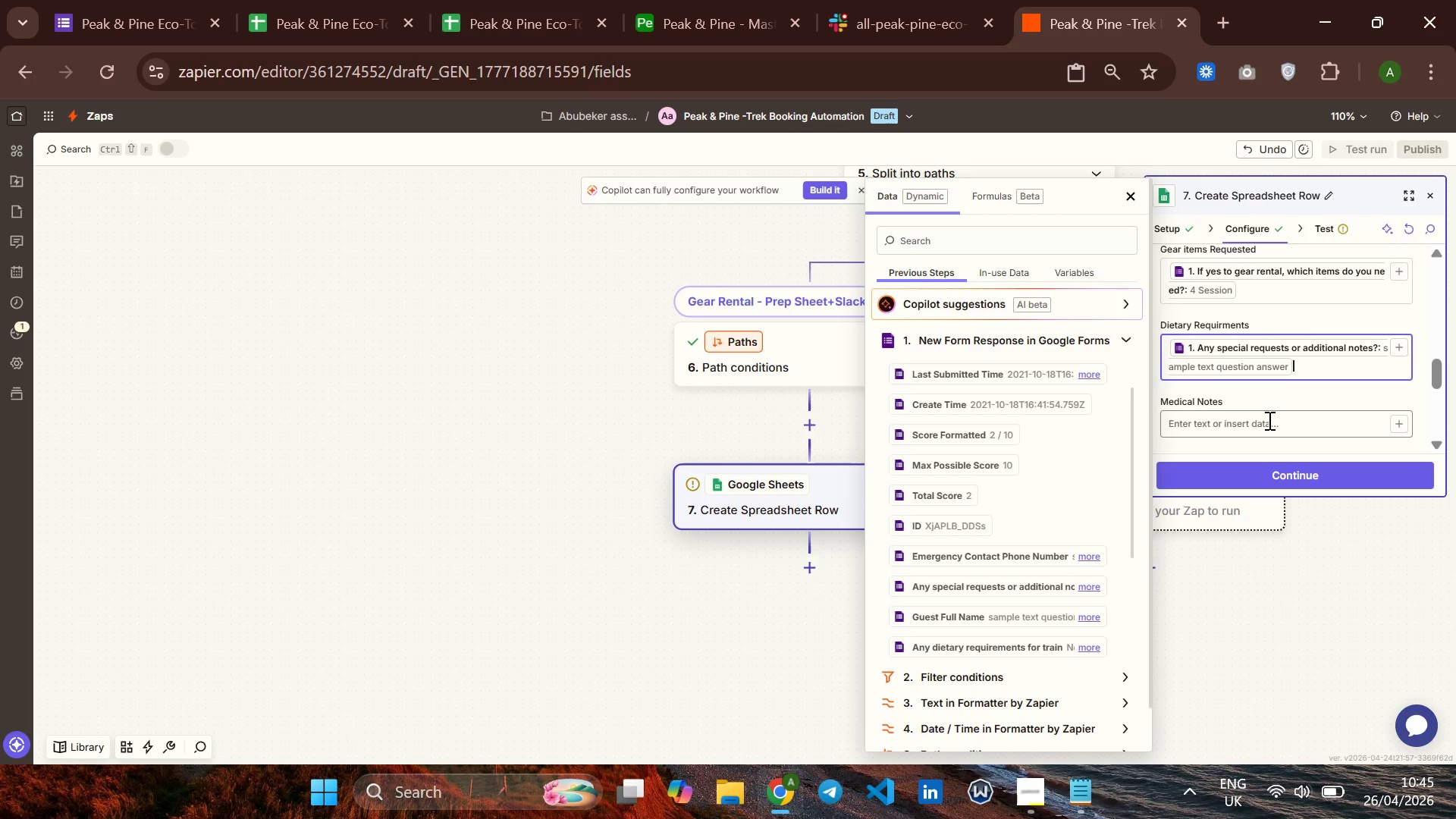 
wait(7.64)
 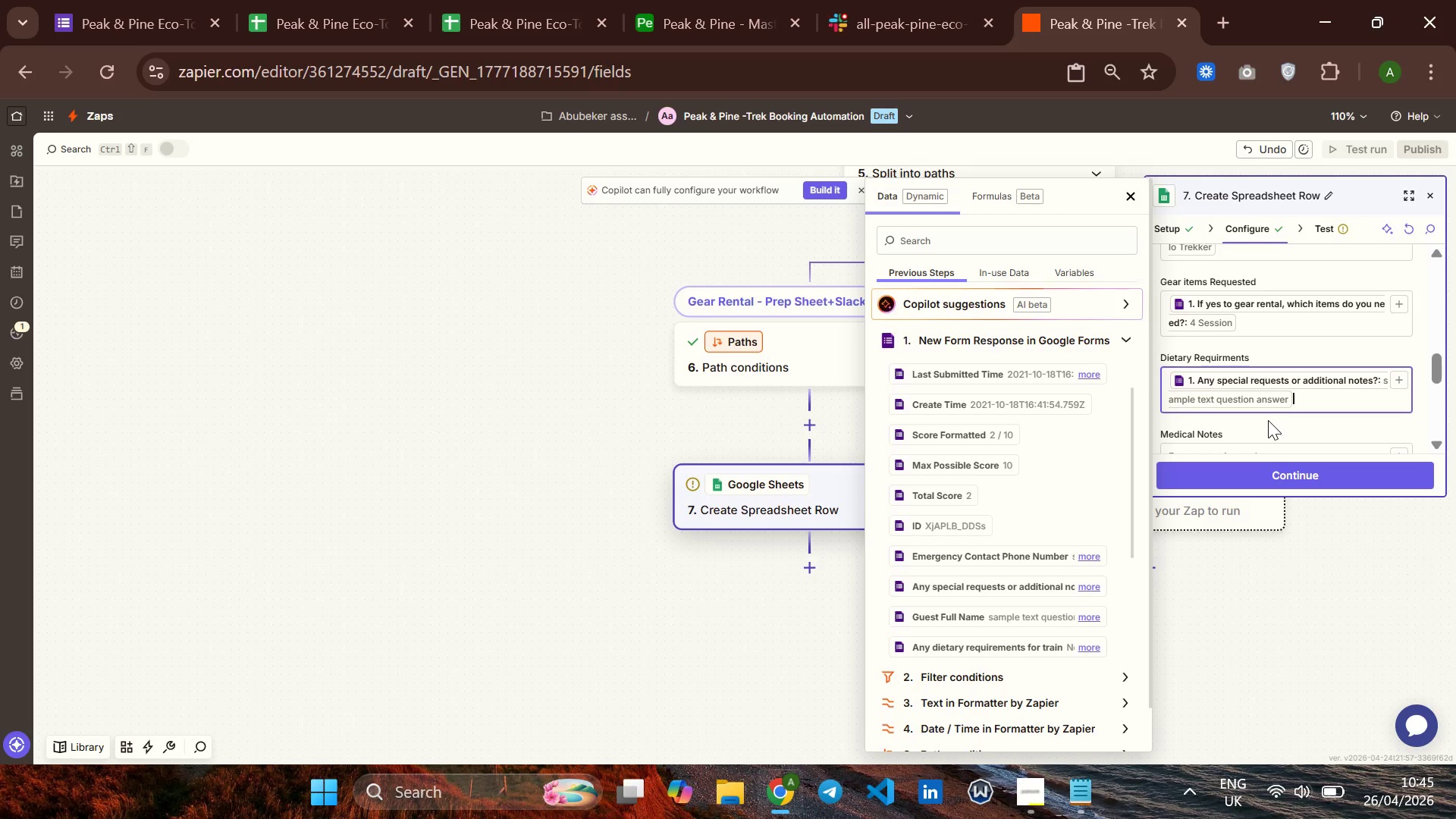 
left_click([1397, 402])
 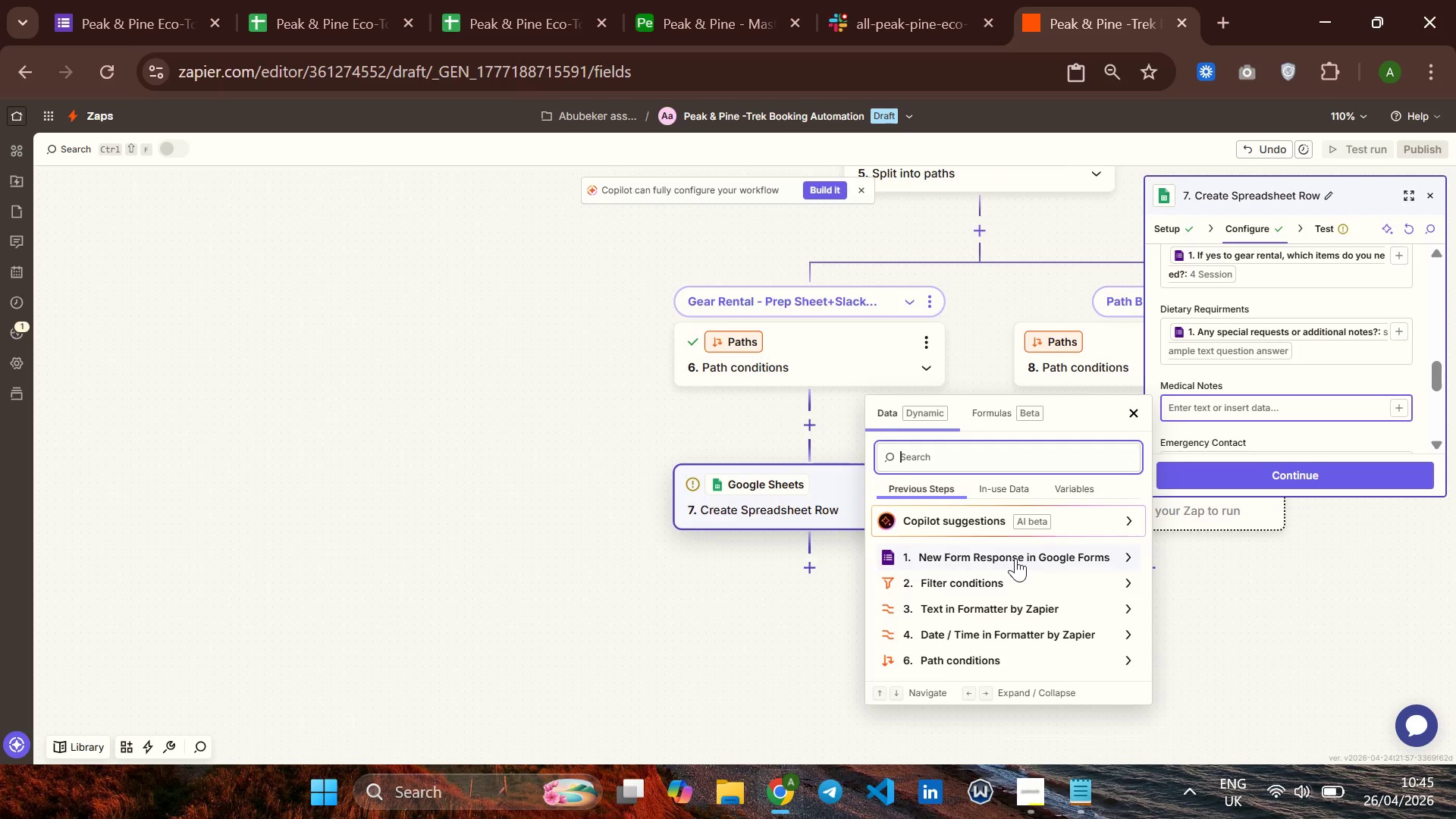 
left_click([1015, 558])
 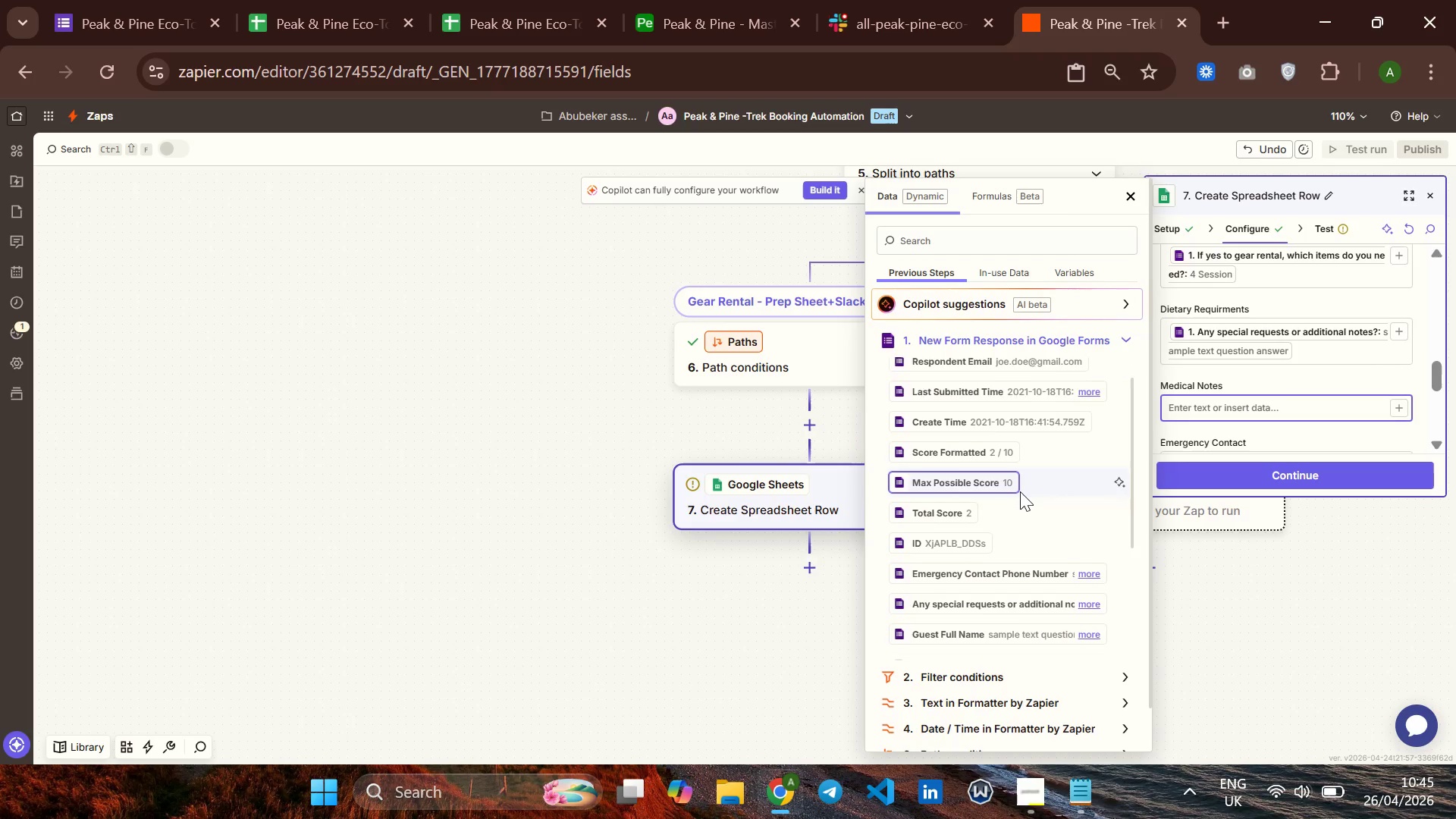 
wait(8.34)
 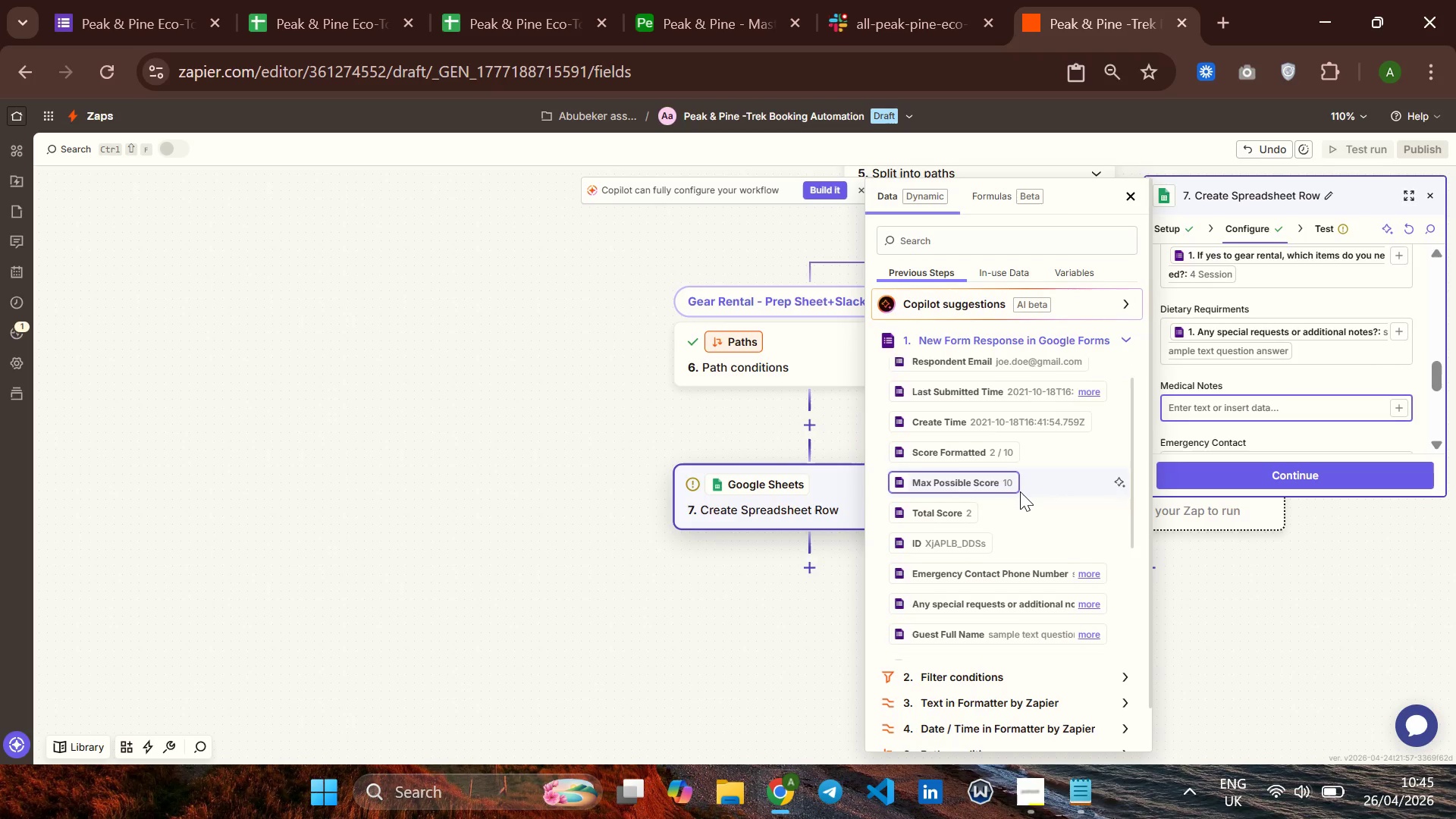 
left_click([998, 515])
 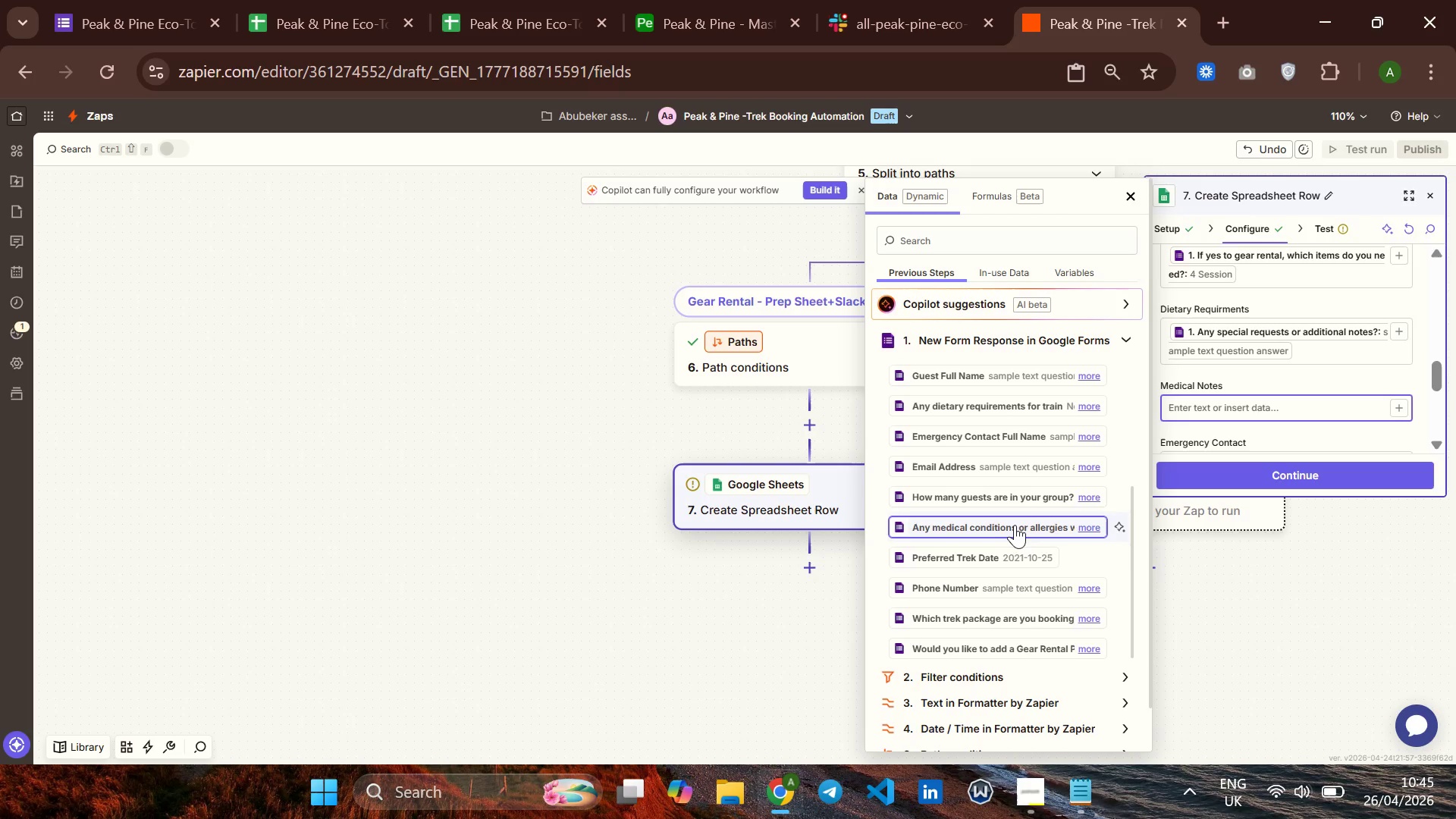 
left_click([1012, 525])
 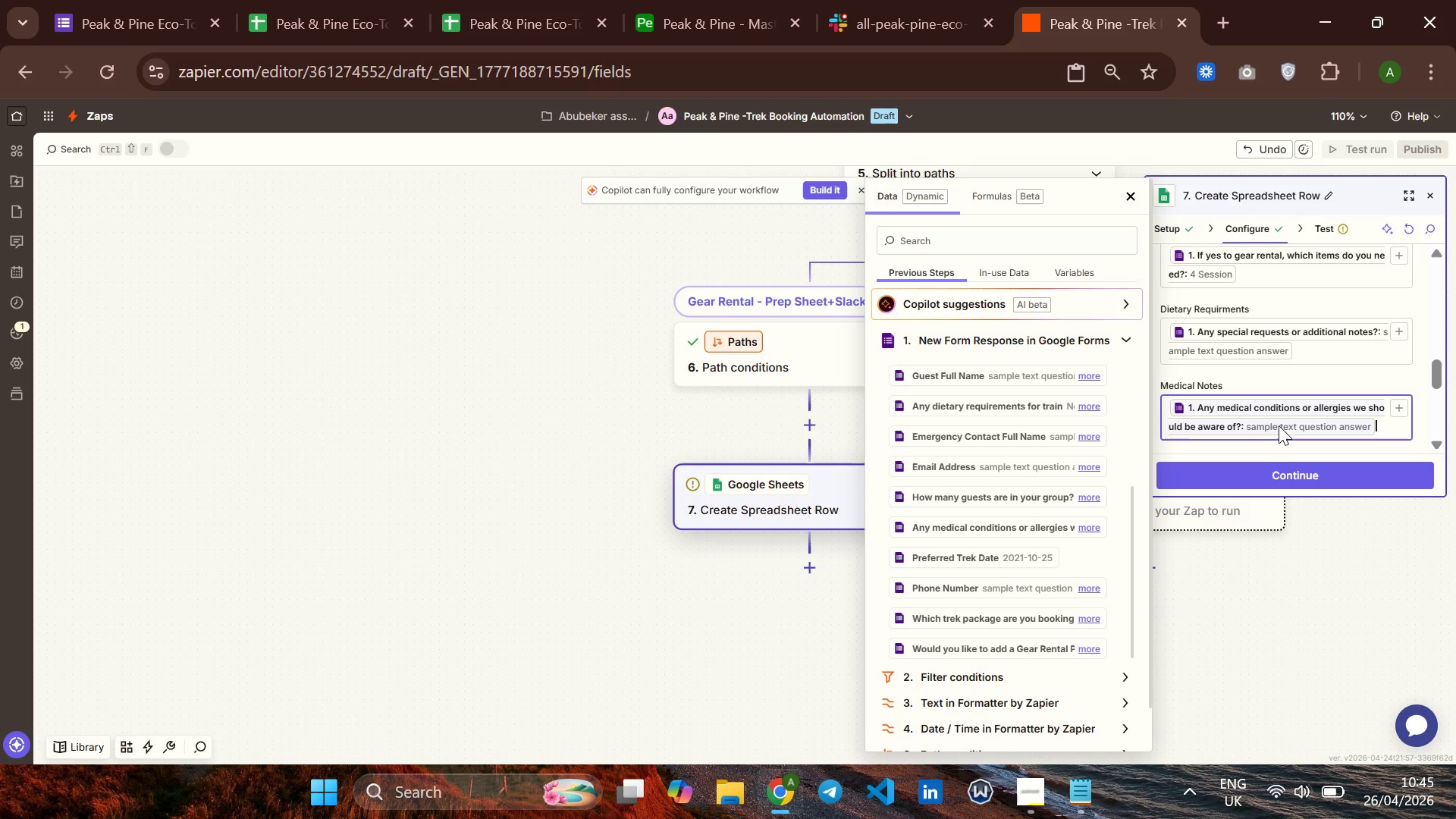 
mouse_move([1285, 419])
 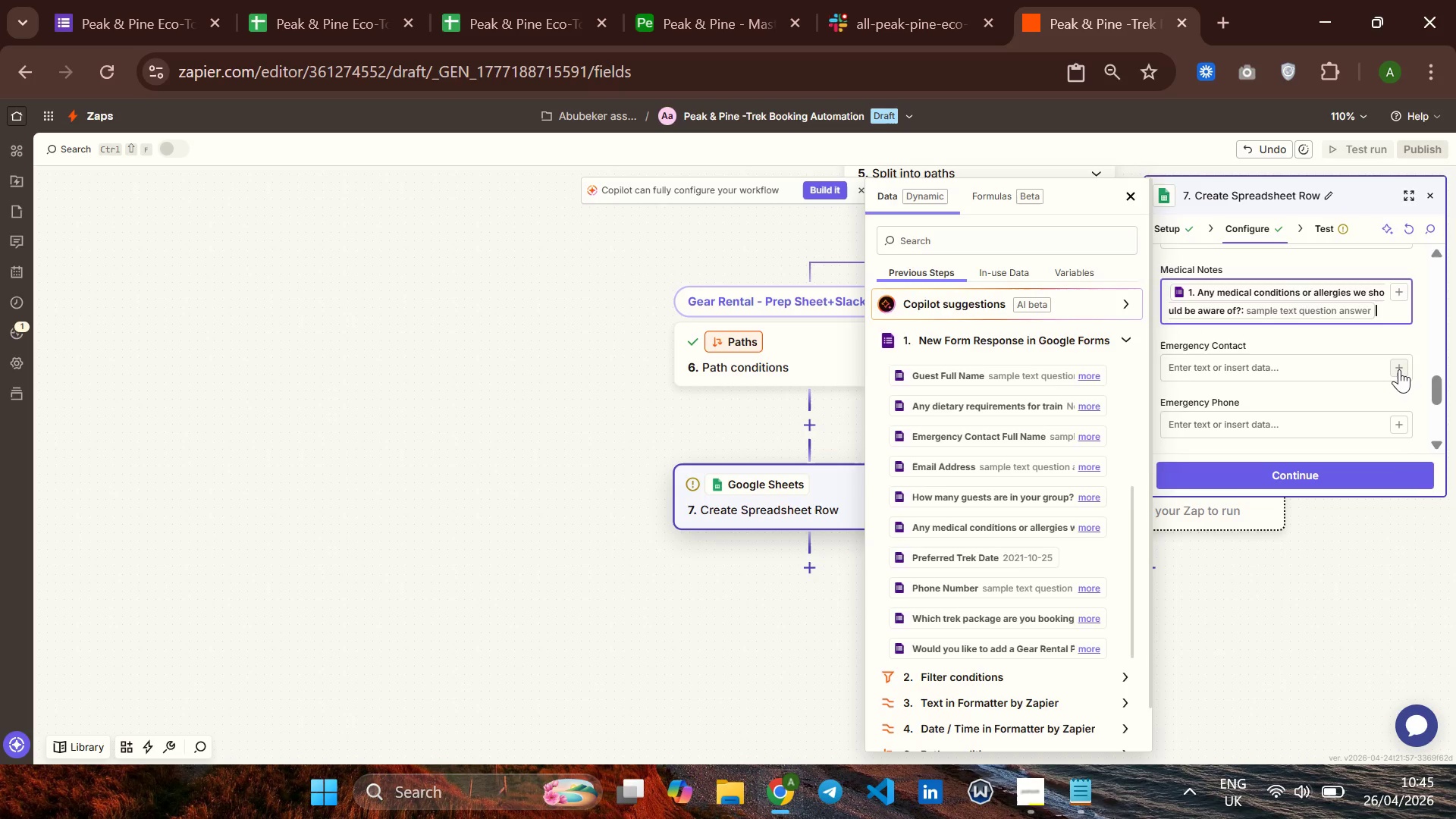 
left_click([1399, 369])
 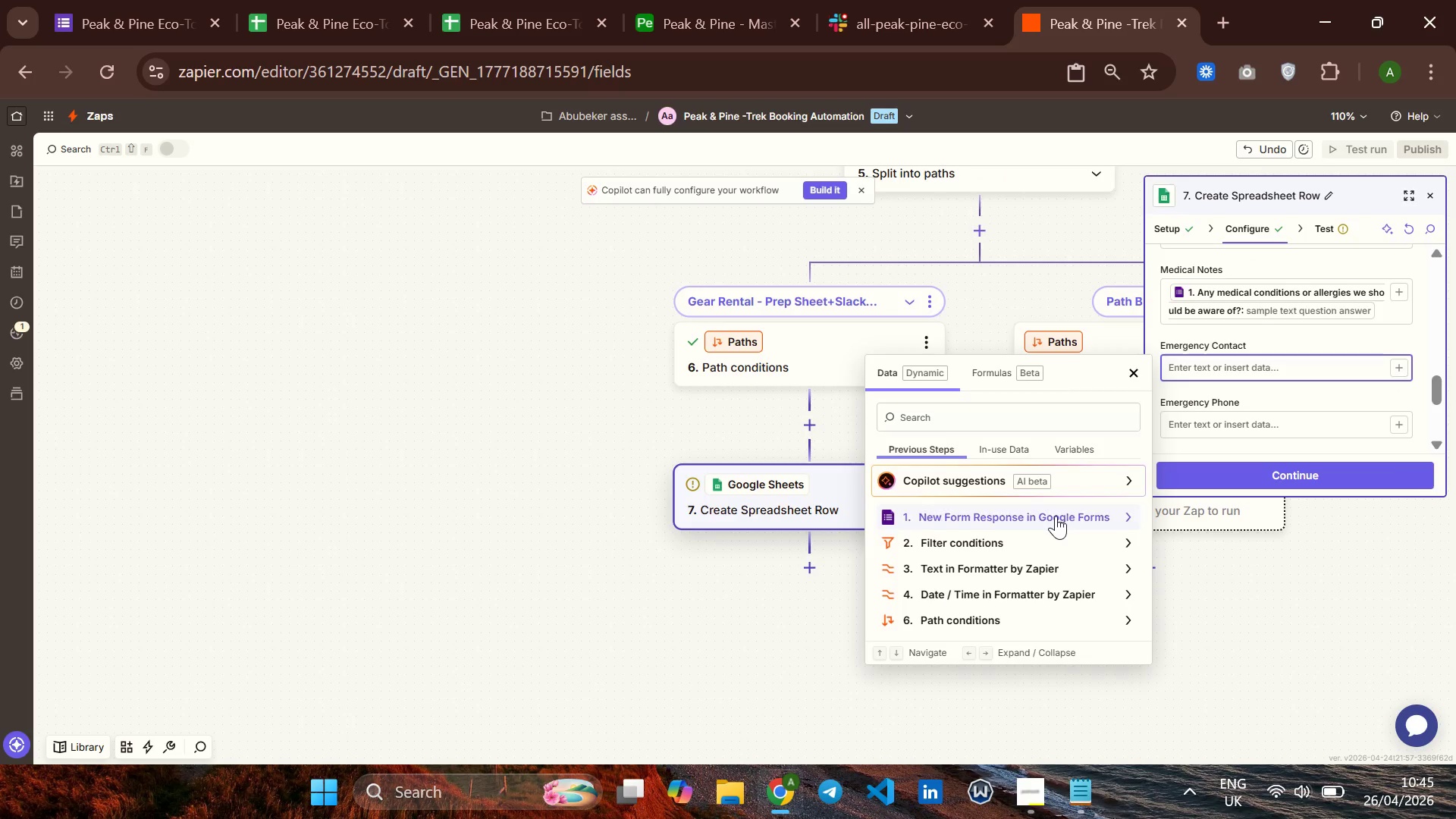 
left_click([1056, 516])
 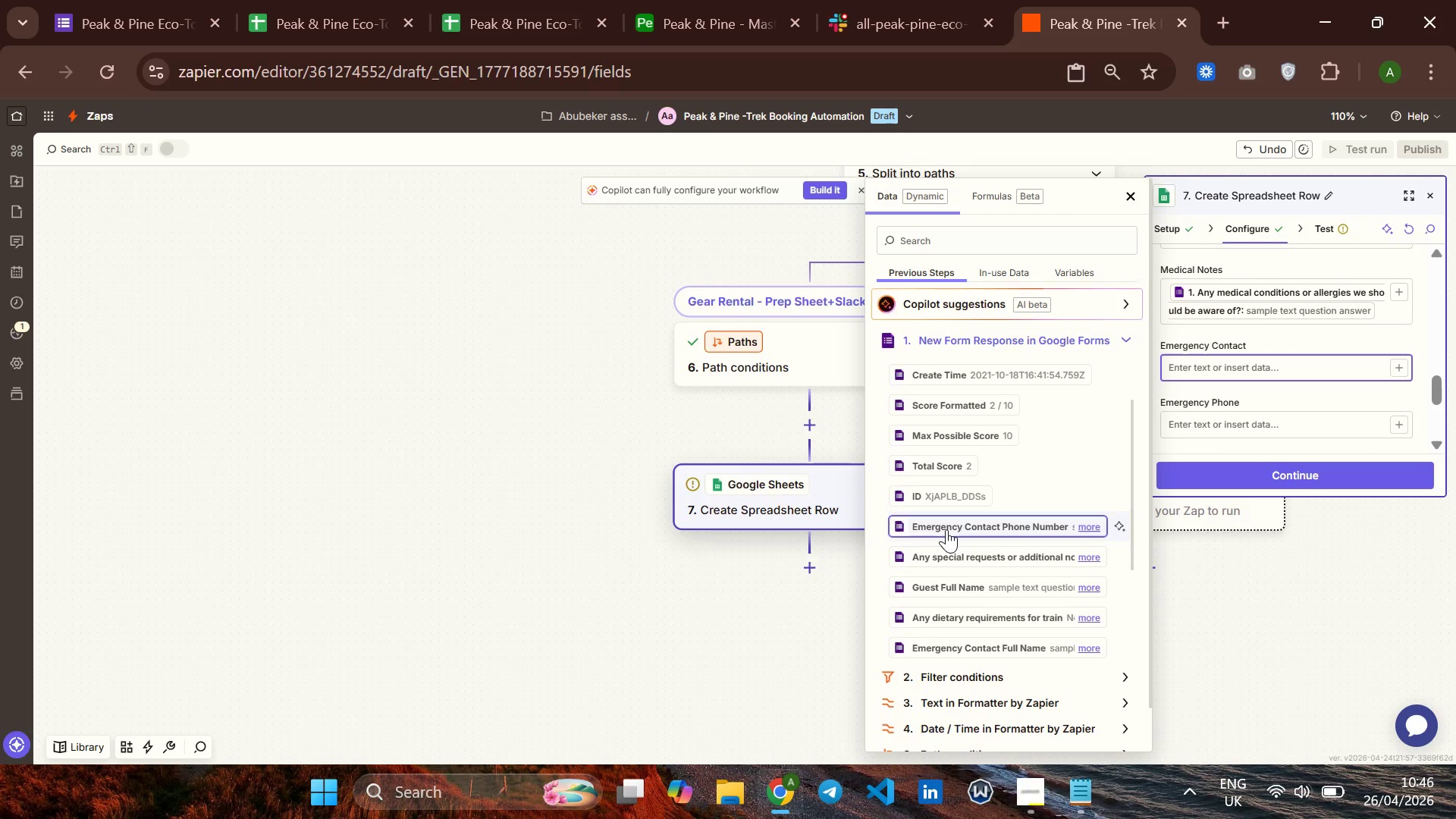 
wait(7.17)
 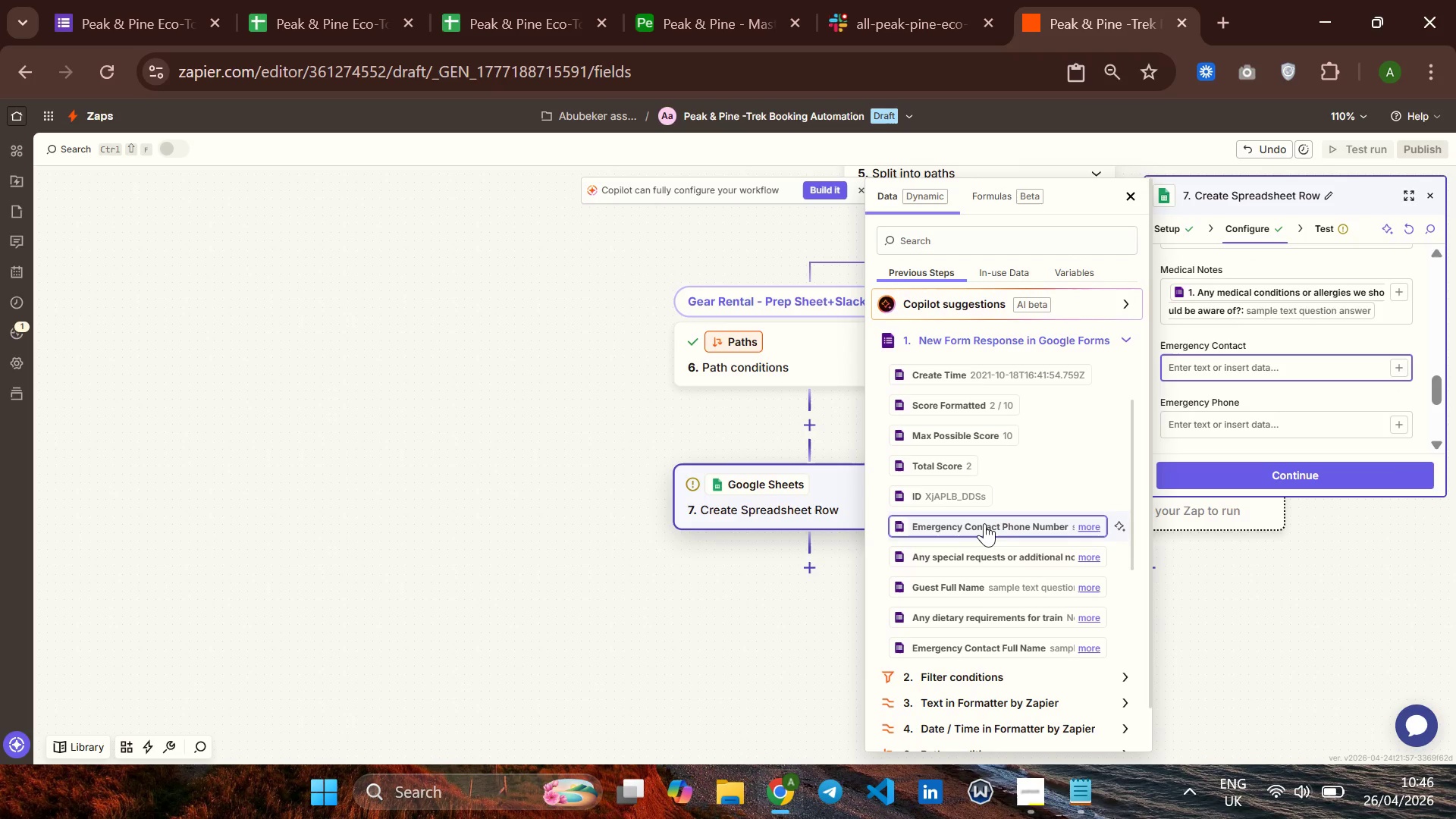 
left_click([932, 534])
 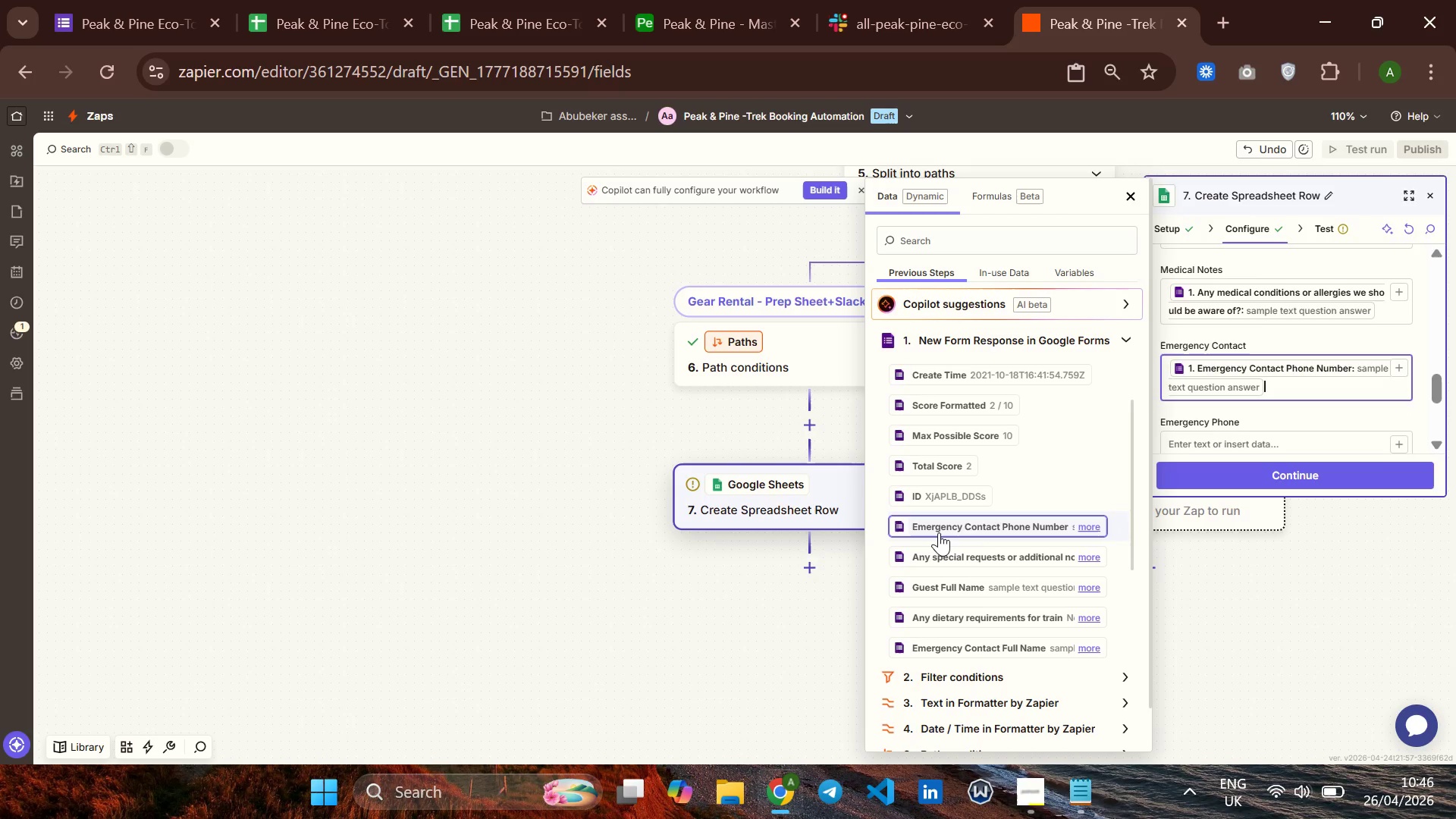 
key(Backspace)
 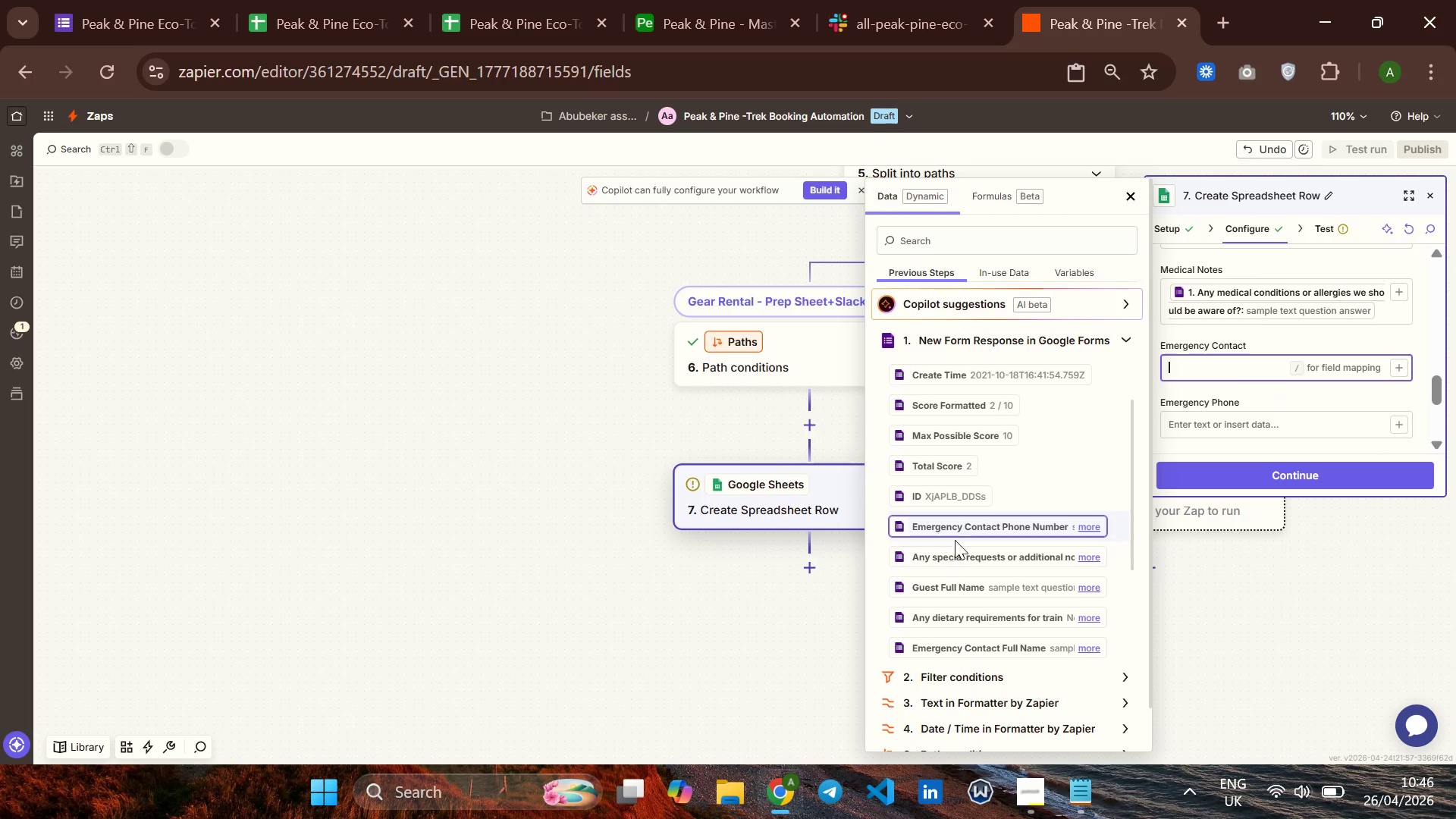 
mouse_move([962, 556])
 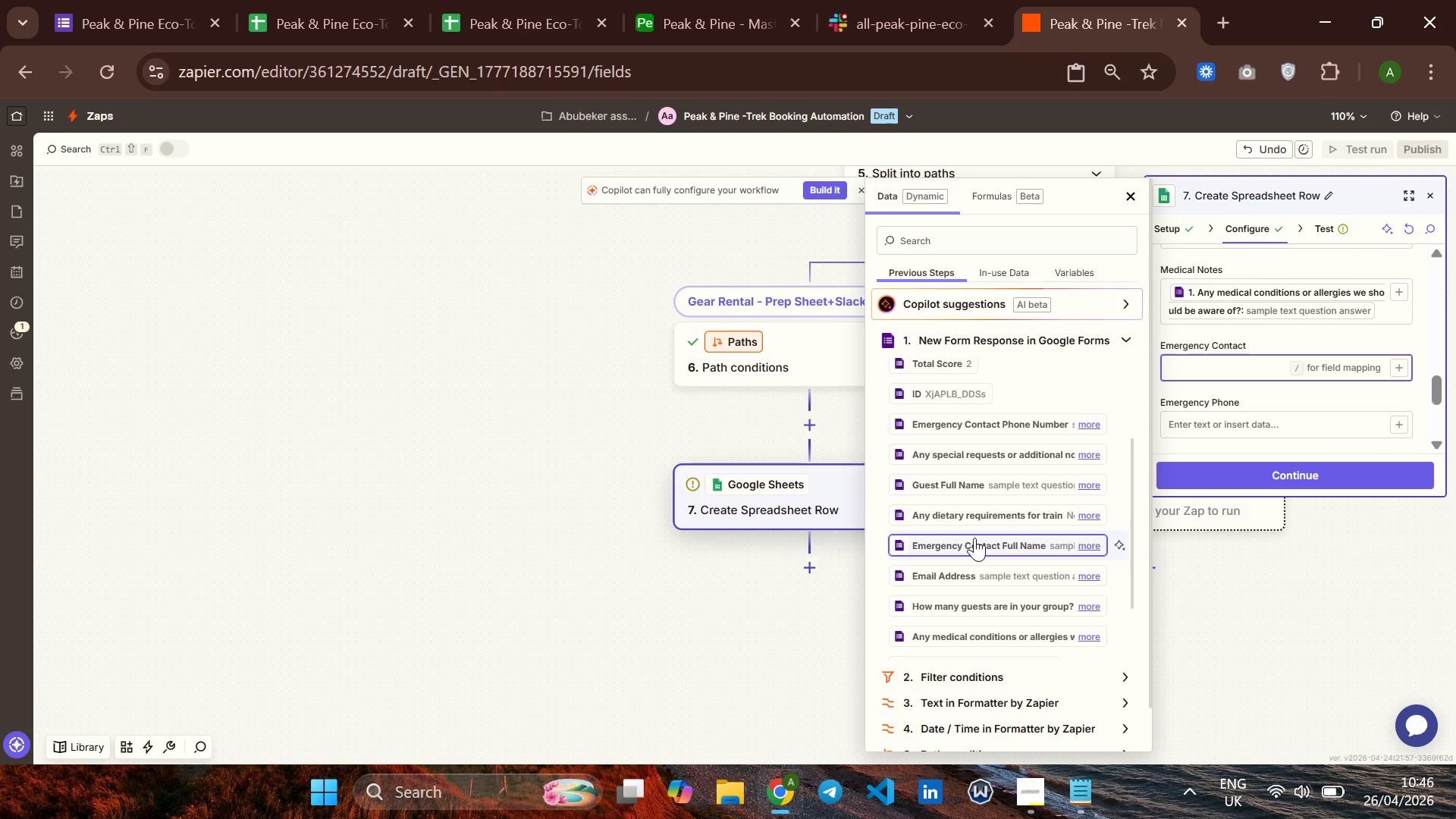 
left_click([974, 538])
 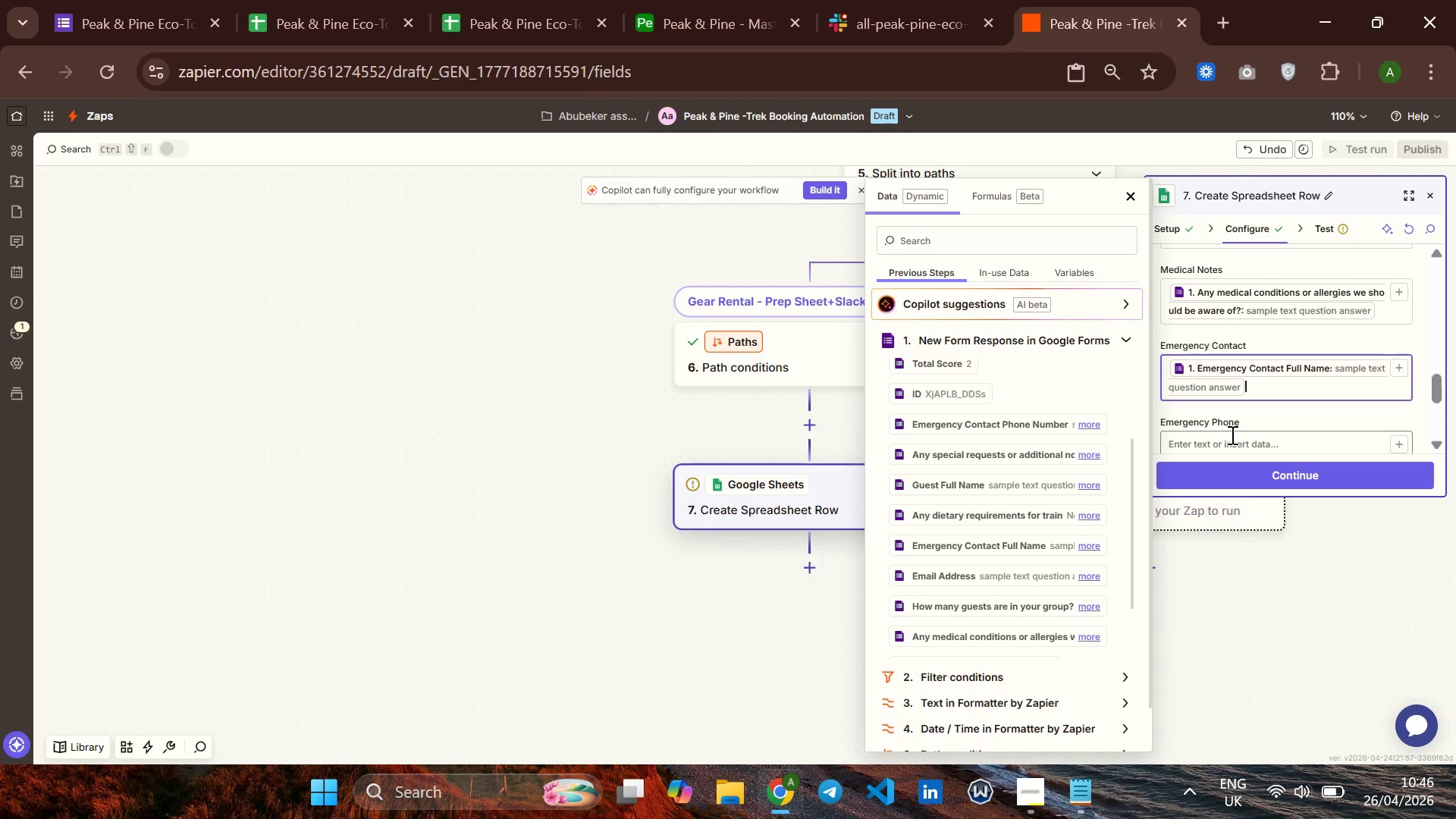 
left_click([1231, 435])
 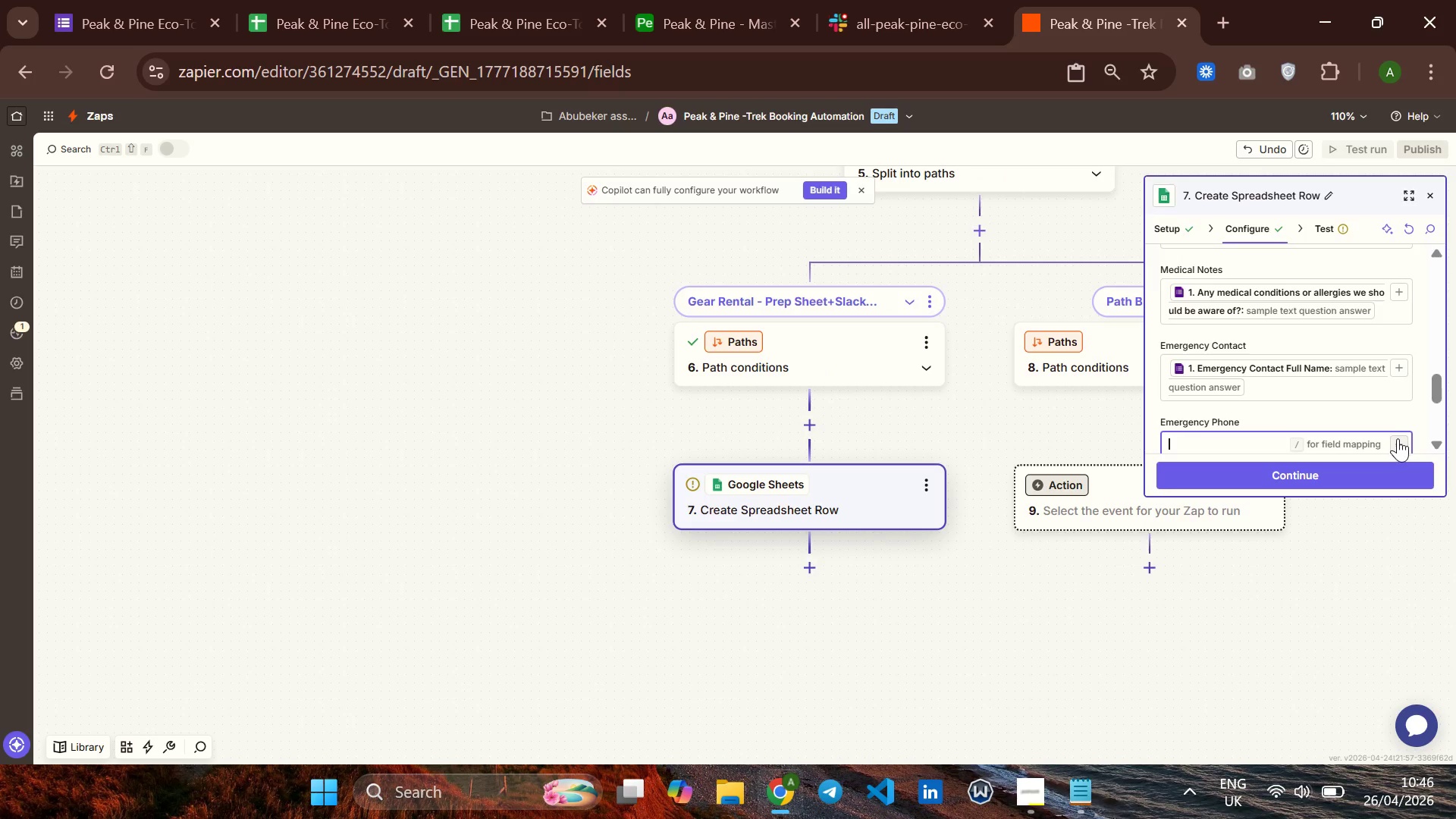 
left_click([1398, 438])
 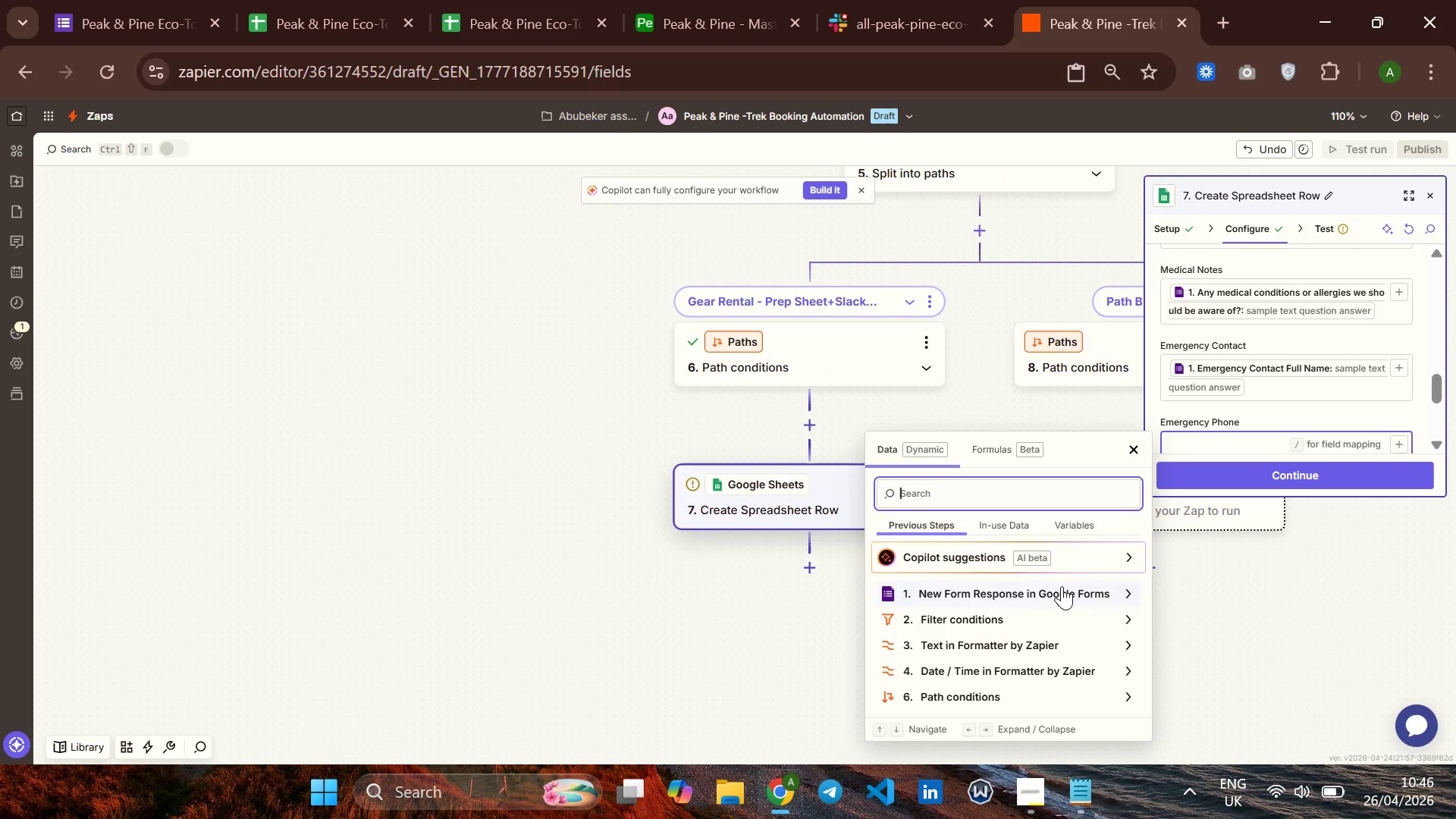 
left_click([1062, 586])
 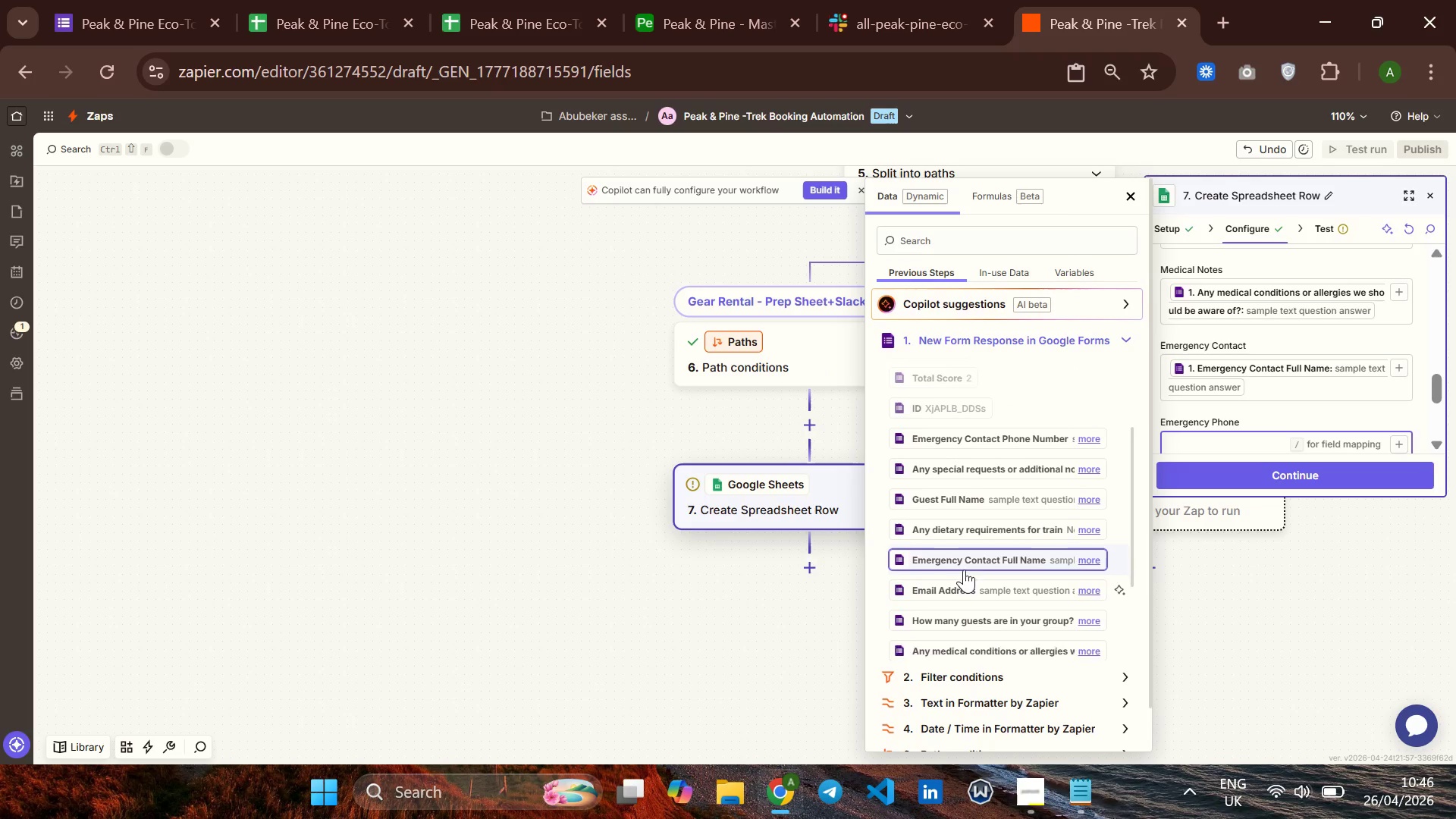 
wait(7.83)
 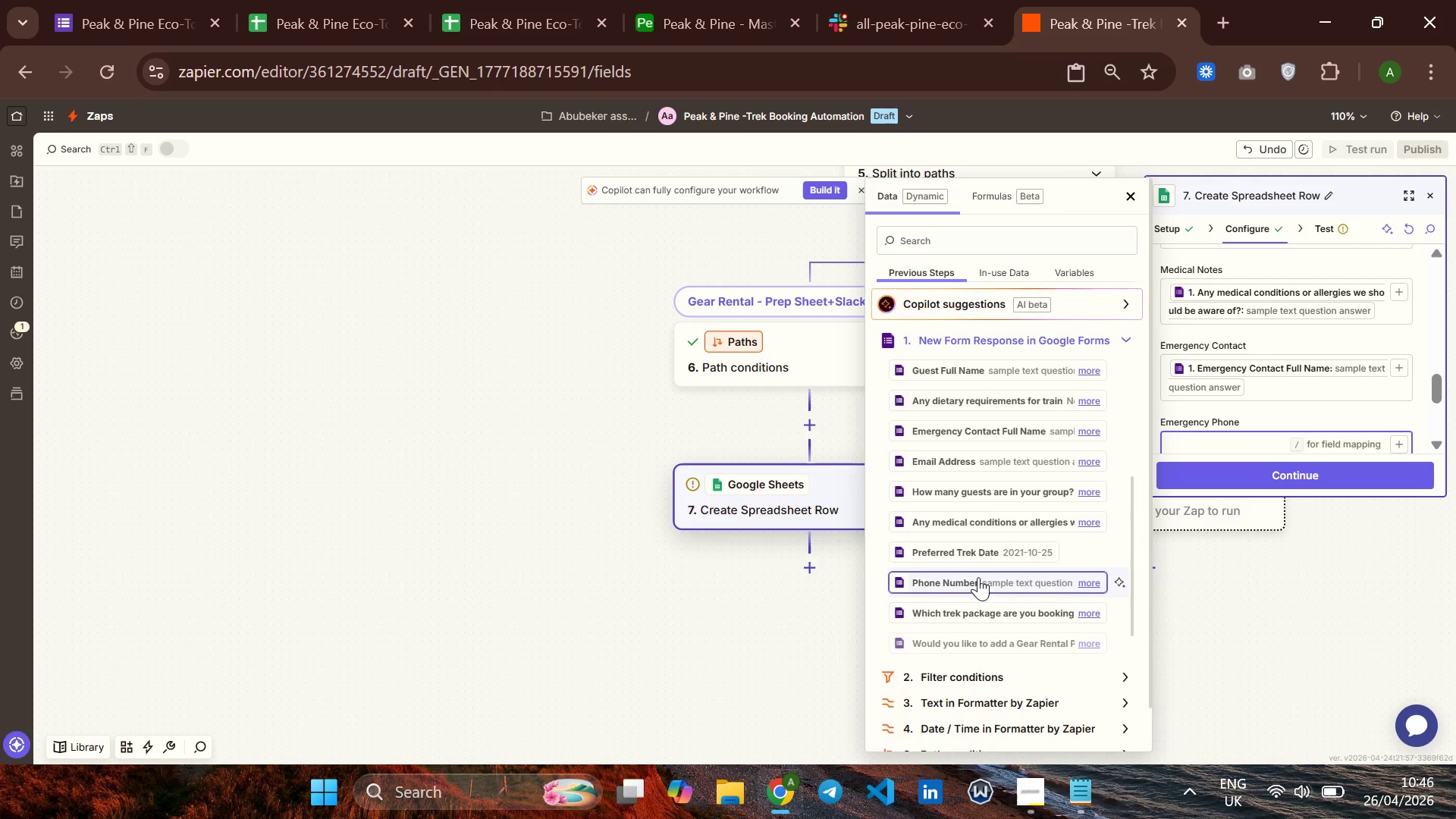 
left_click([1011, 457])
 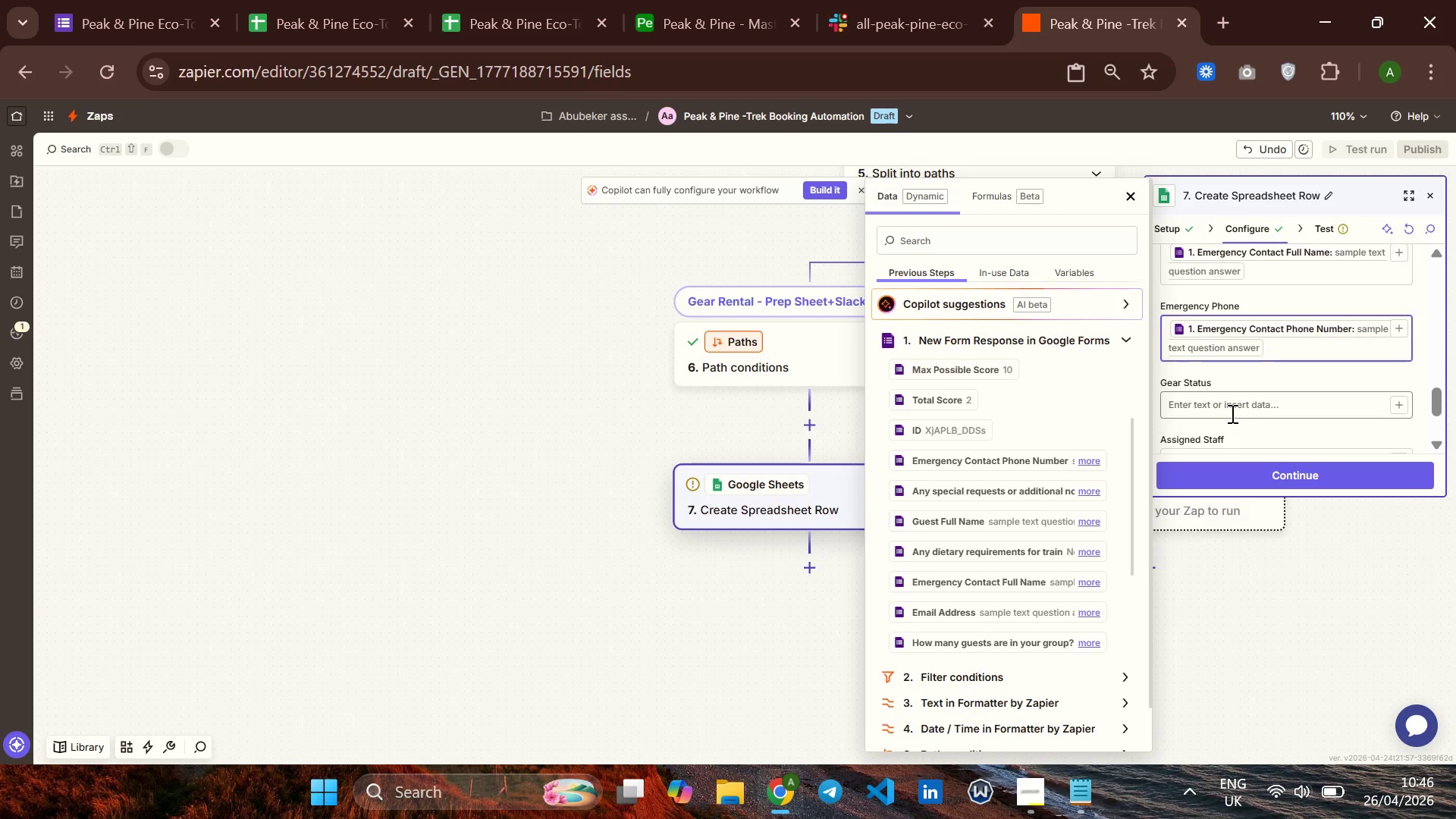 
left_click([1272, 403])
 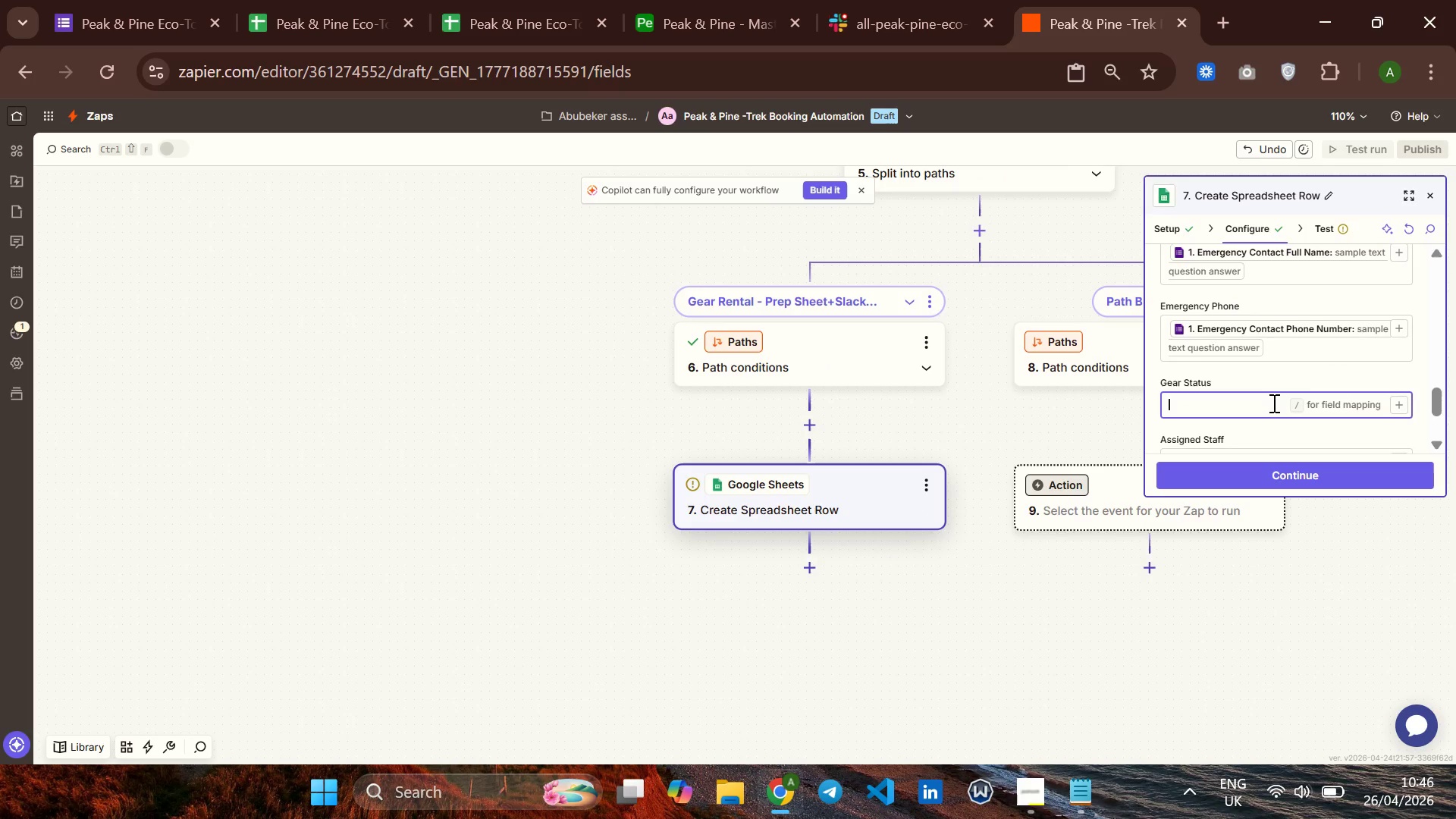 
wait(7.23)
 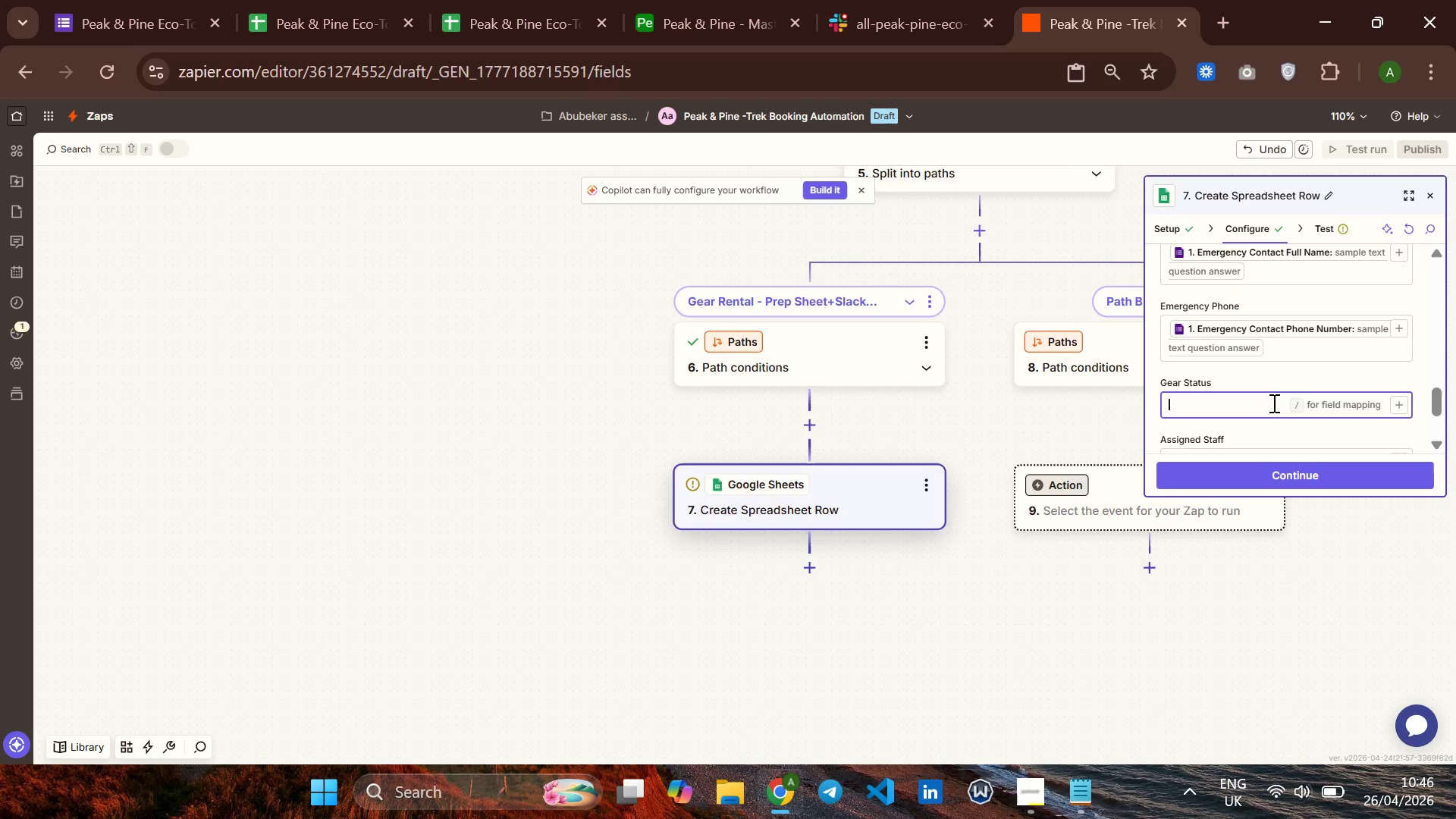 
type(p)
key(Backspace)
type(Pending)
 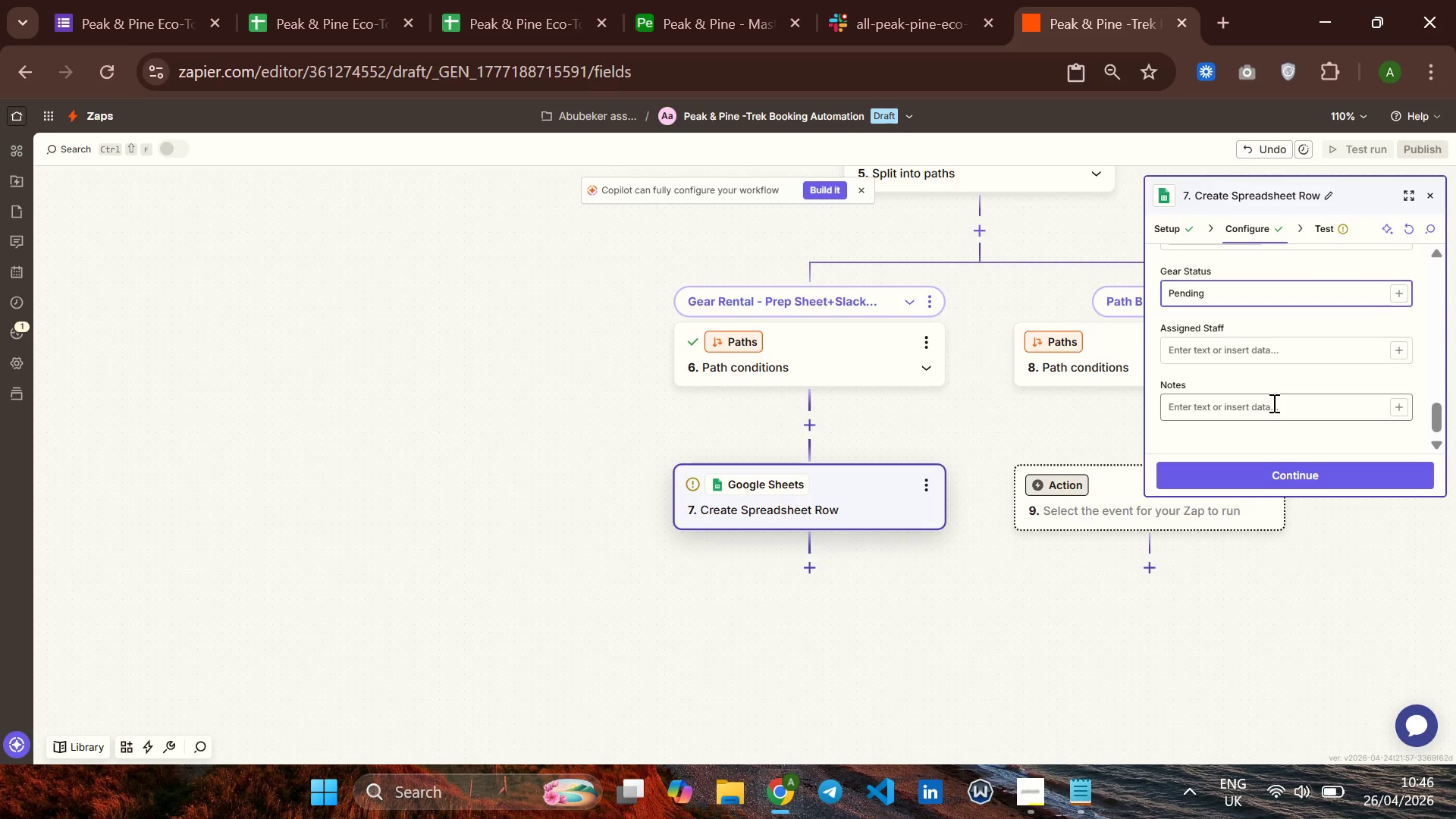 
wait(6.31)
 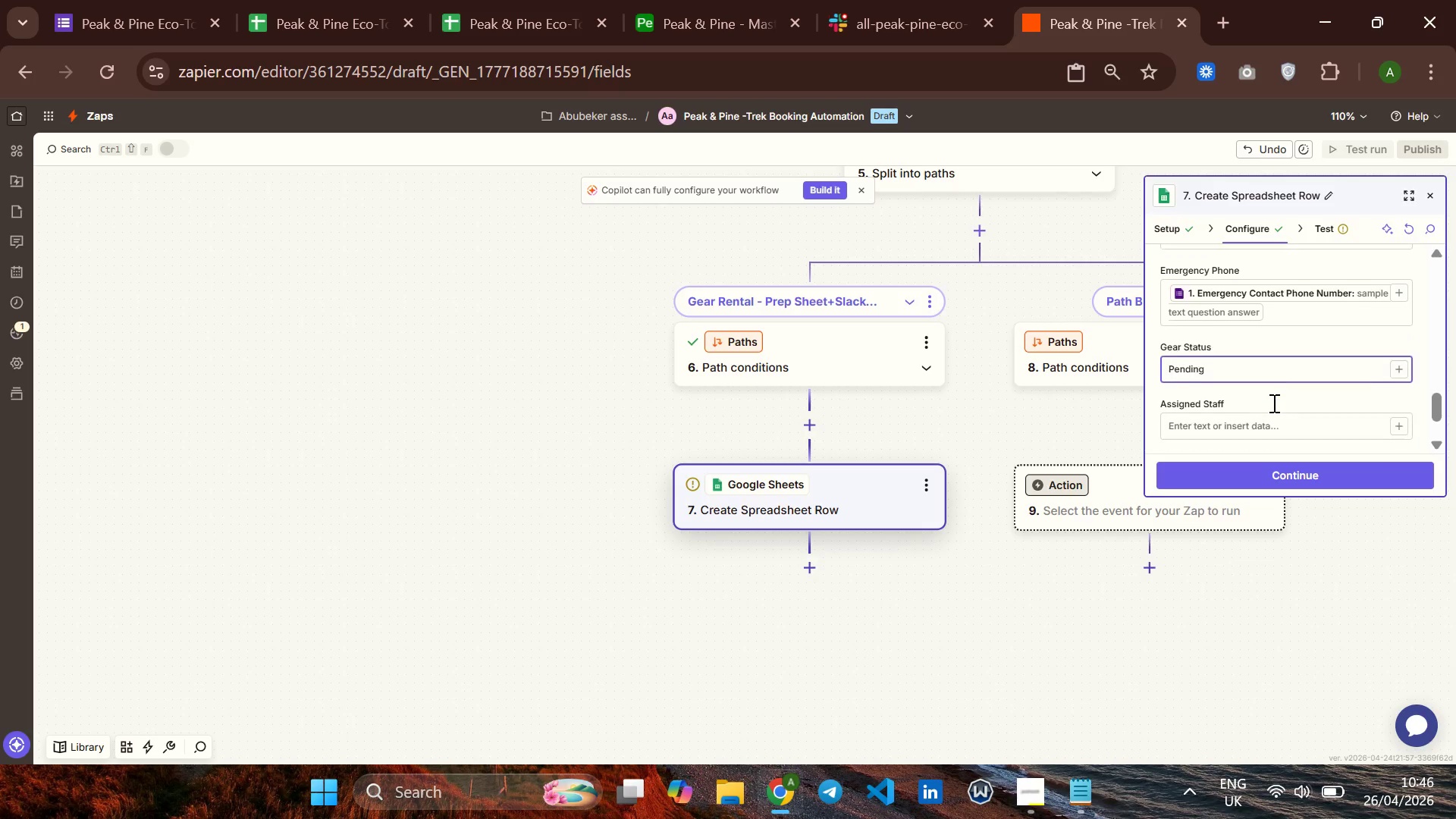 
left_click([1400, 398])
 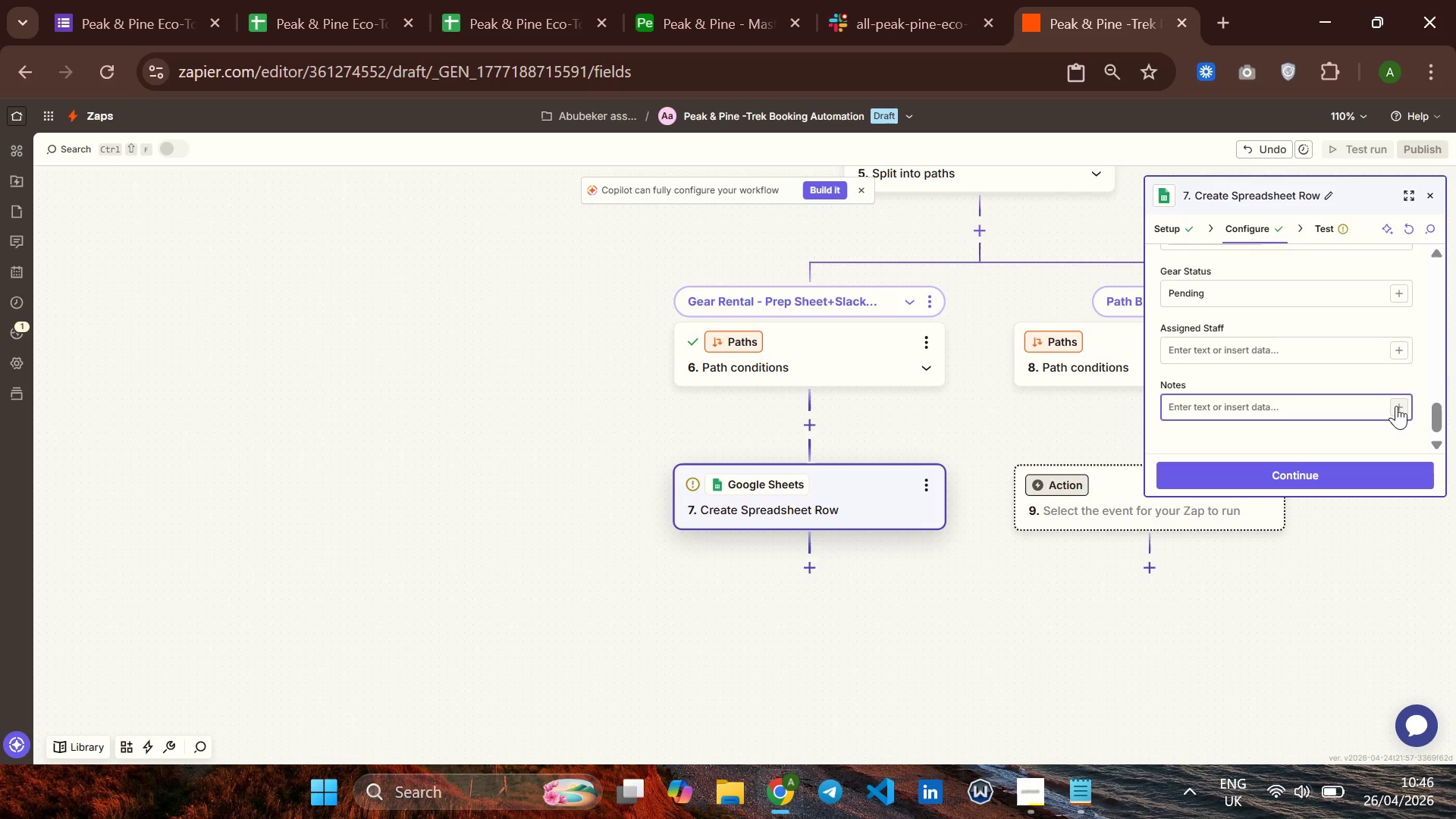 
left_click([1396, 406])
 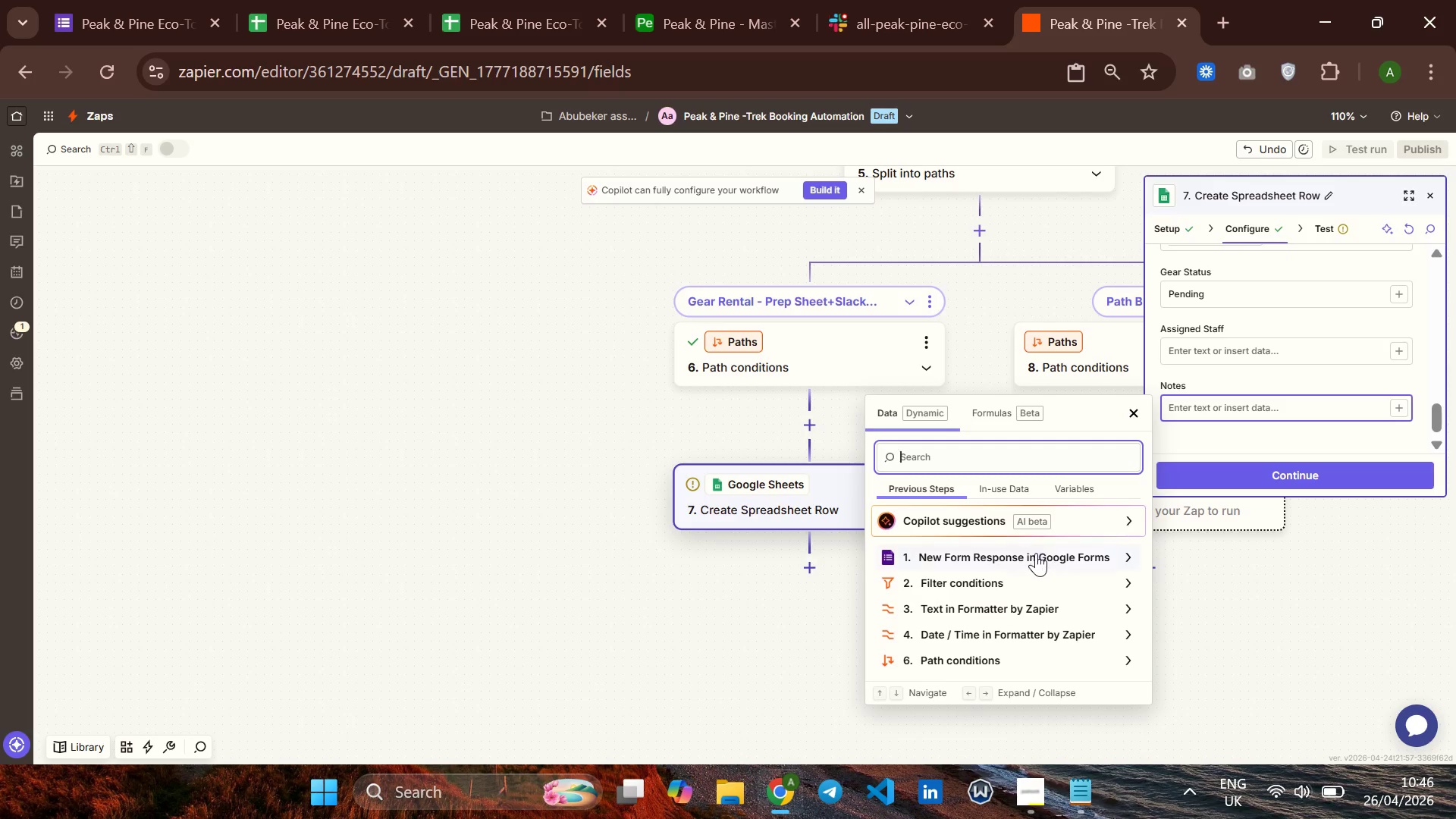 
left_click([1036, 553])
 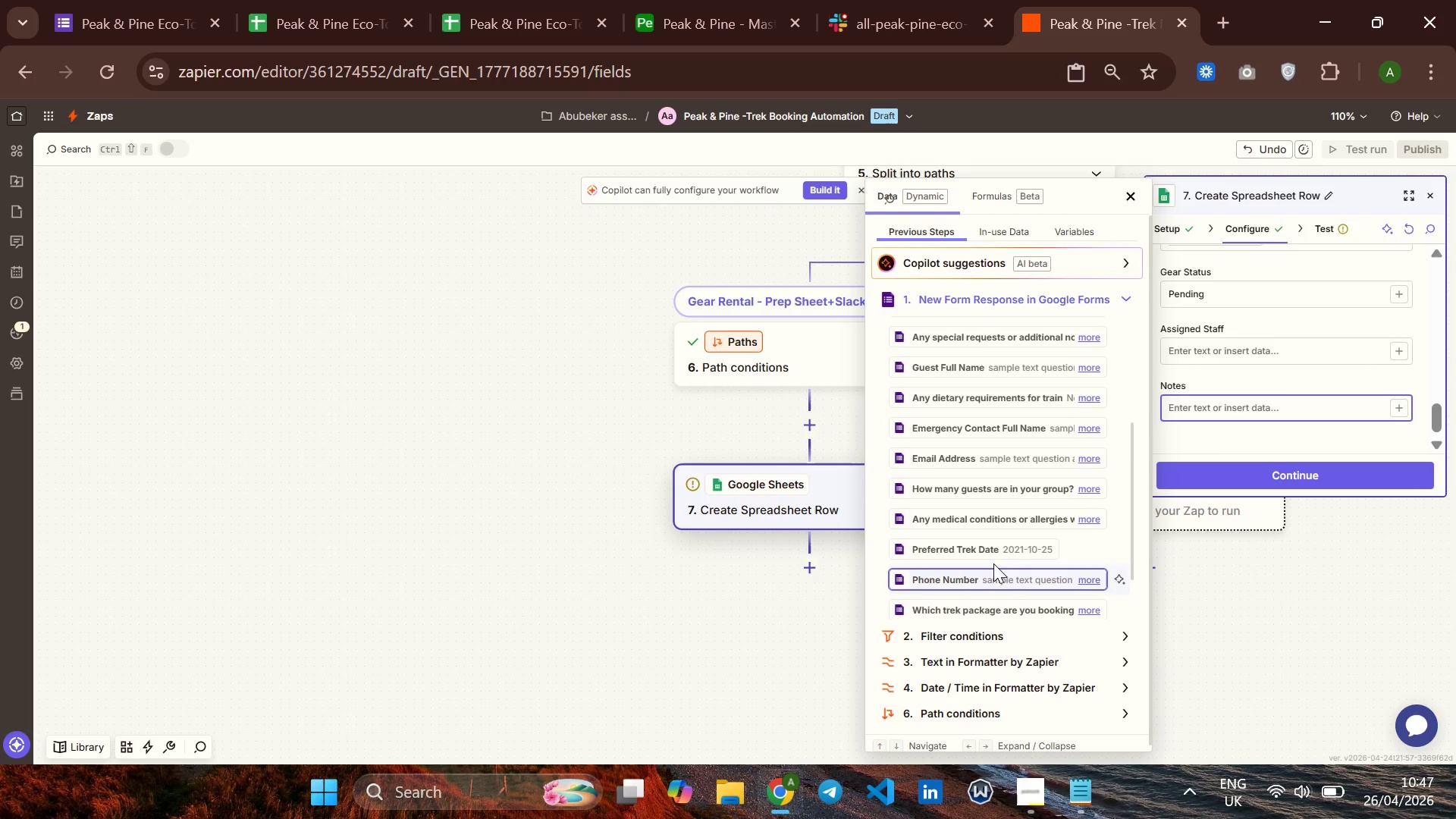 
wait(28.66)
 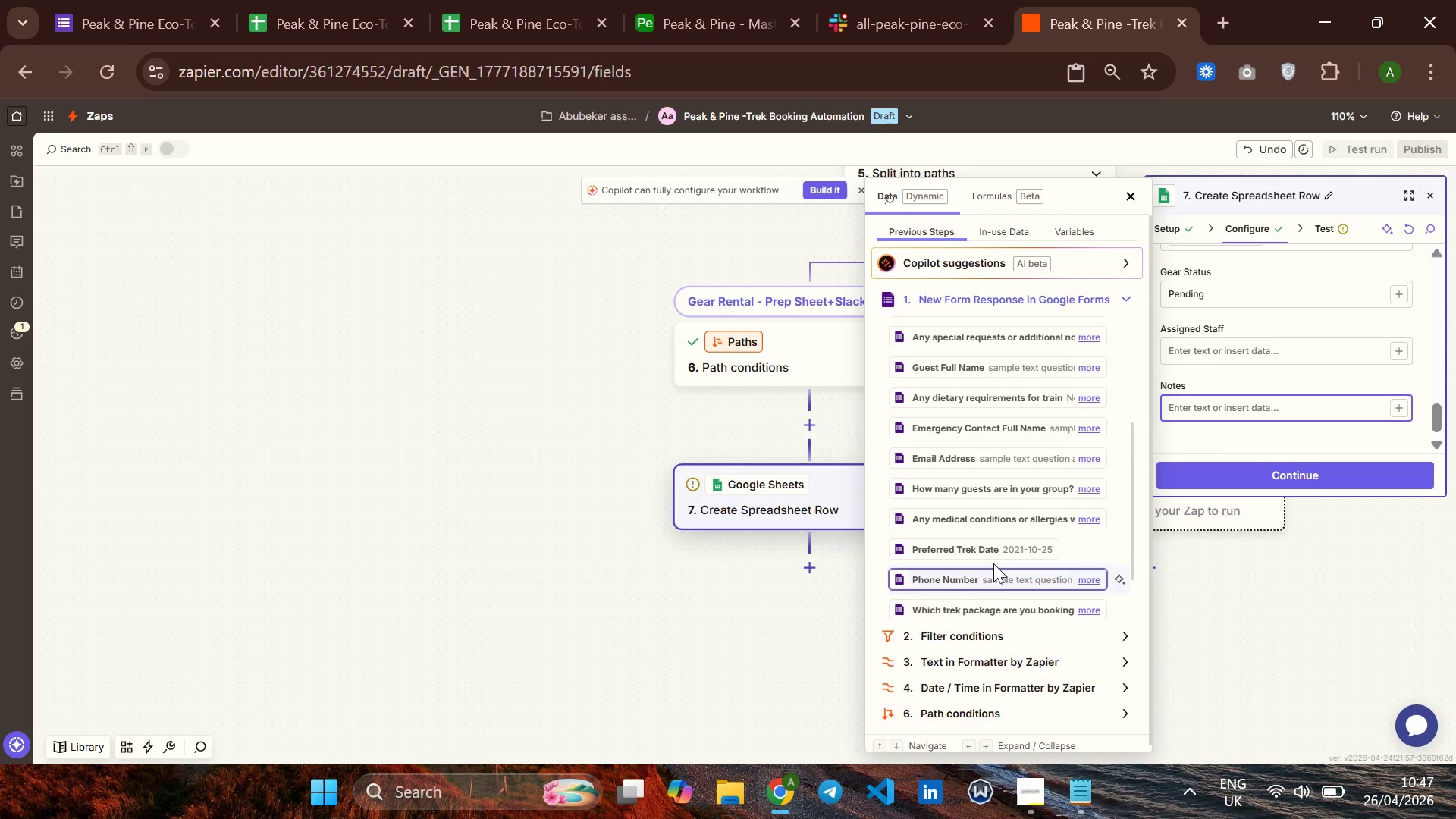 
left_click([1016, 369])
 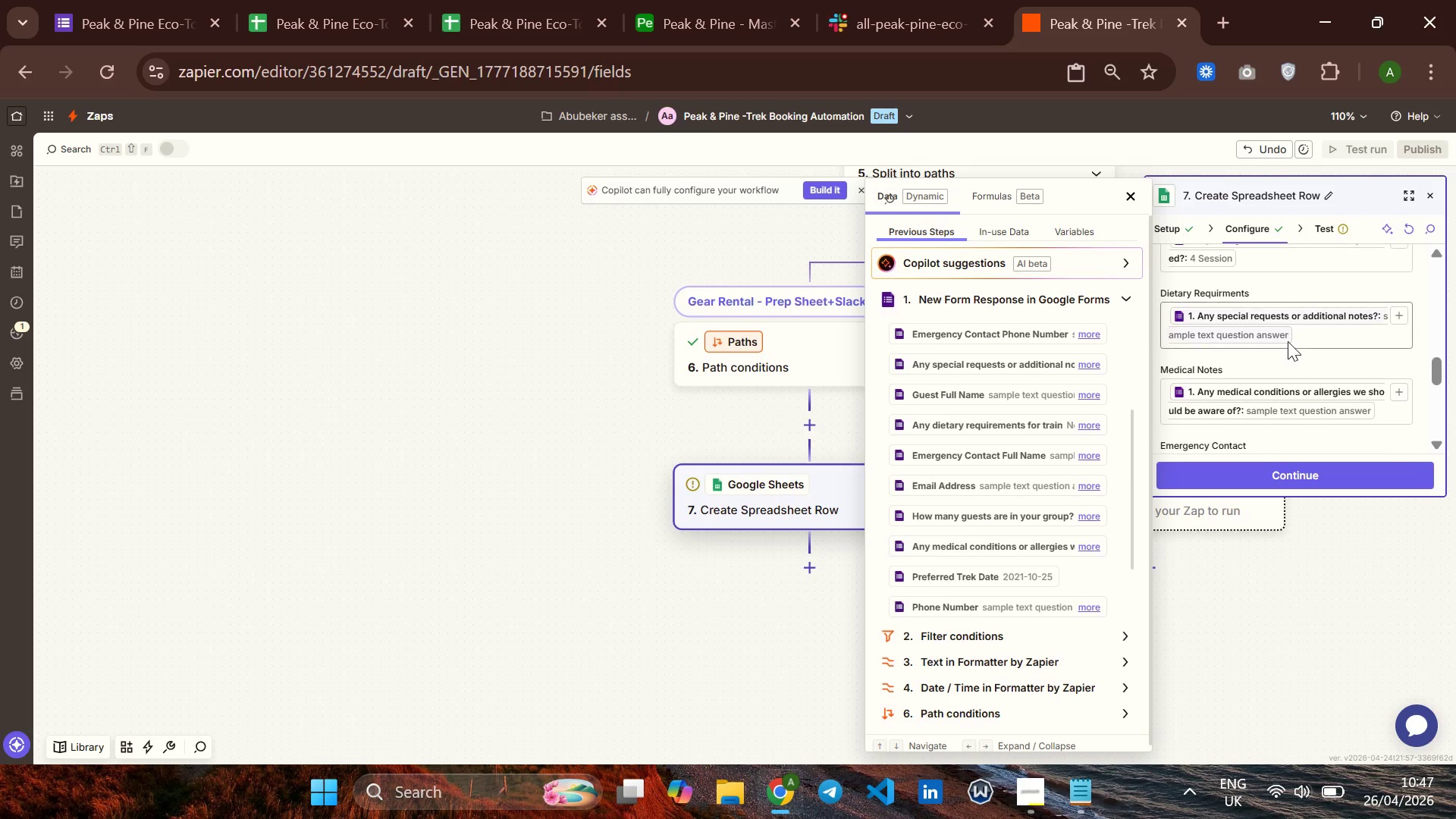 
wait(15.88)
 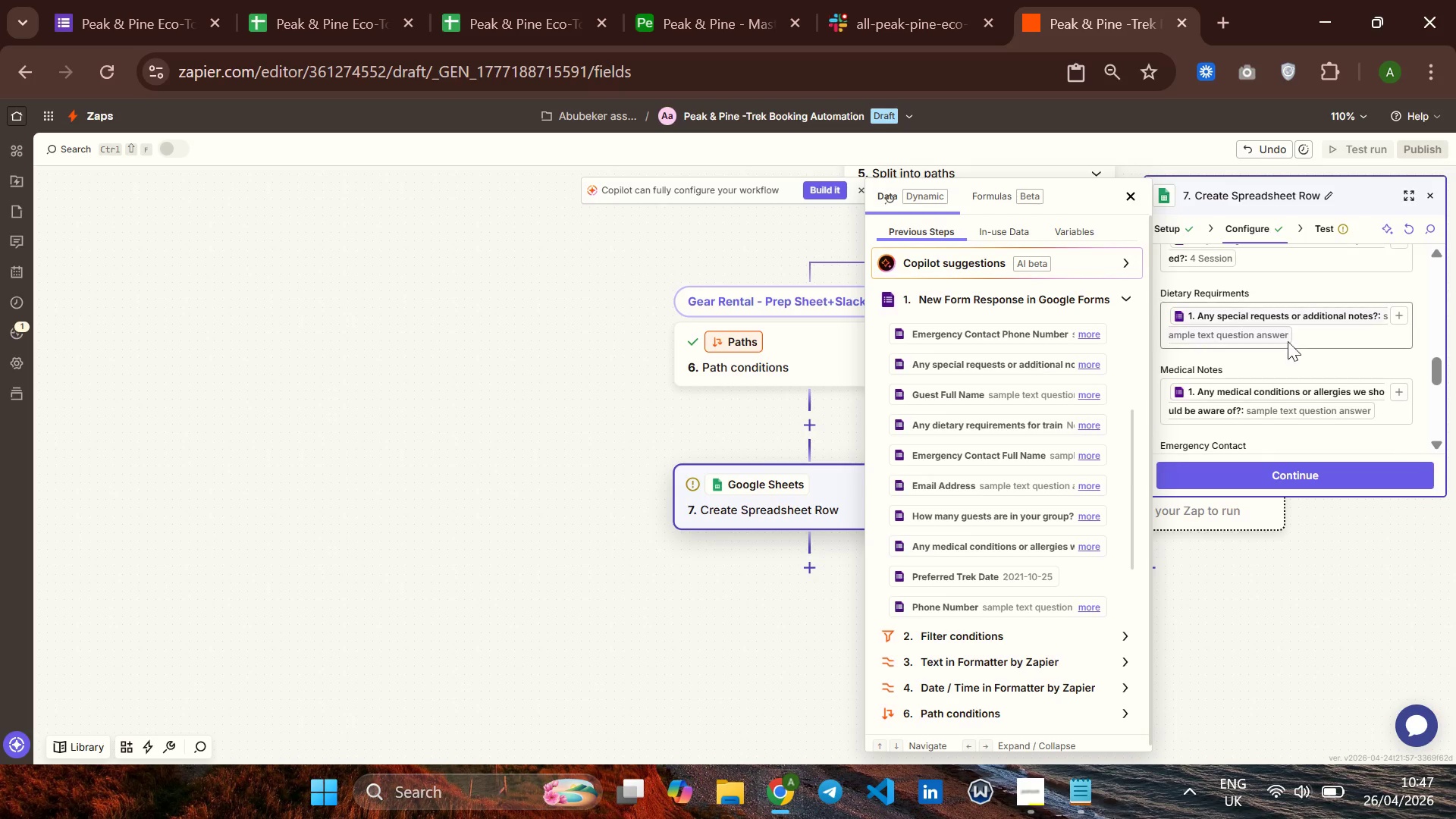 
left_click([1323, 356])
 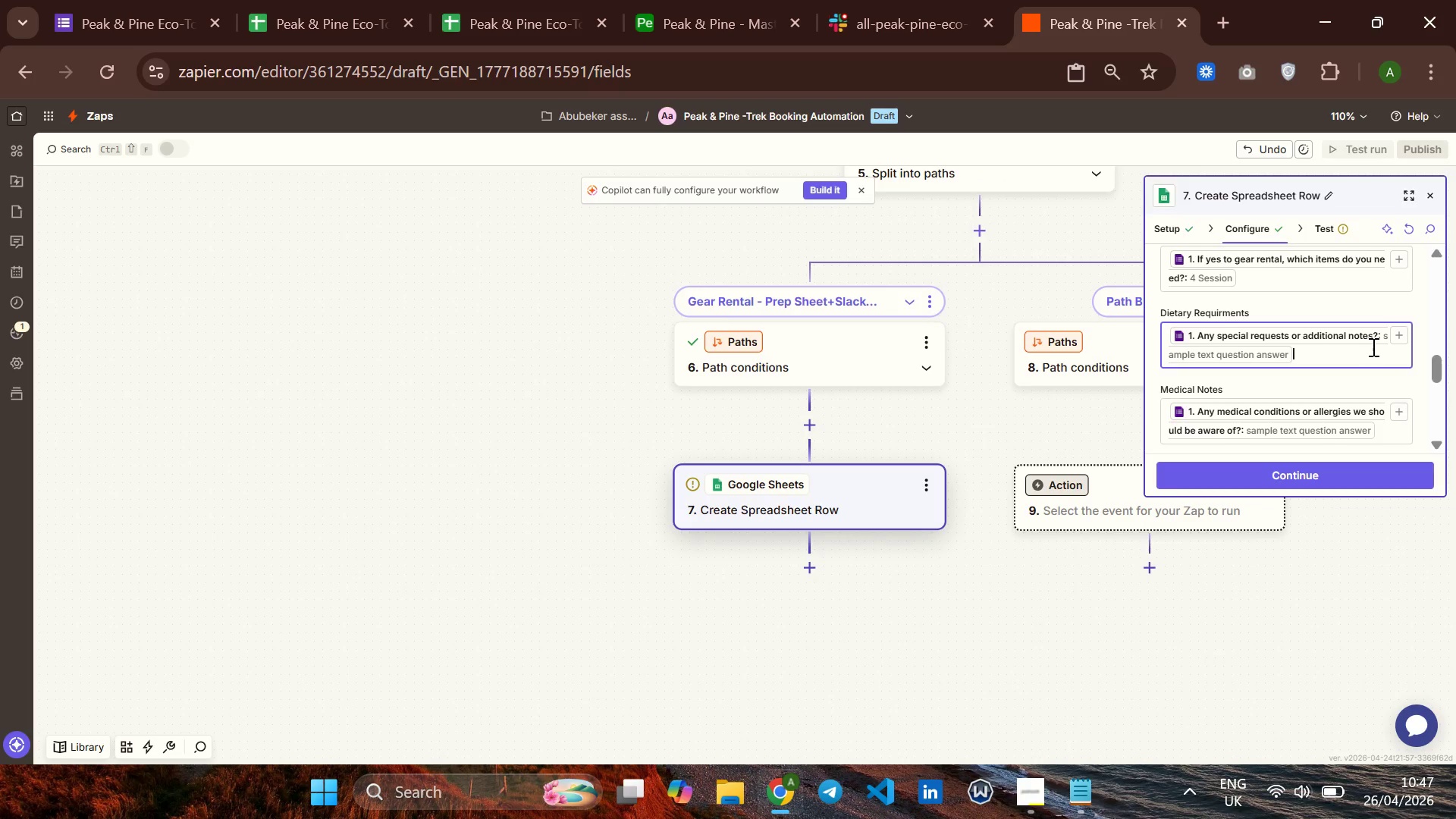 
key(Backspace)
 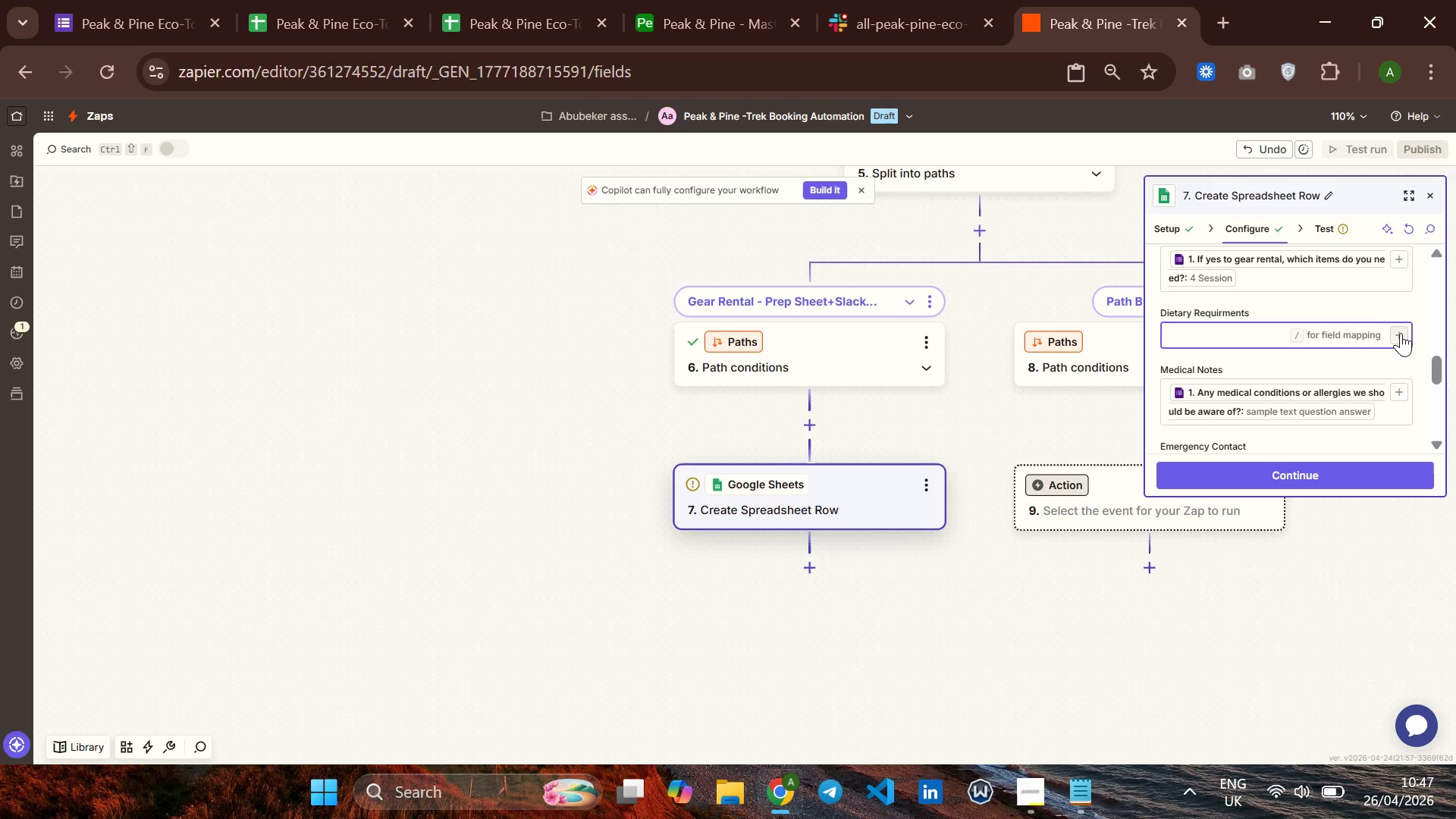 
left_click([1401, 333])
 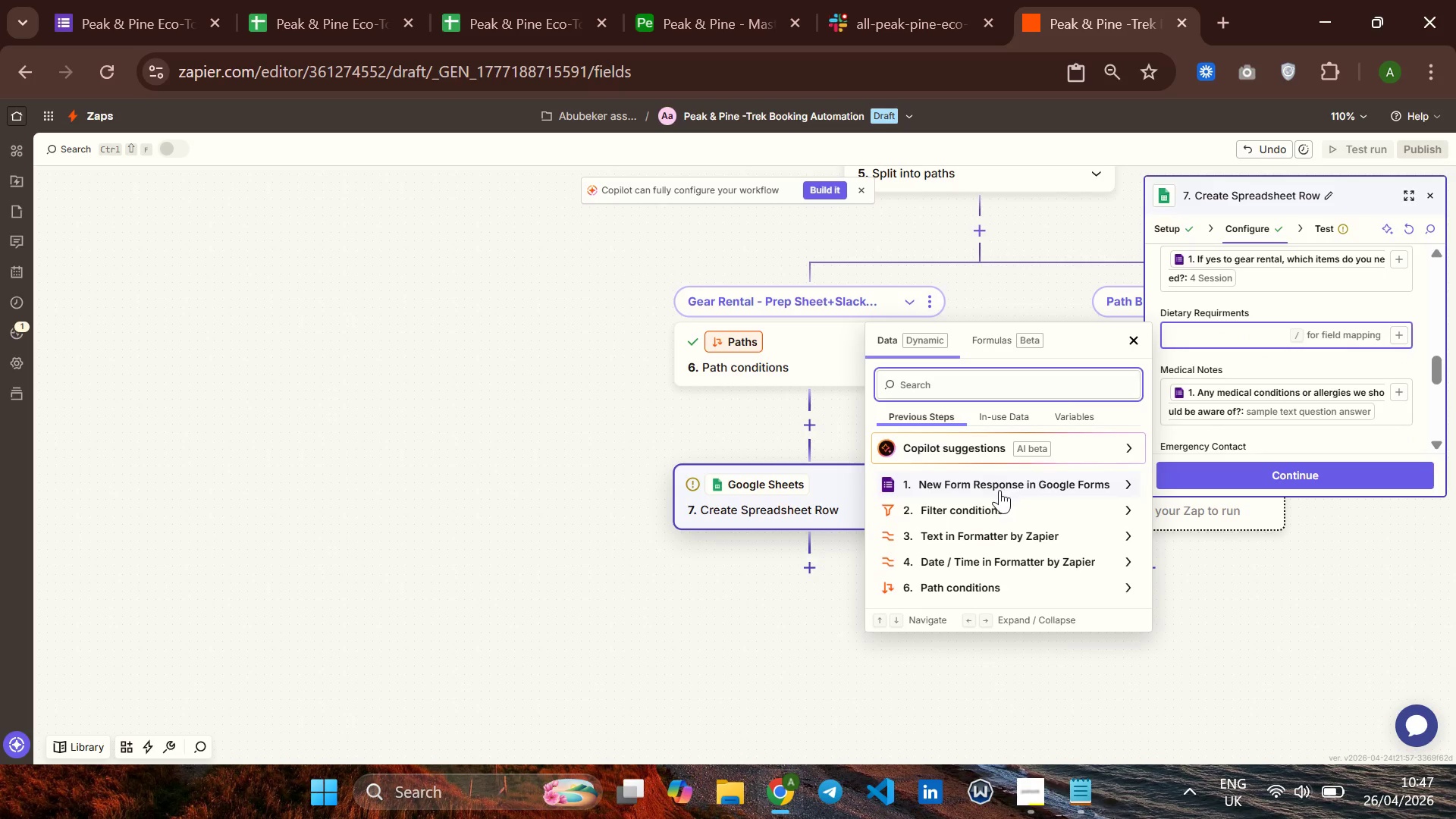 
left_click([999, 490])
 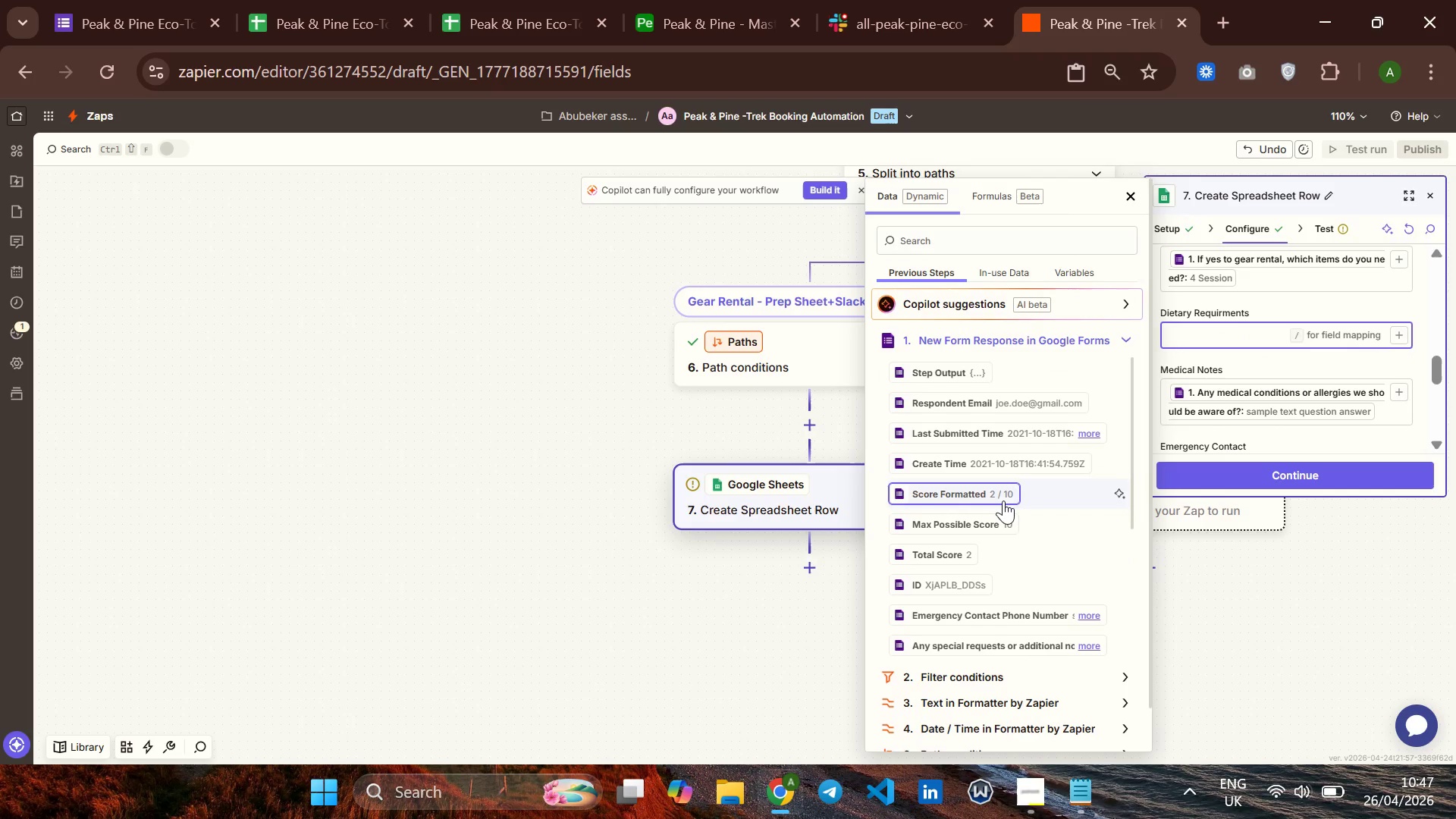 
mouse_move([1012, 519])
 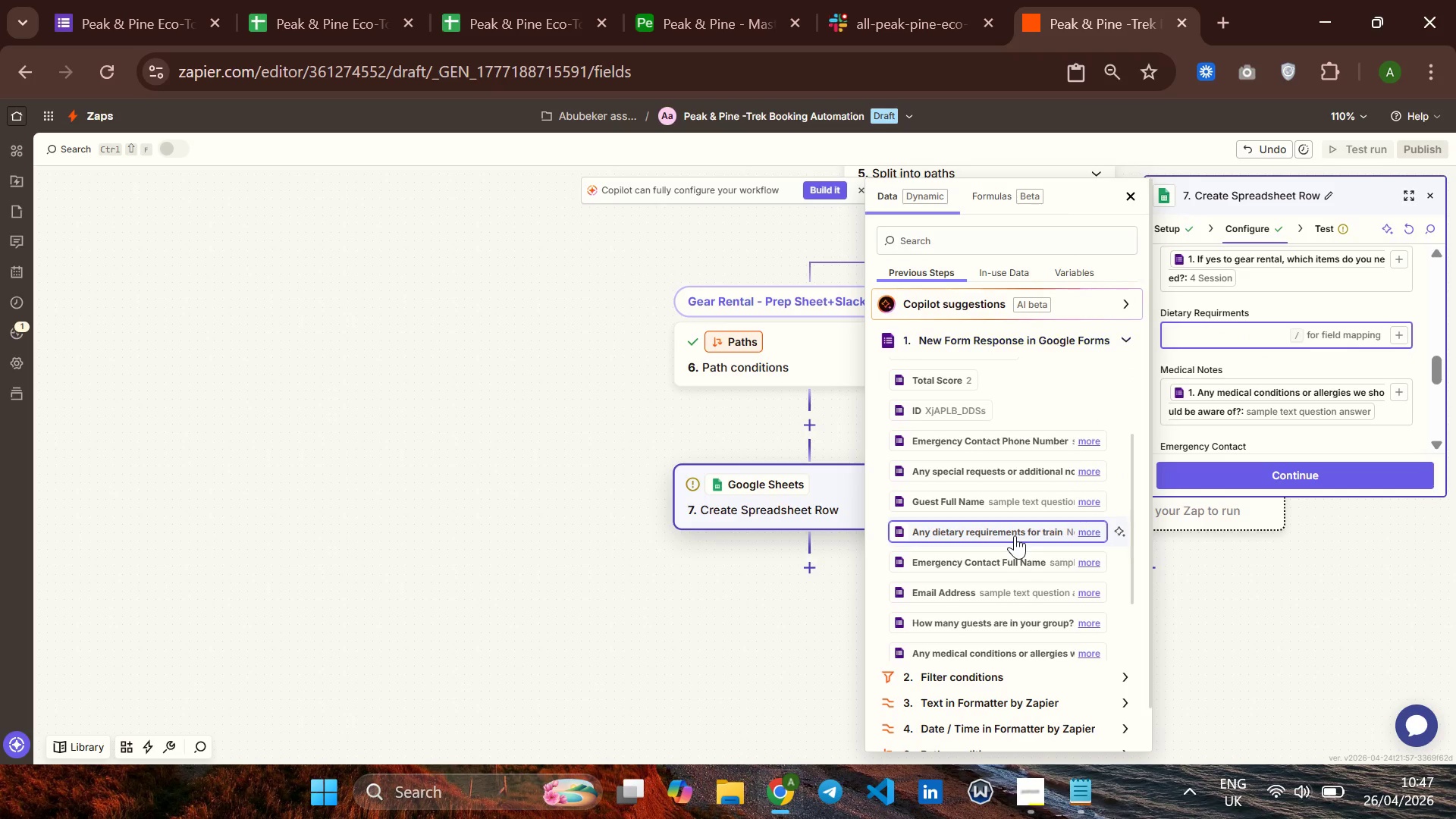 
left_click([1015, 535])
 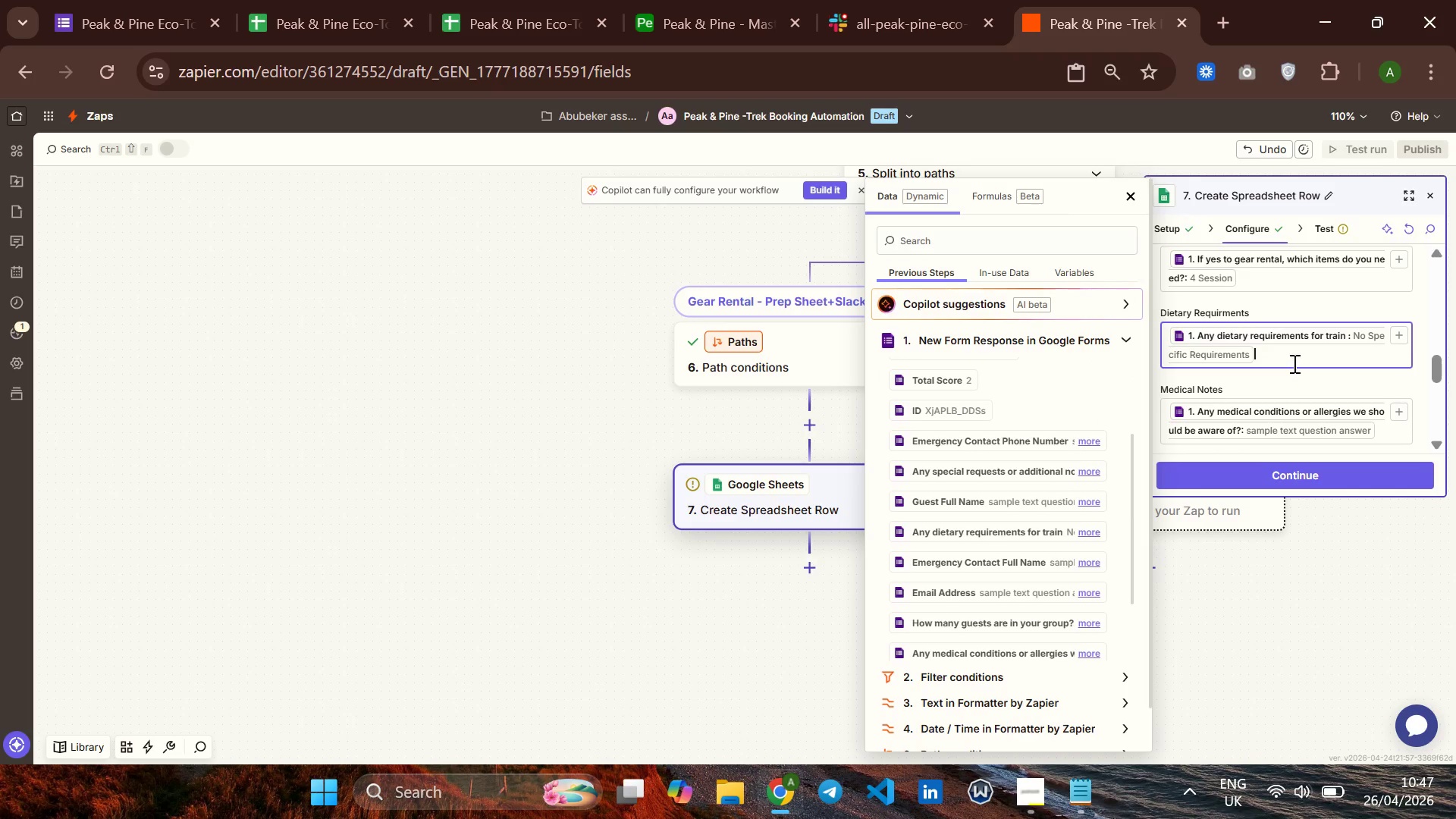 
left_click([1293, 363])
 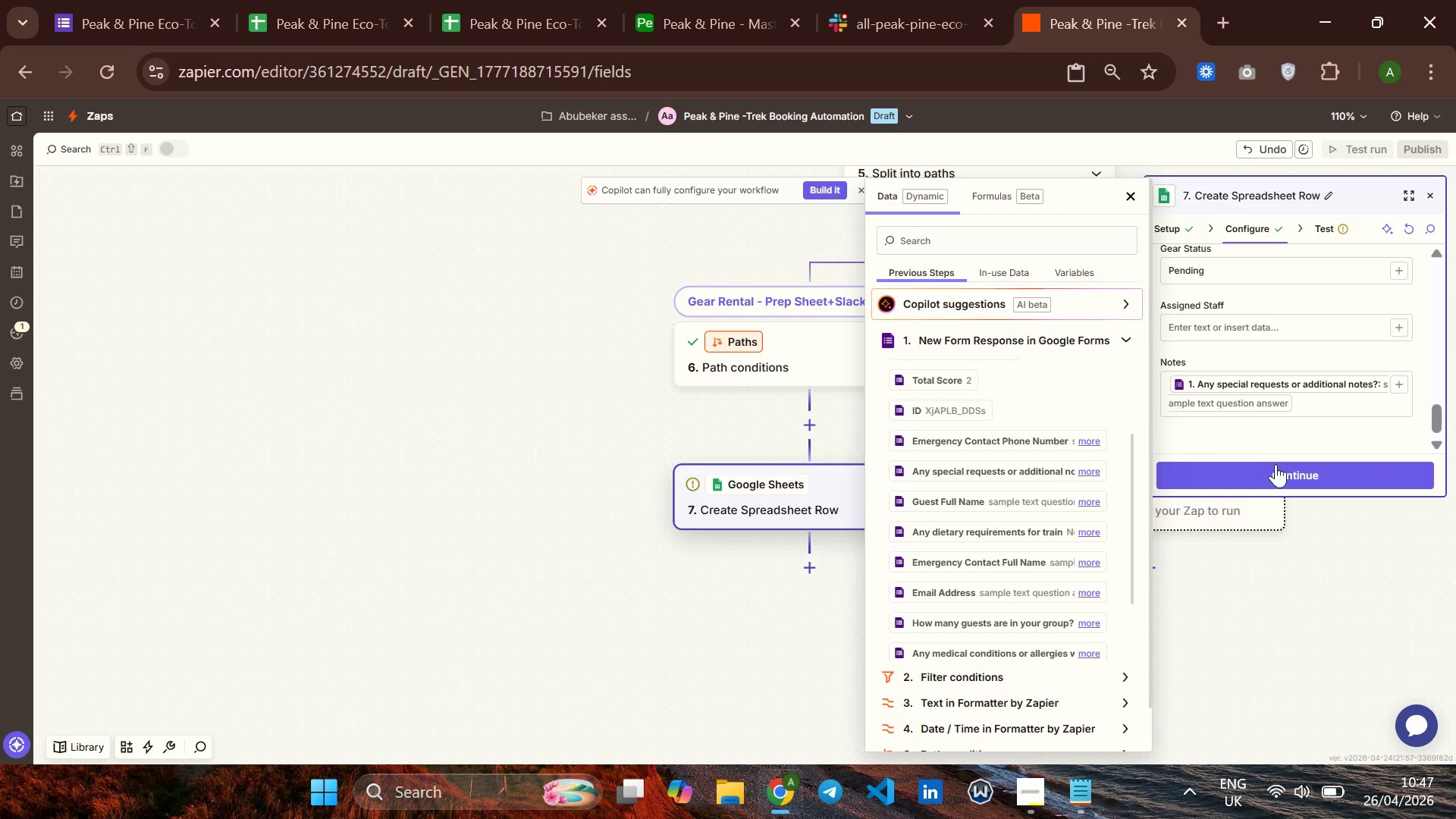 
wait(5.01)
 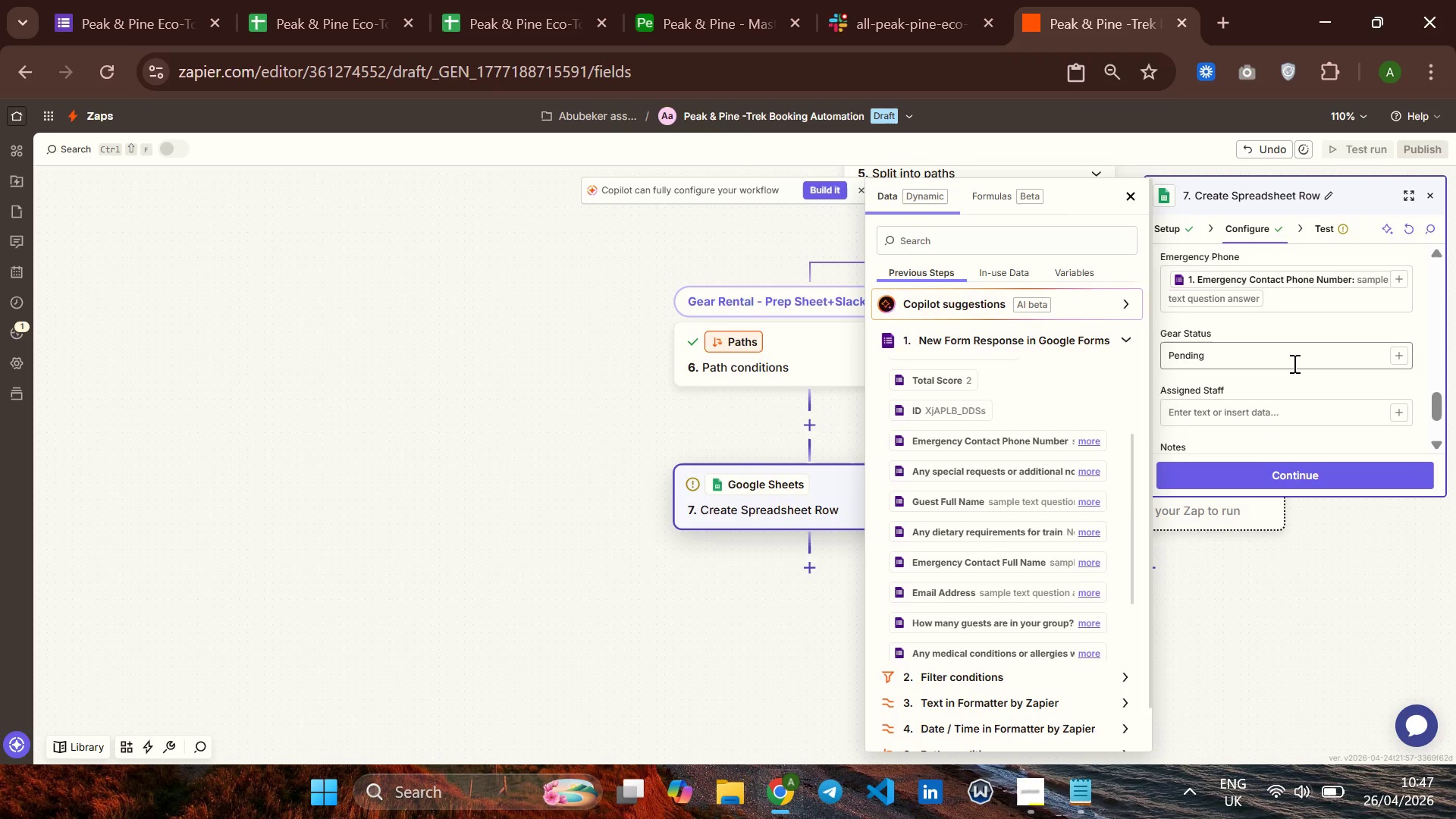 
left_click([1270, 470])
 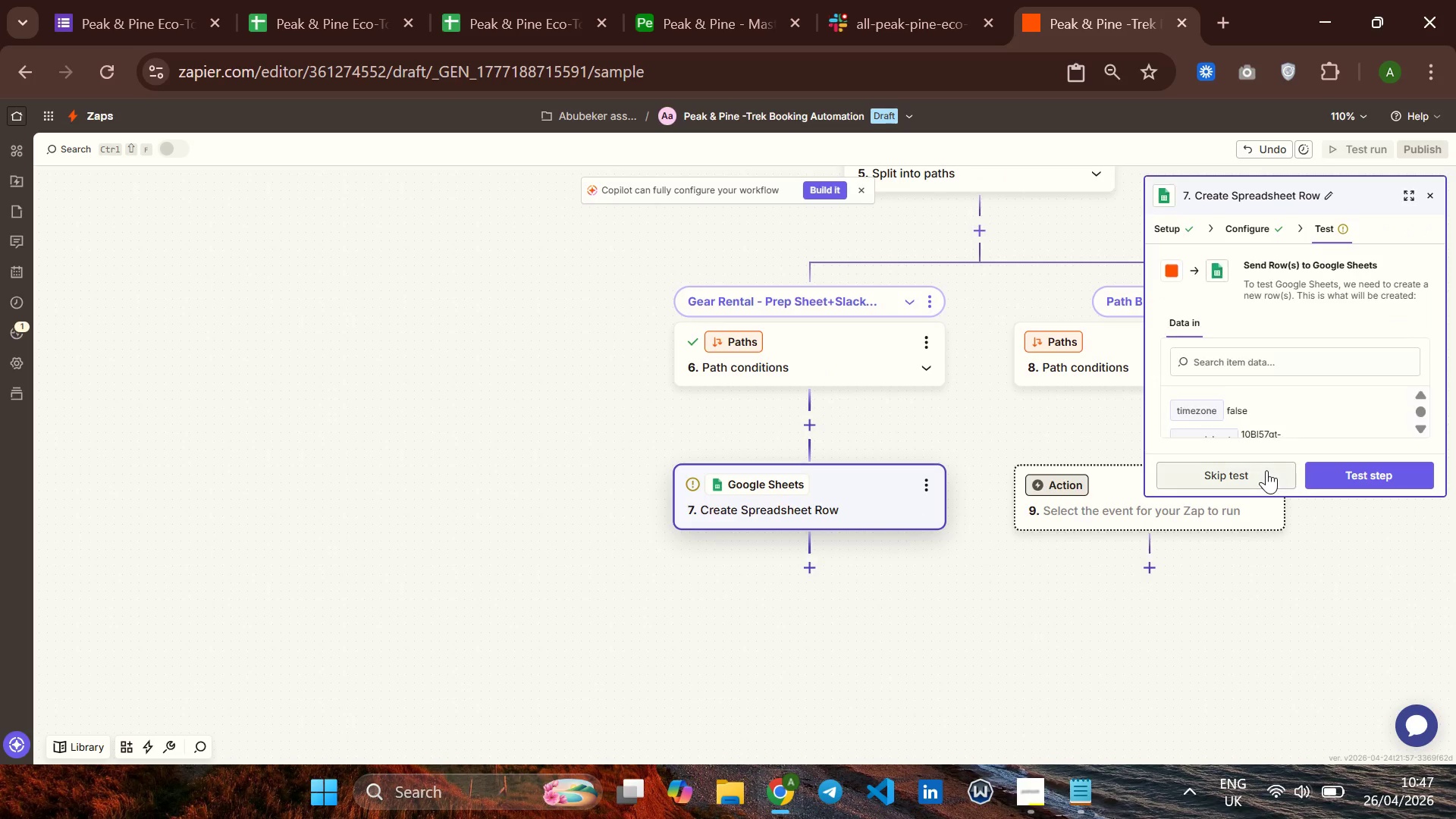 
left_click([1351, 466])
 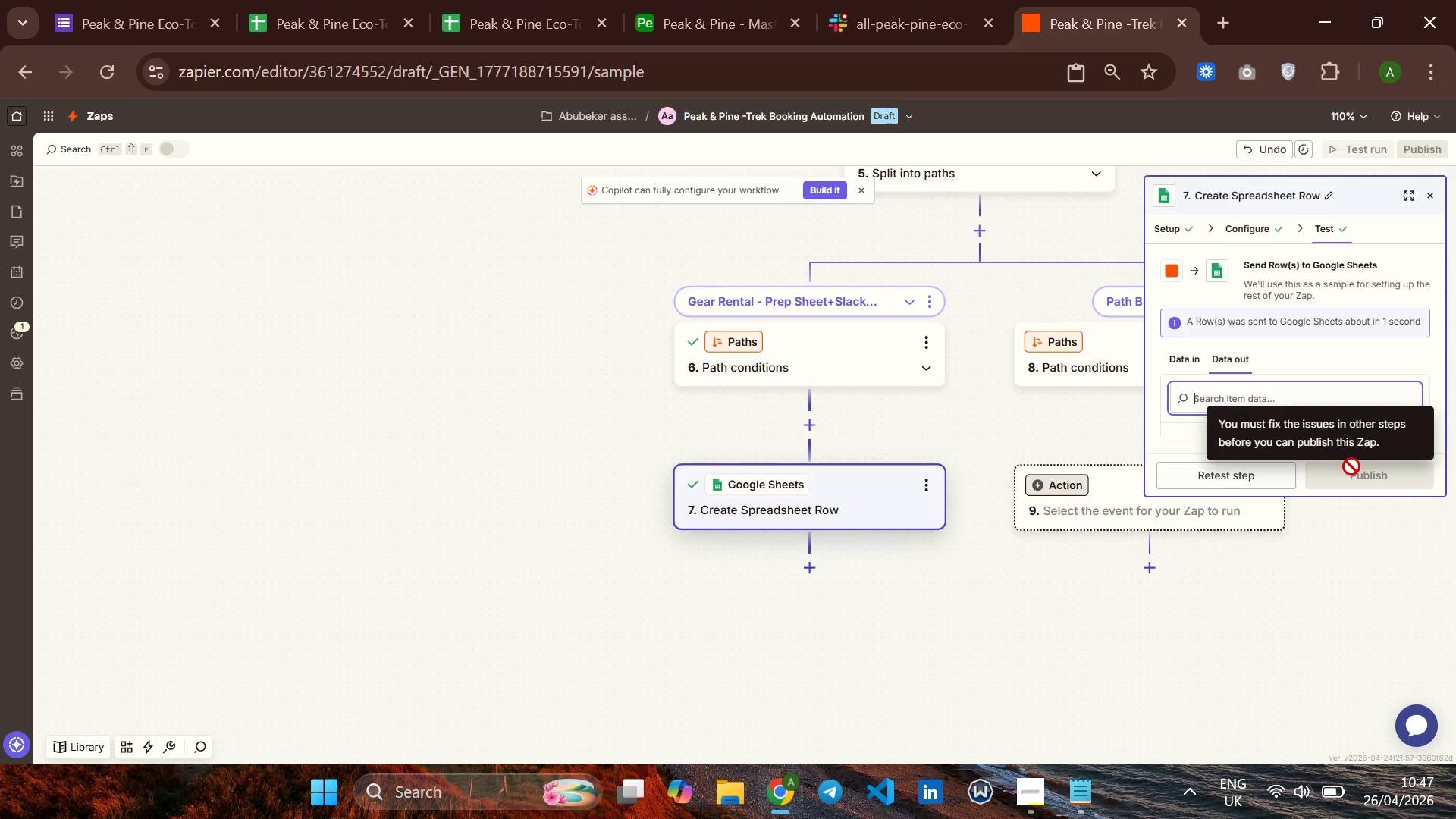 
wait(6.48)
 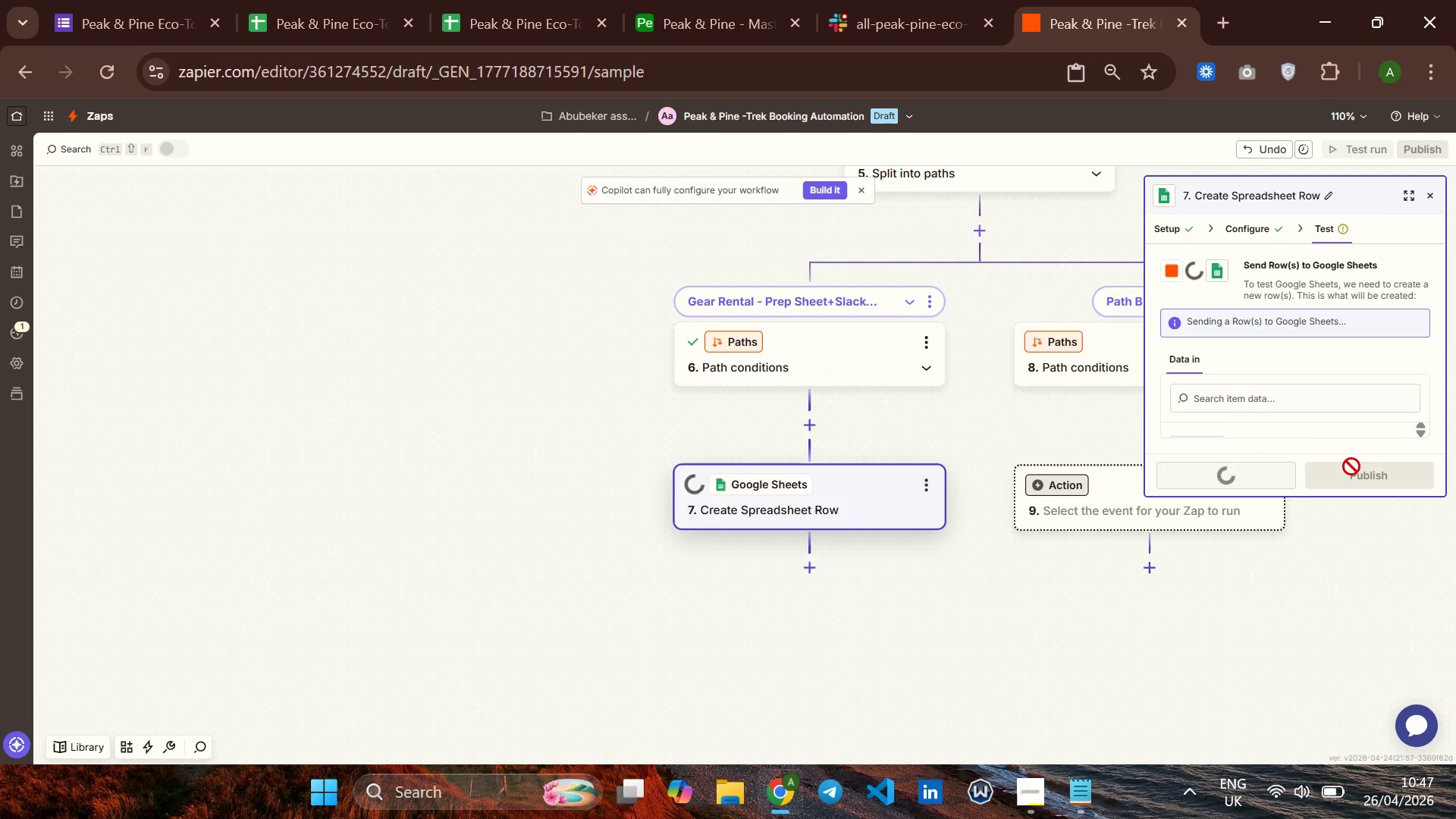 
left_click([823, 582])
 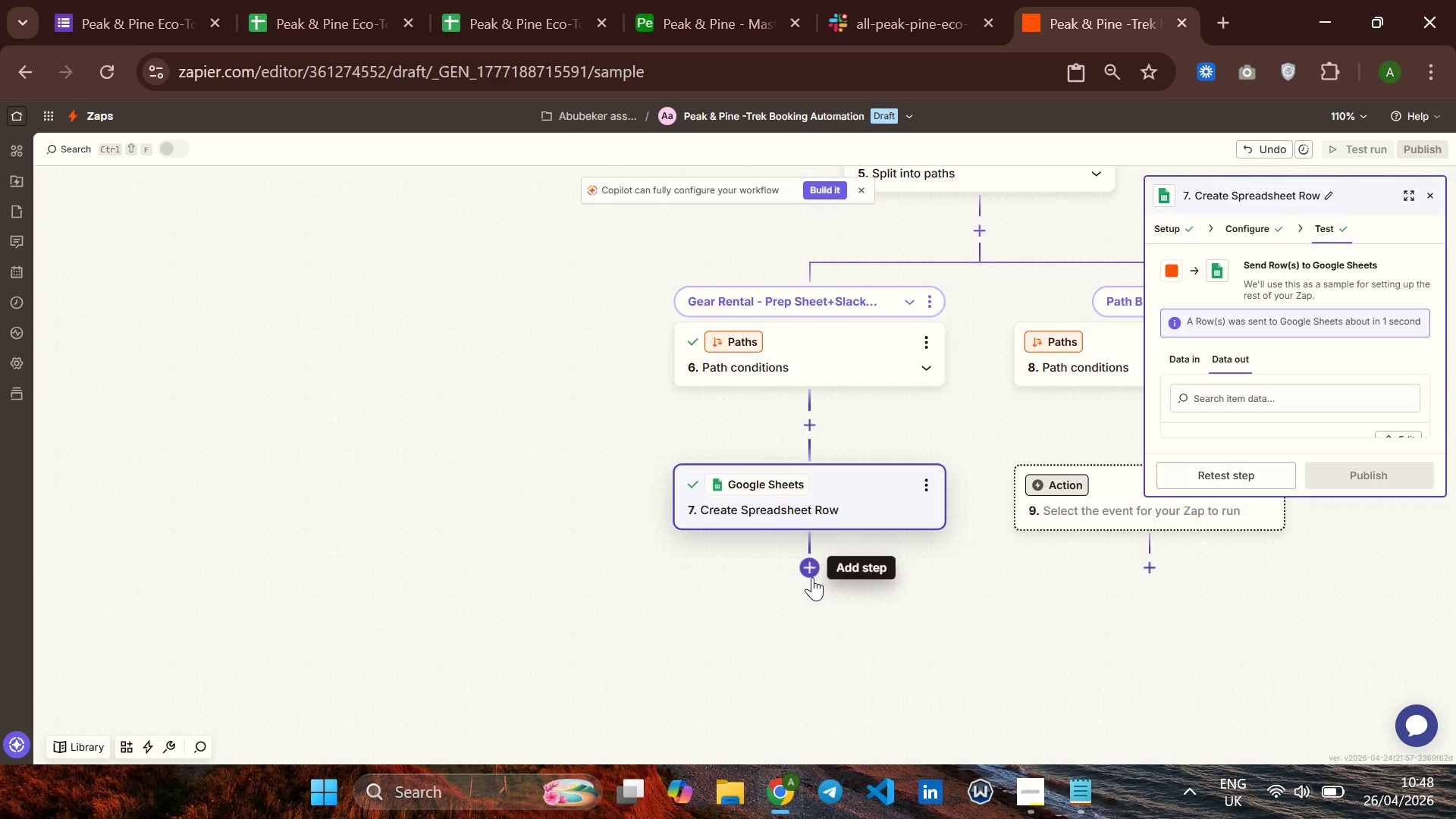 
left_click([812, 577])
 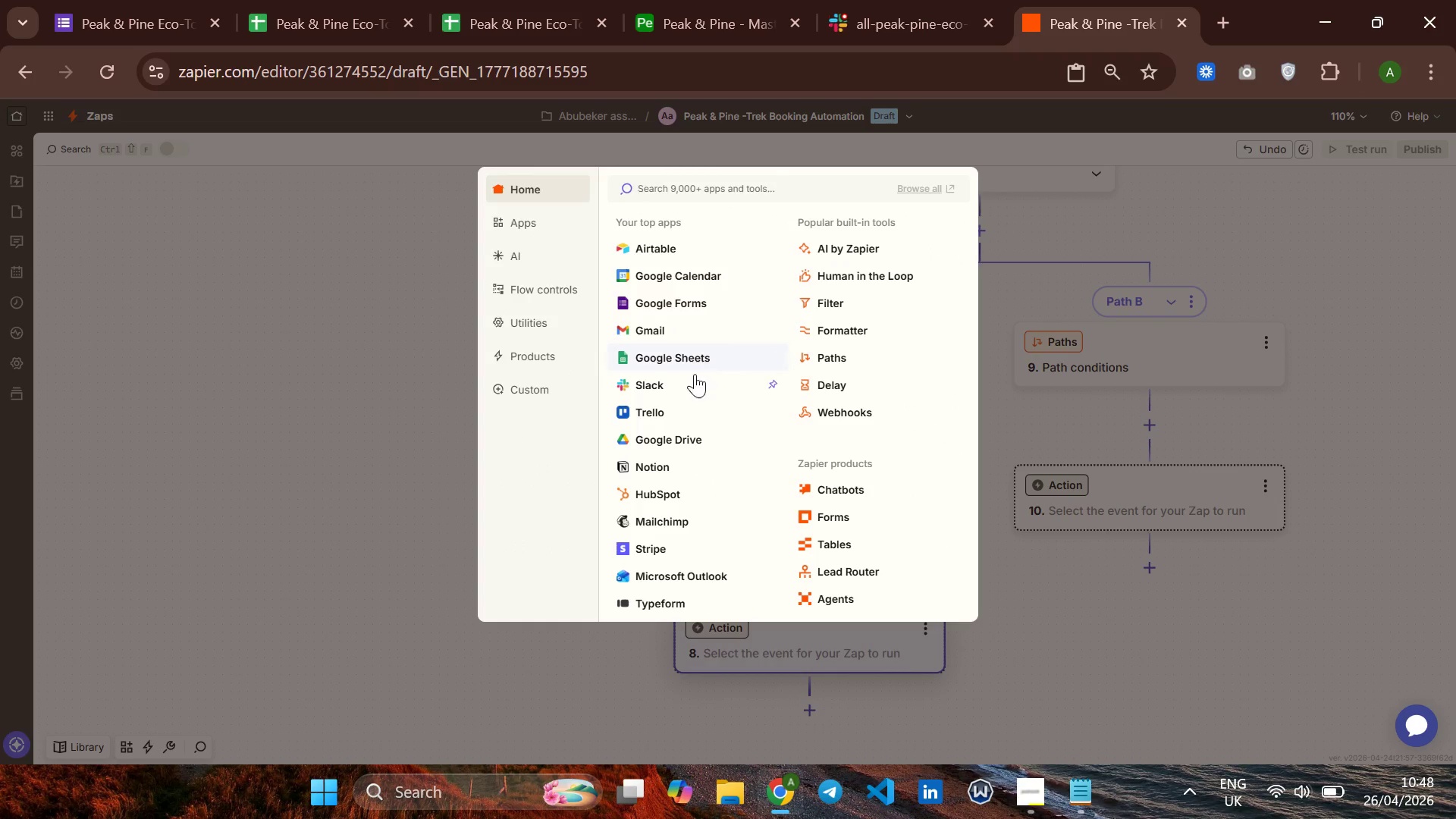 
left_click([682, 381])
 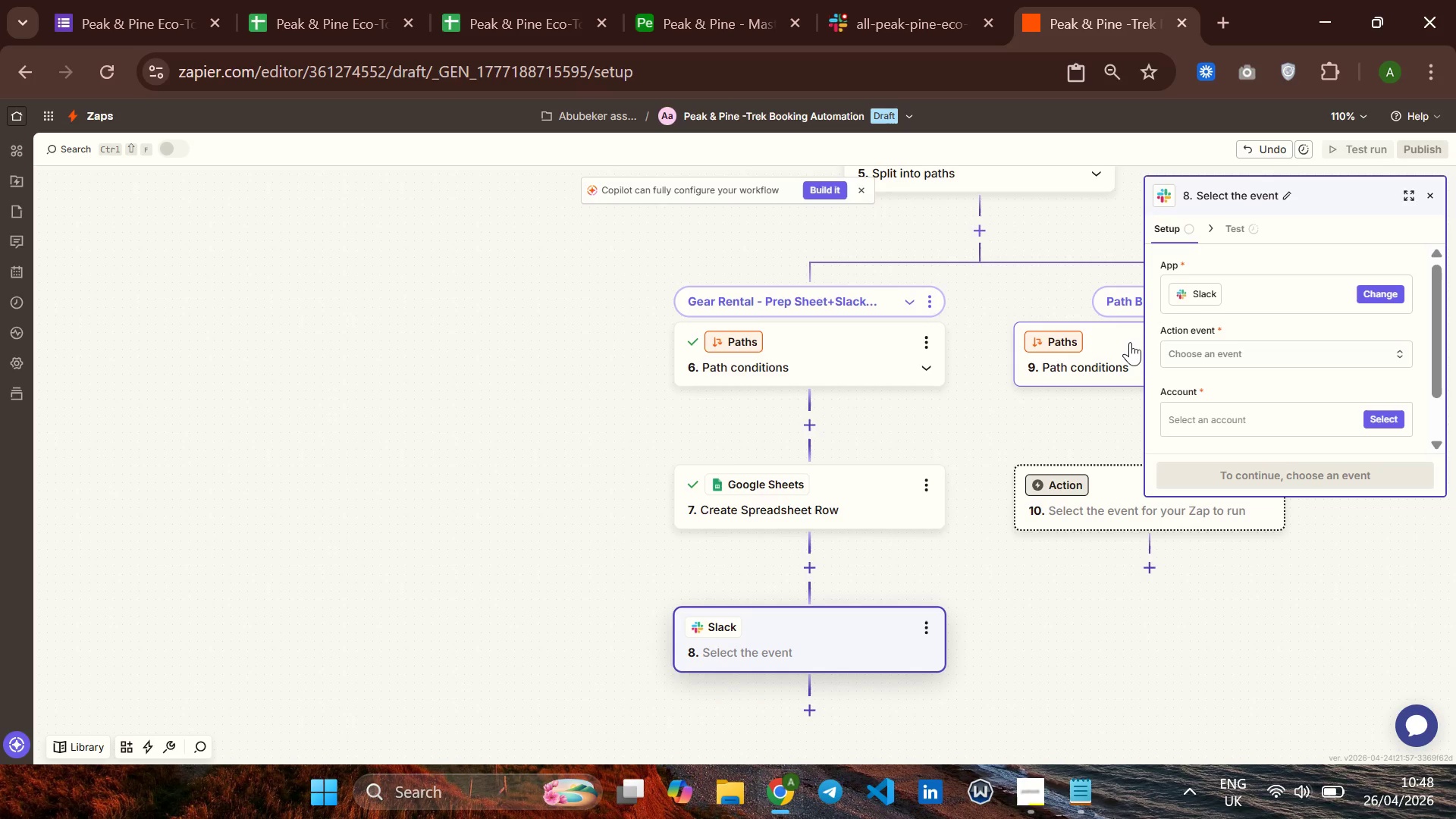 
wait(5.94)
 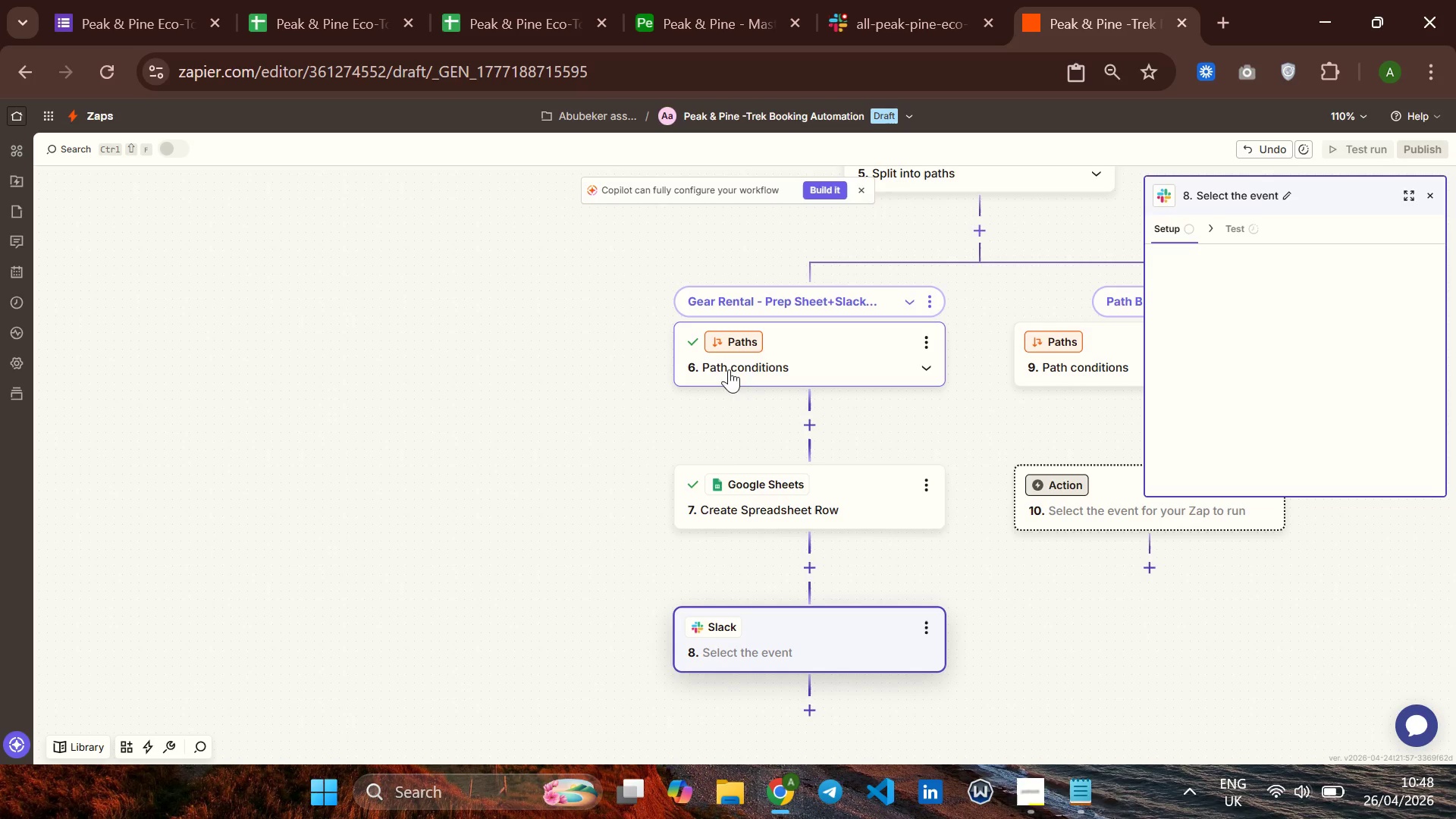 
left_click([1209, 348])
 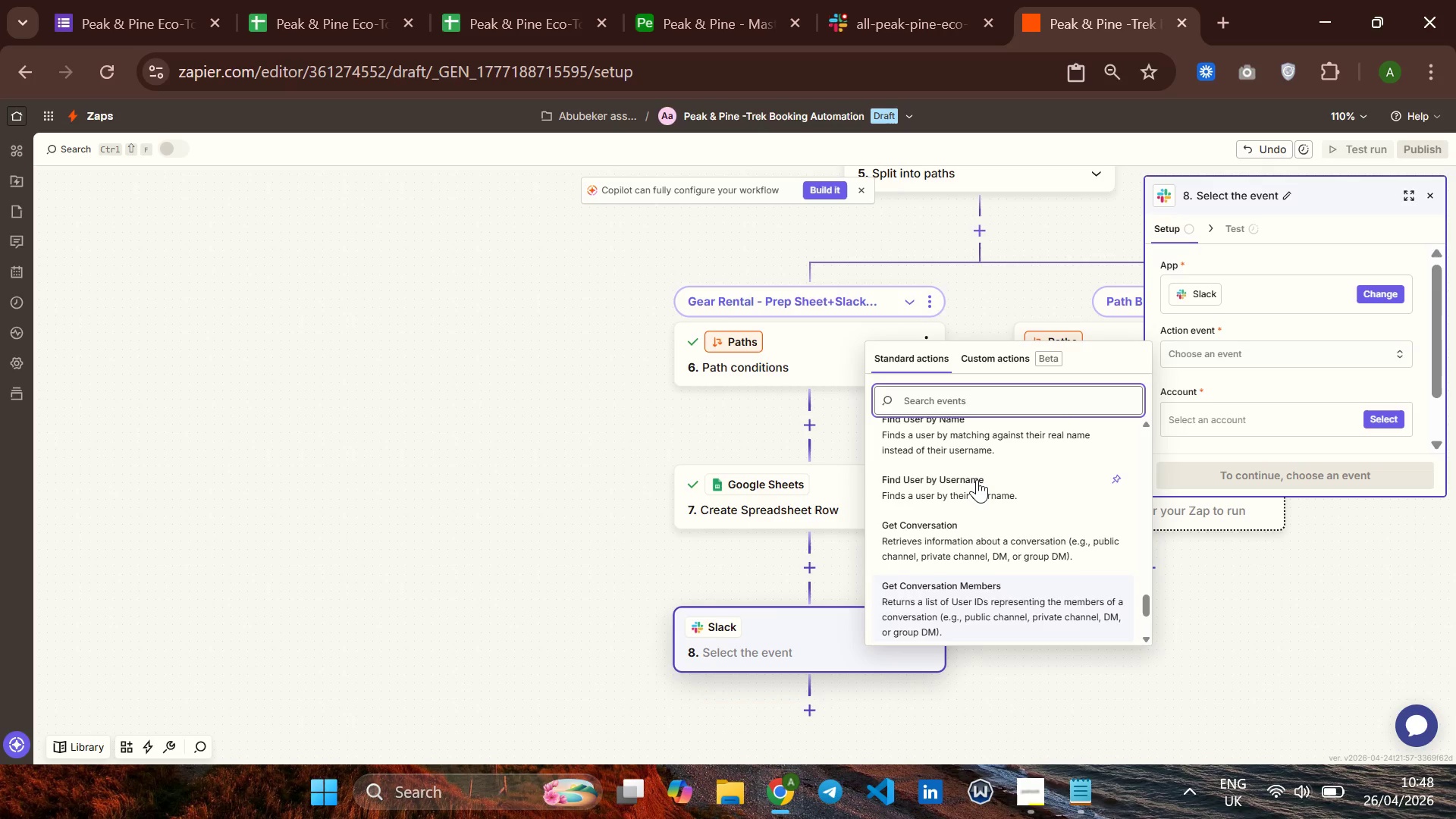 
wait(15.56)
 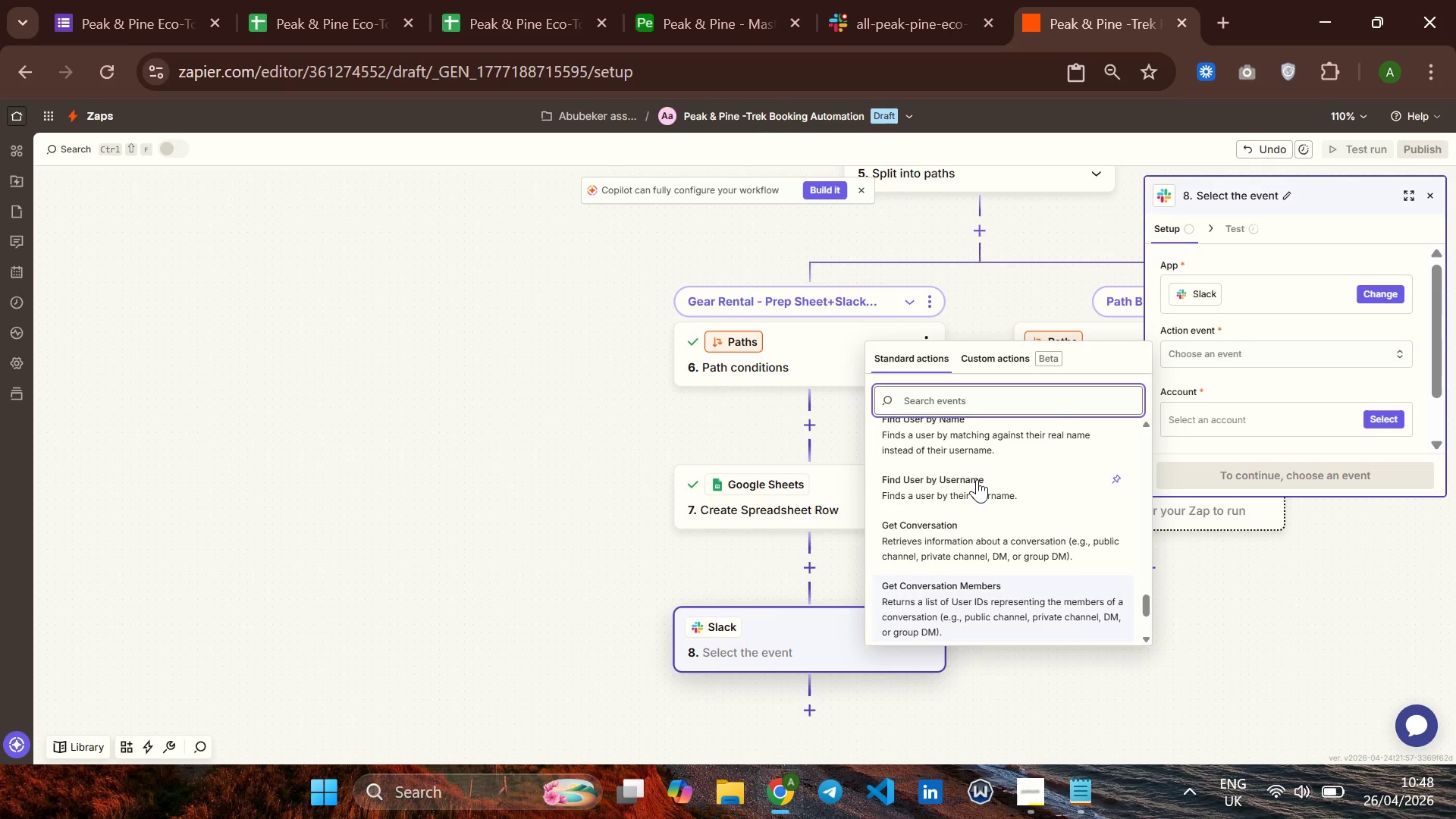 
left_click([953, 482])
 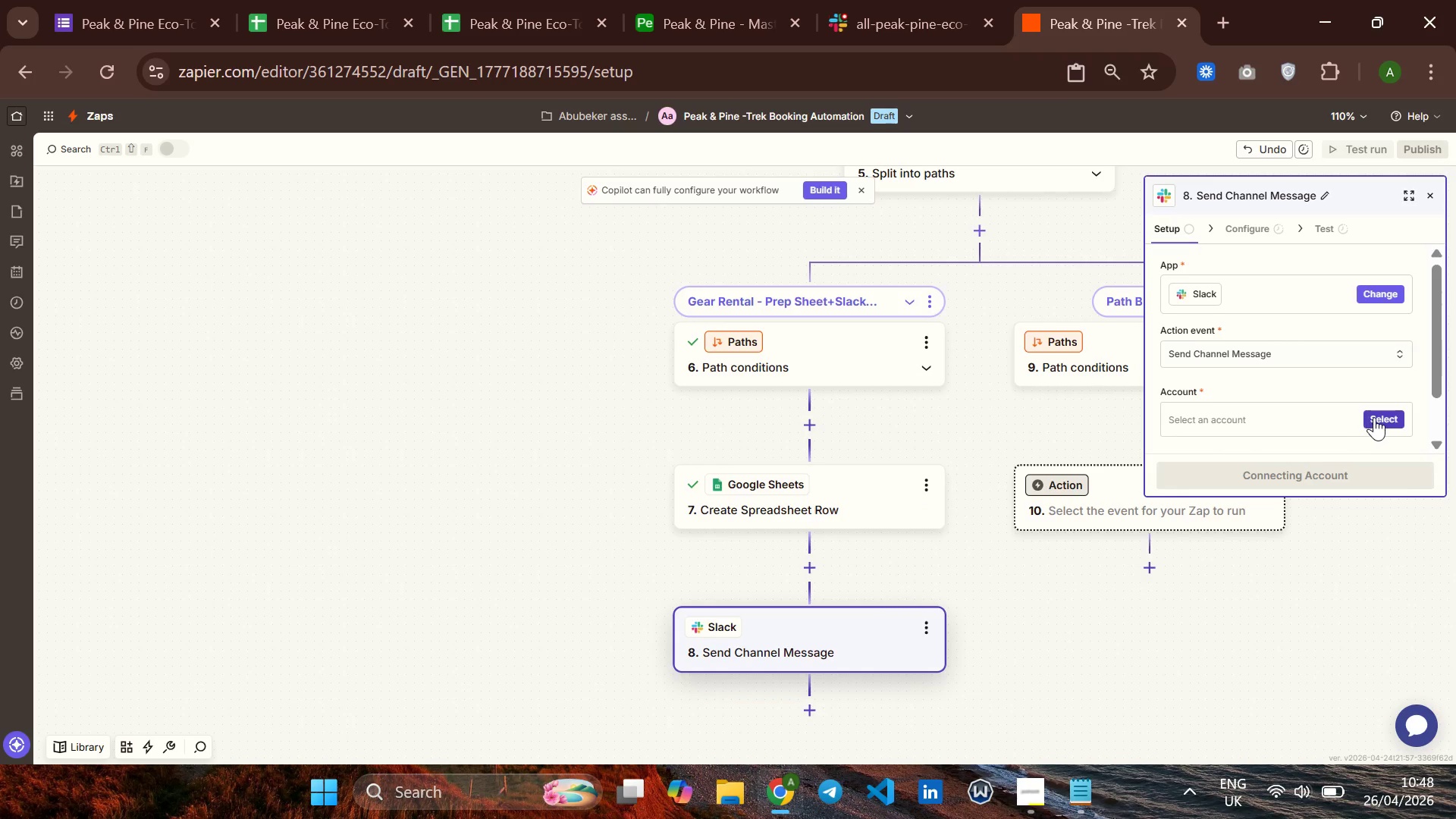 
left_click([1375, 417])
 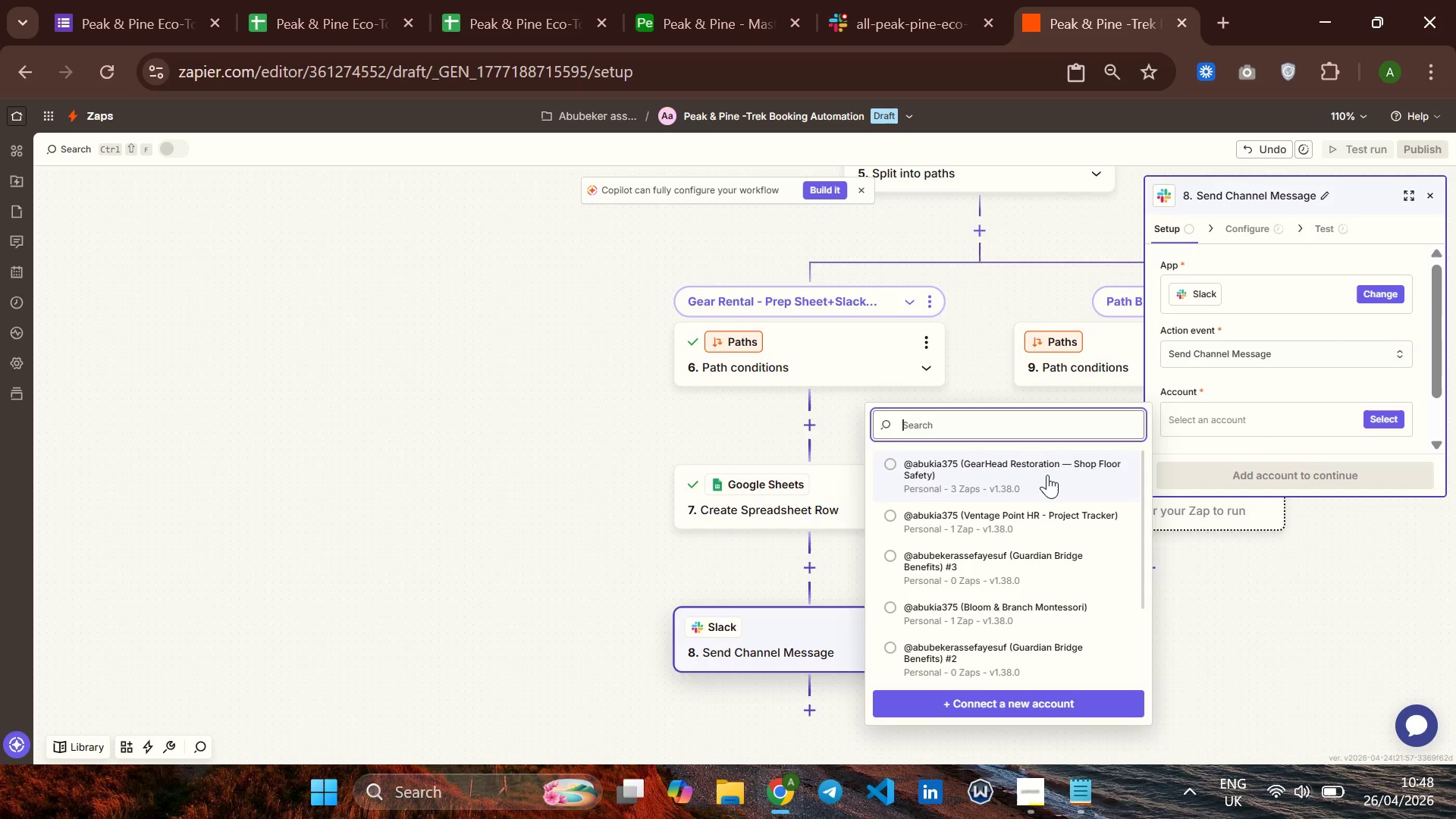 
left_click([1047, 475])
 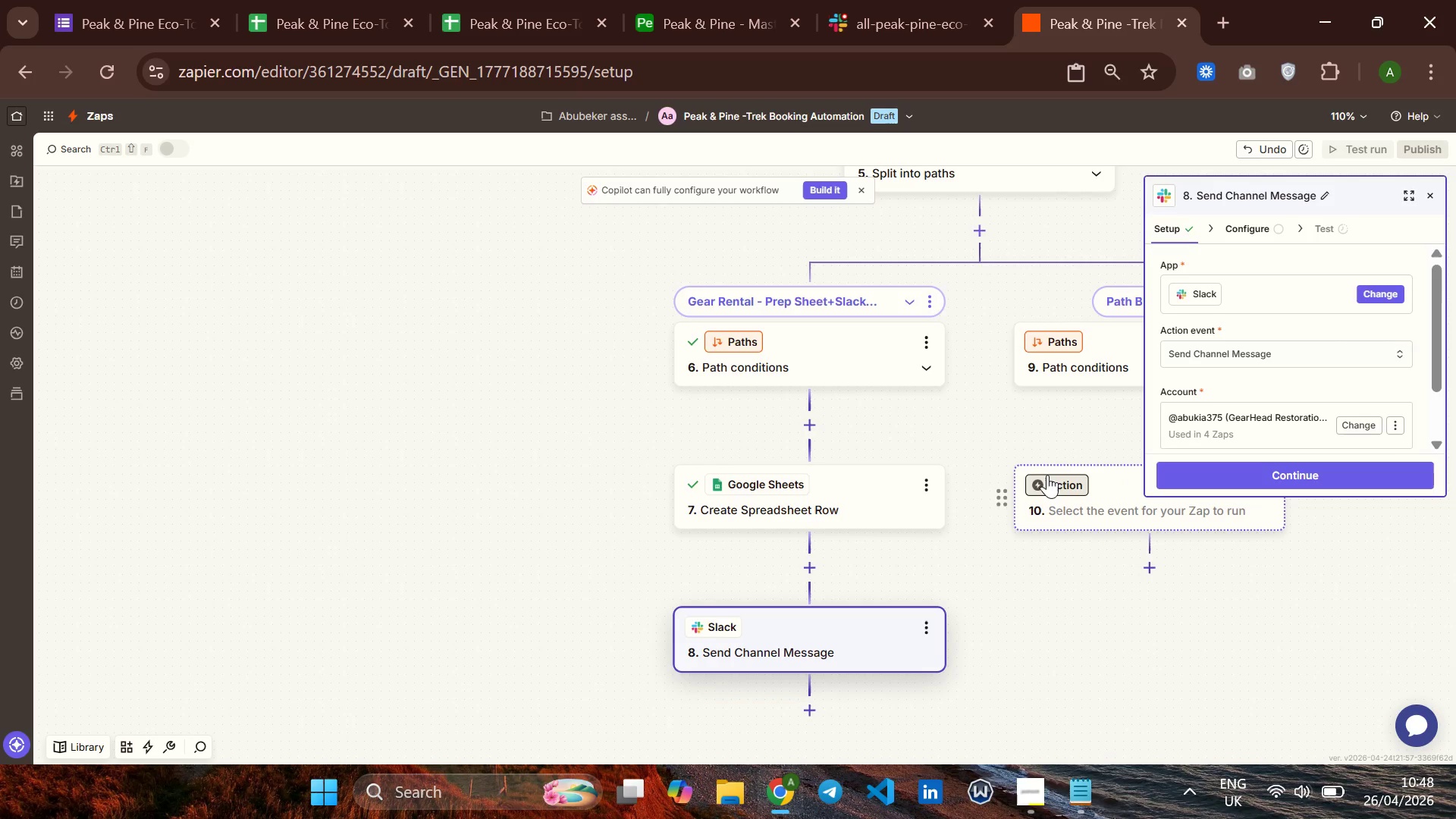 
wait(9.11)
 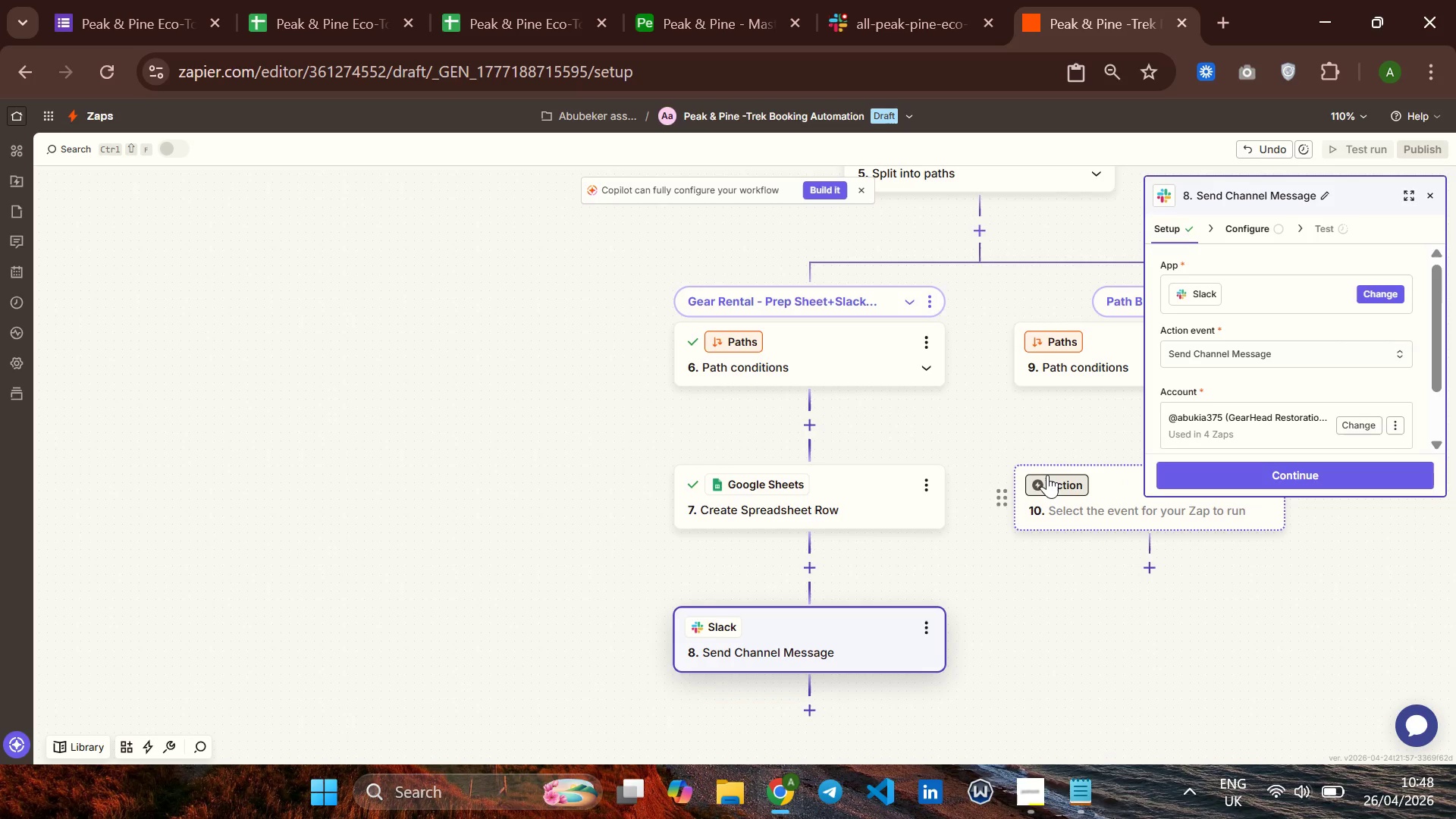 
left_click([1219, 464])
 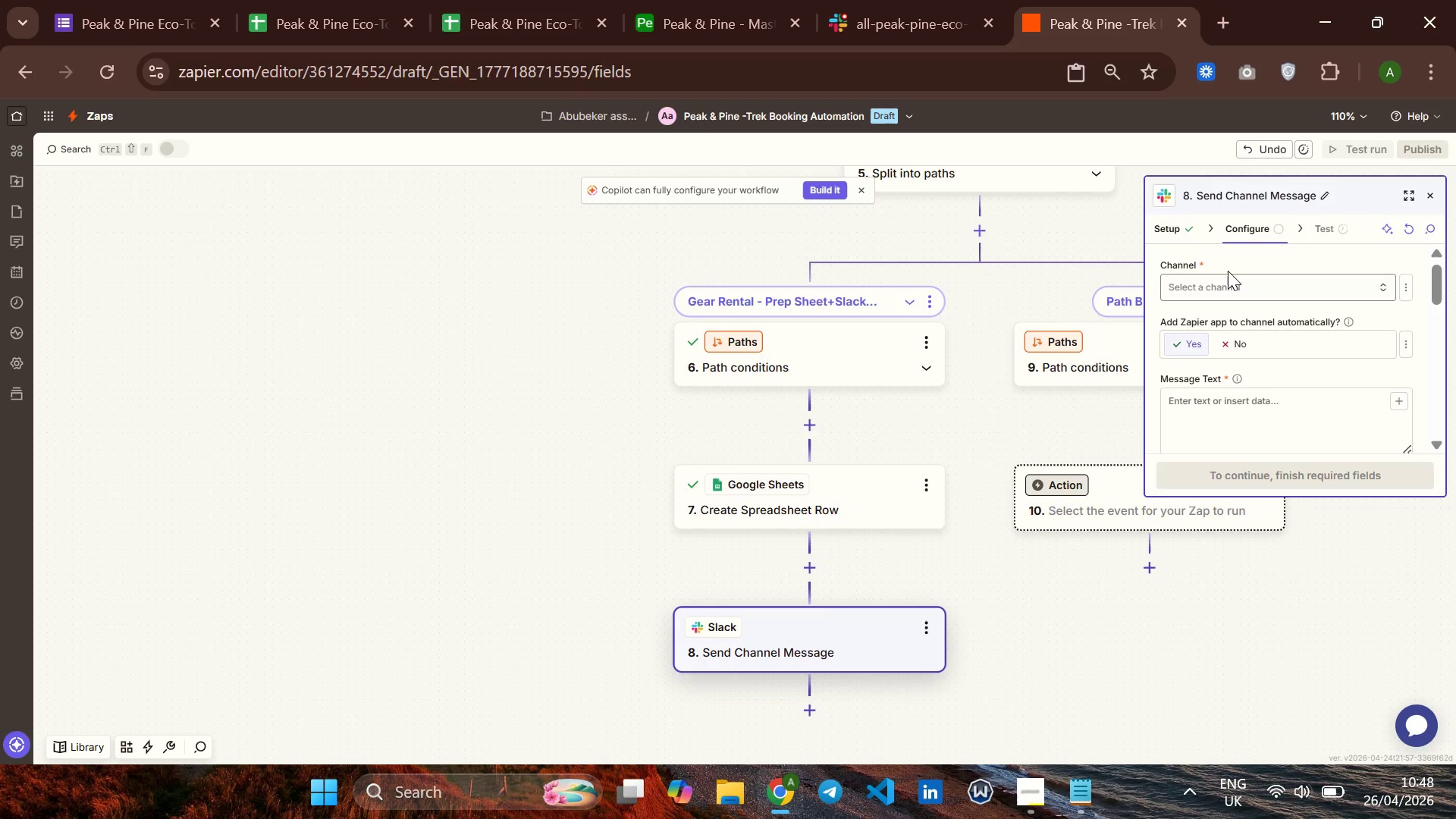 
left_click([1175, 232])
 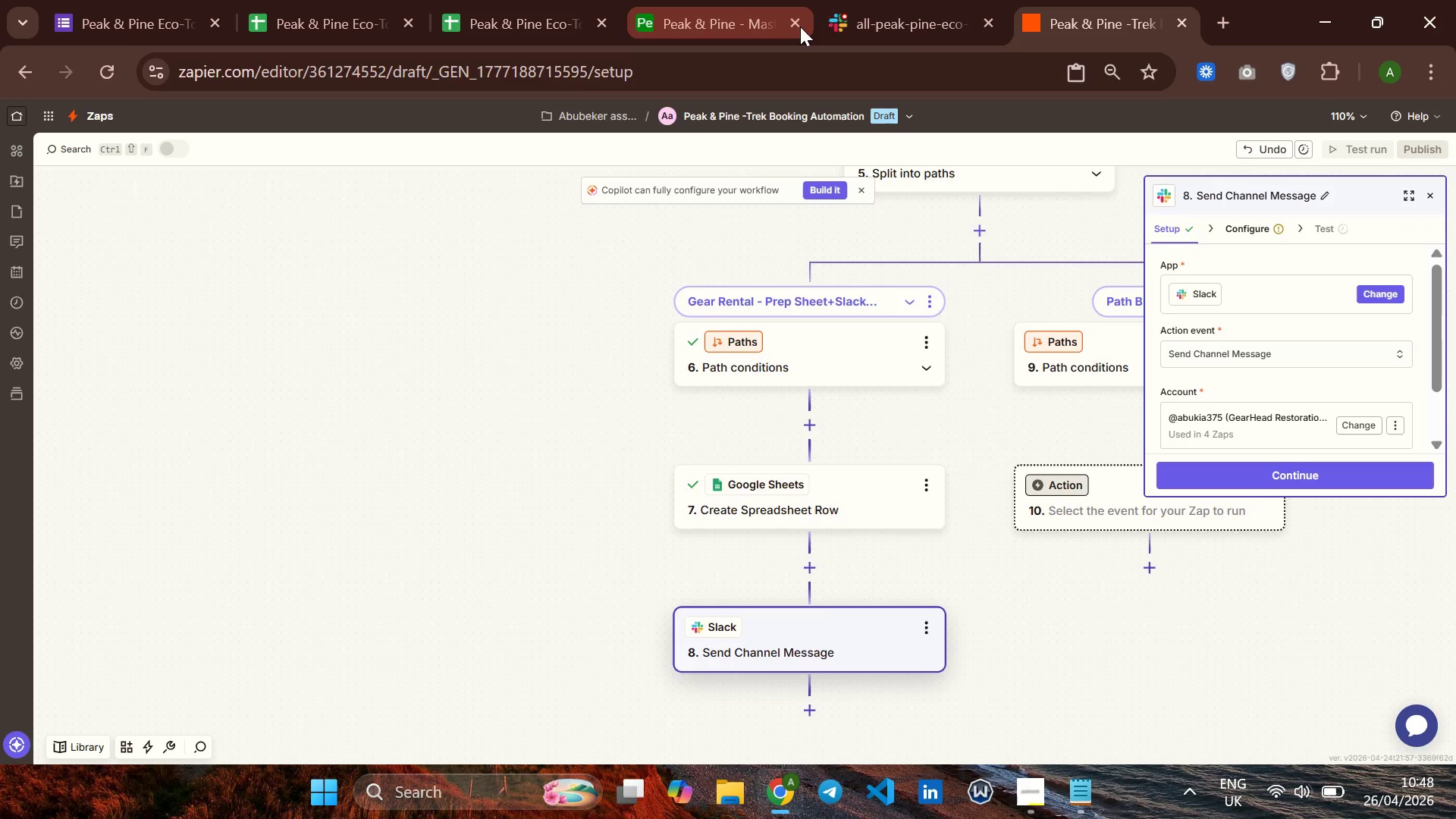 
left_click([906, 39])
 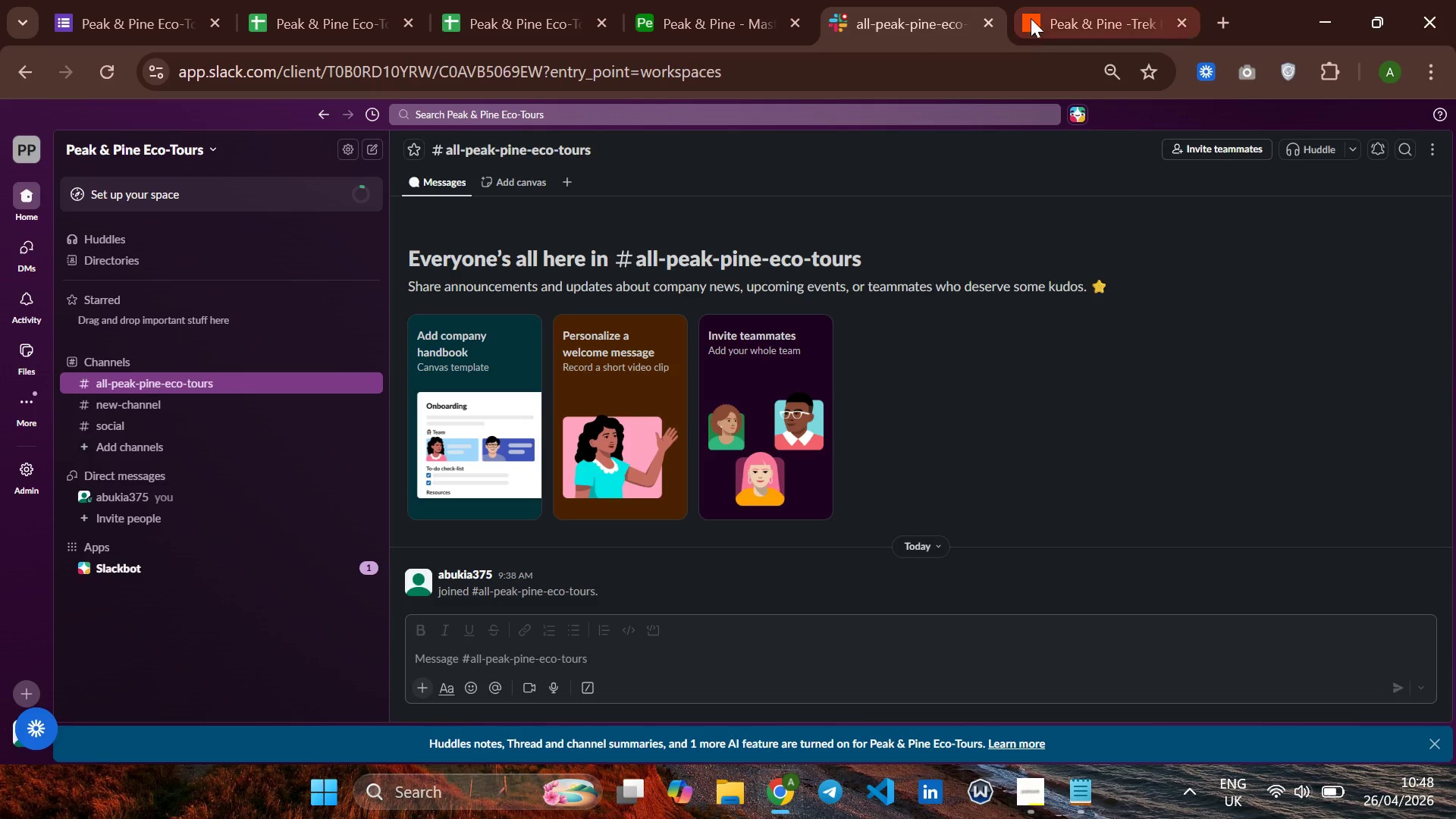 
left_click([1050, 14])
 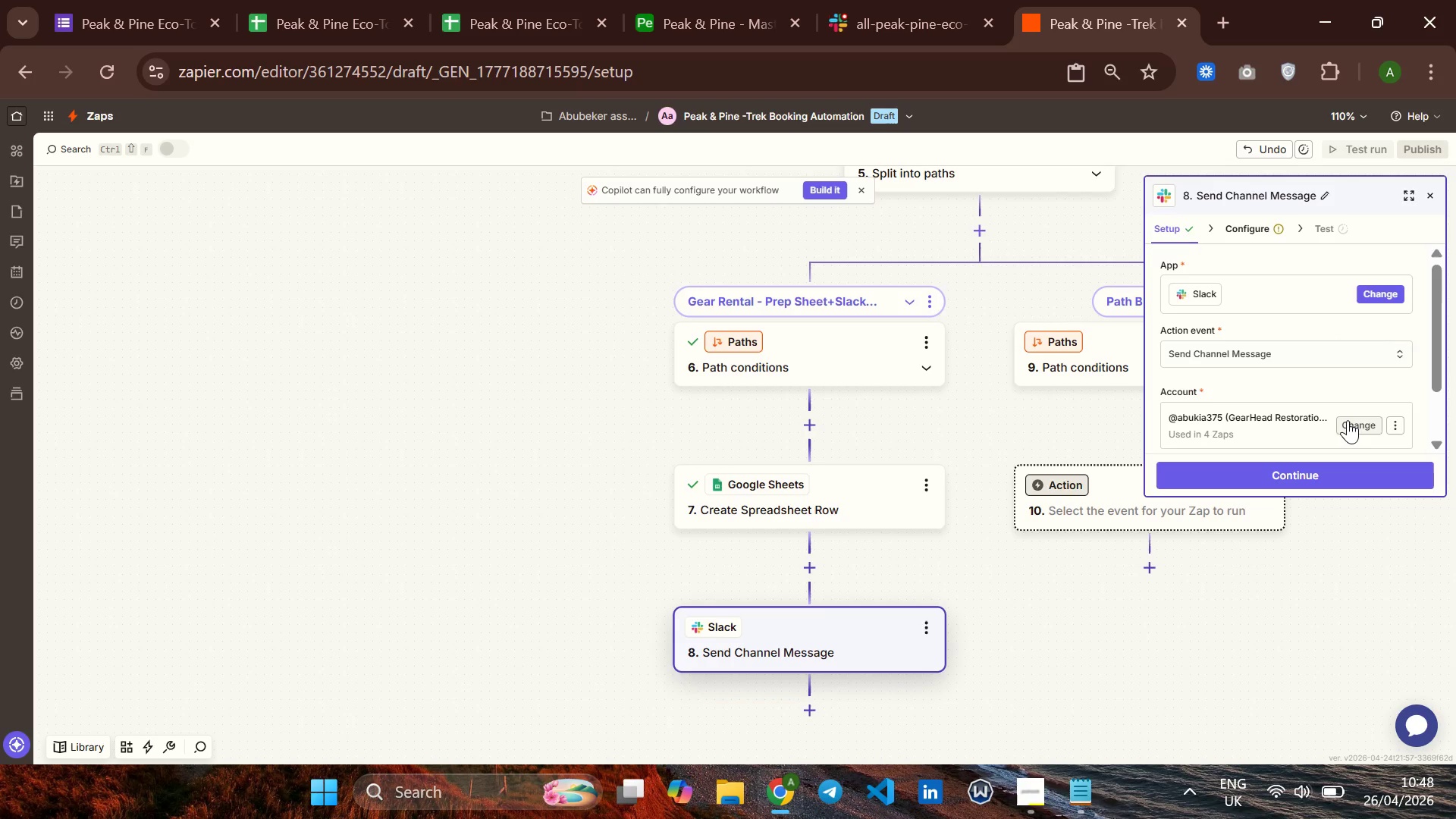 
left_click([1348, 420])
 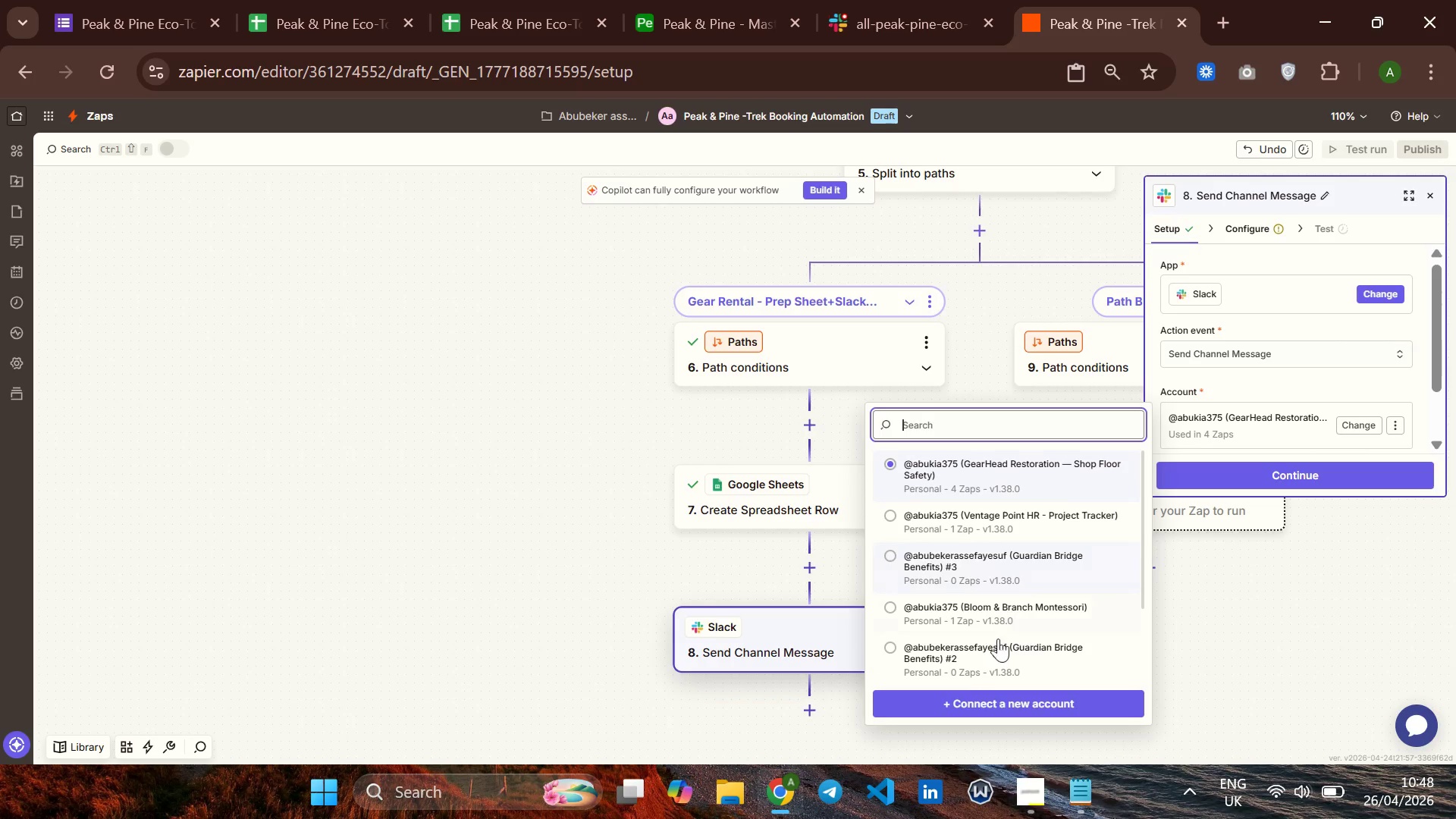 
left_click([984, 705])
 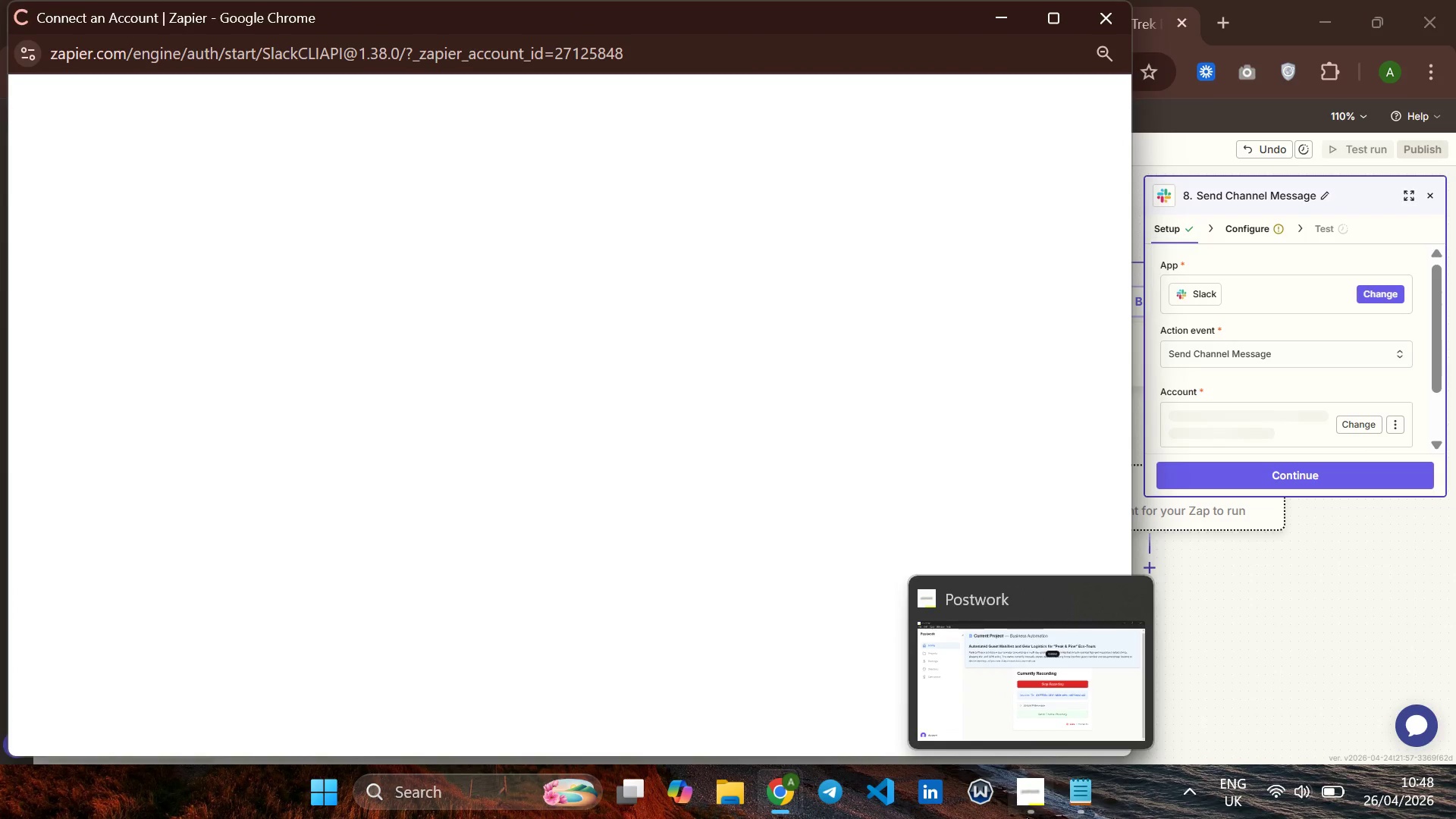 
left_click([1019, 792])